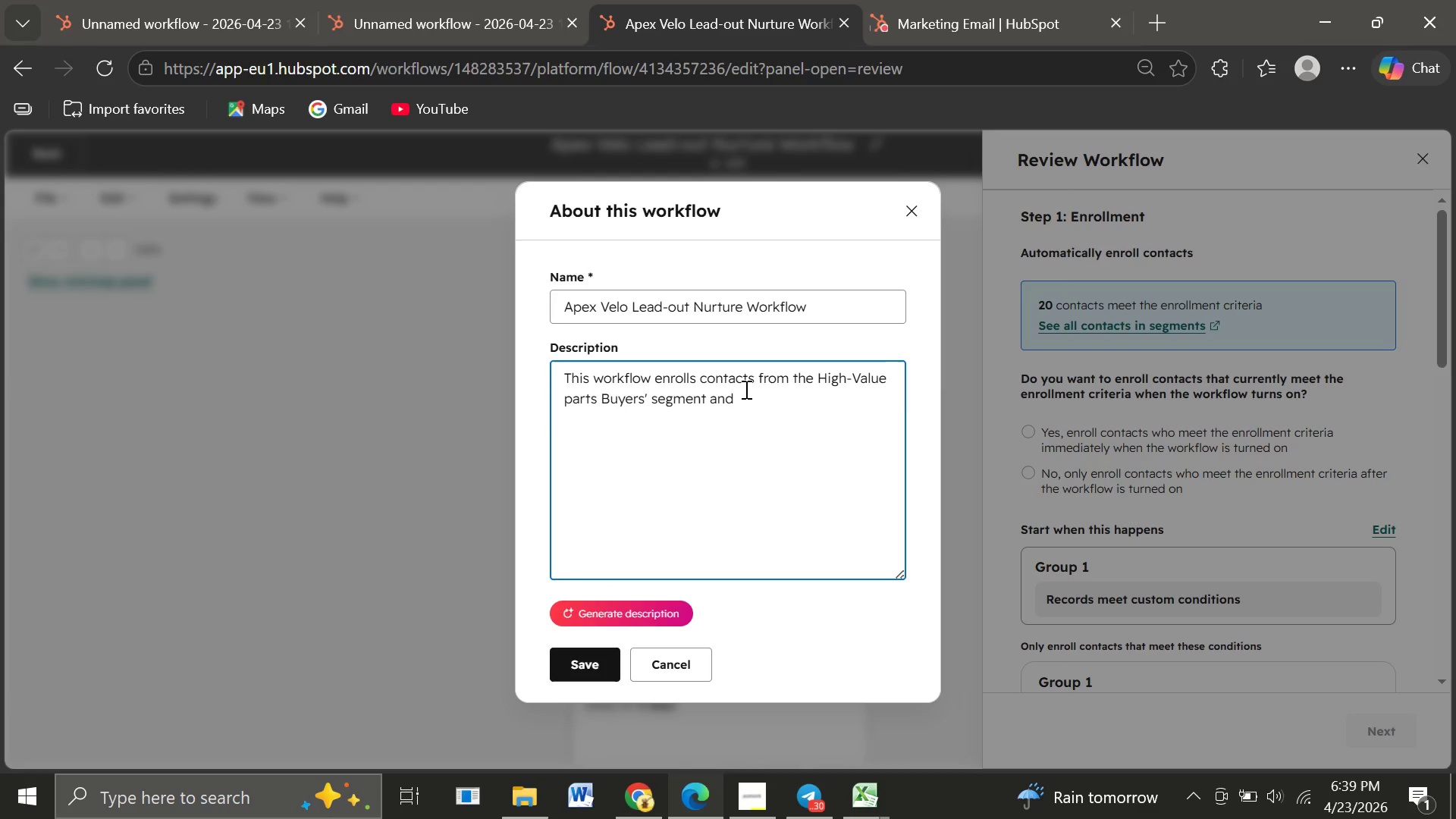 
type(delivers a three-step nut)
key(Backspace)
type(rture sequence designed y)
key(Backspace)
type(to convert recent purchasers of wheelsets, groupsets, or frames)
 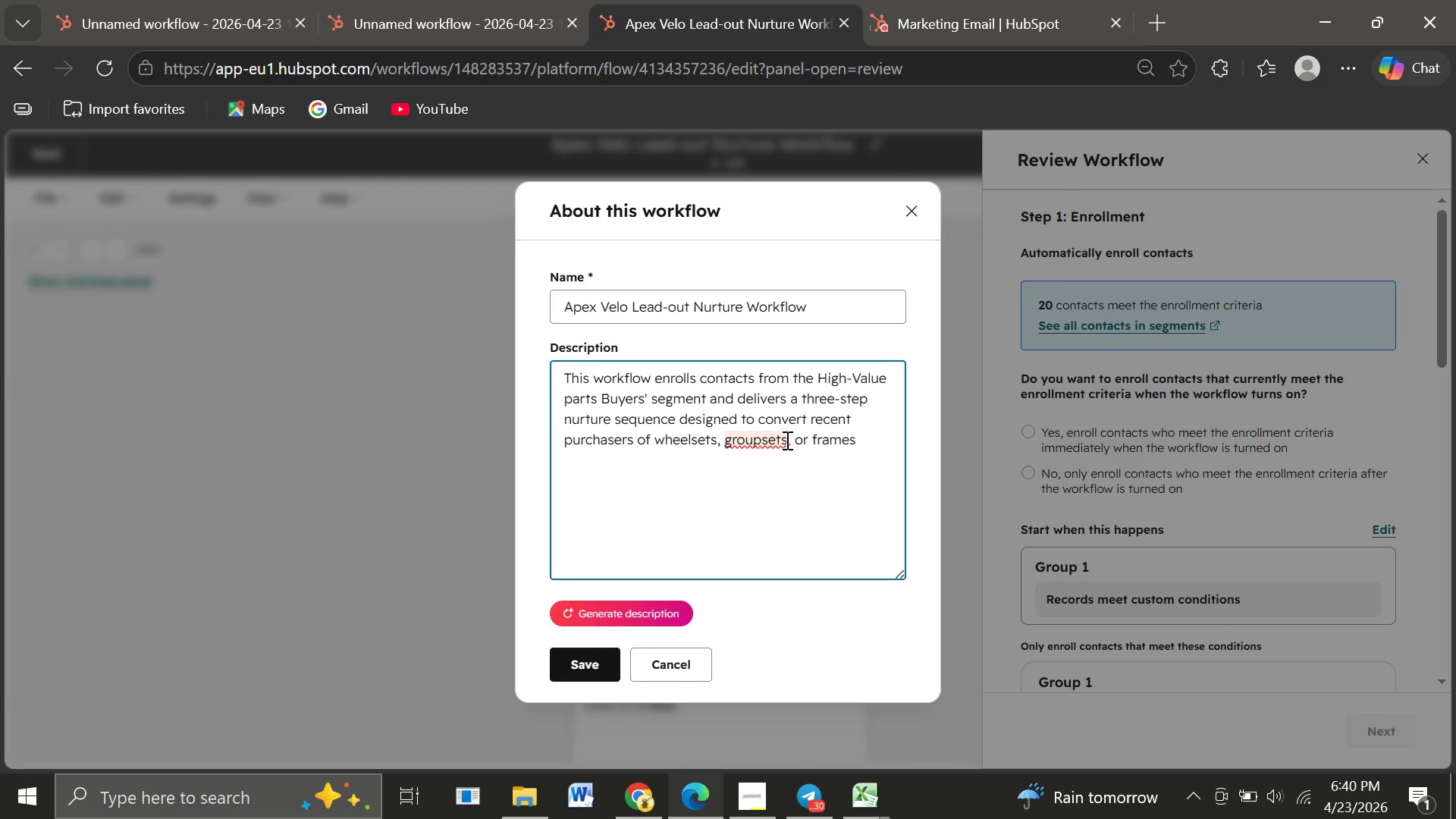 
left_click([786, 440])
 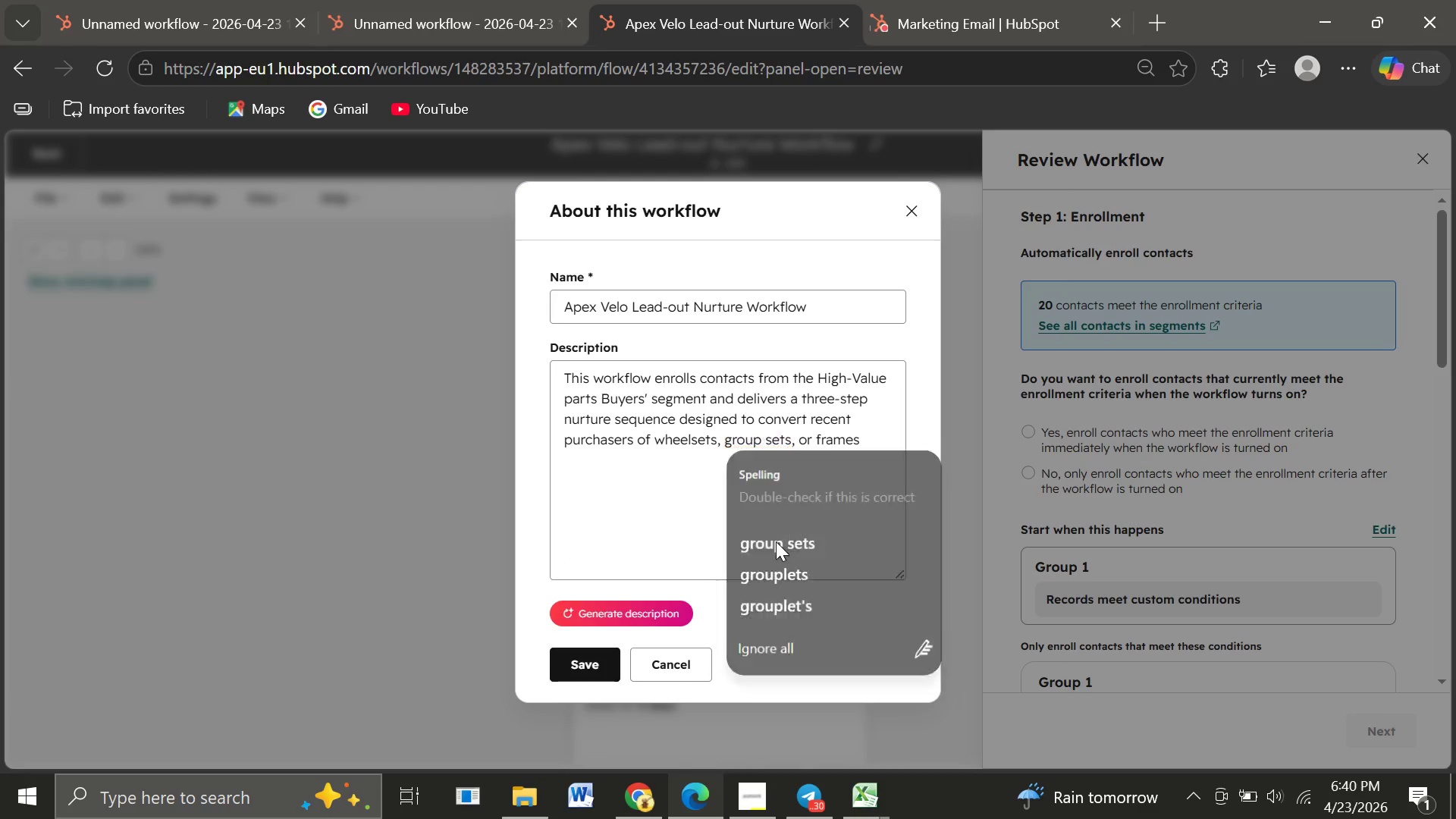 
left_click([776, 541])
 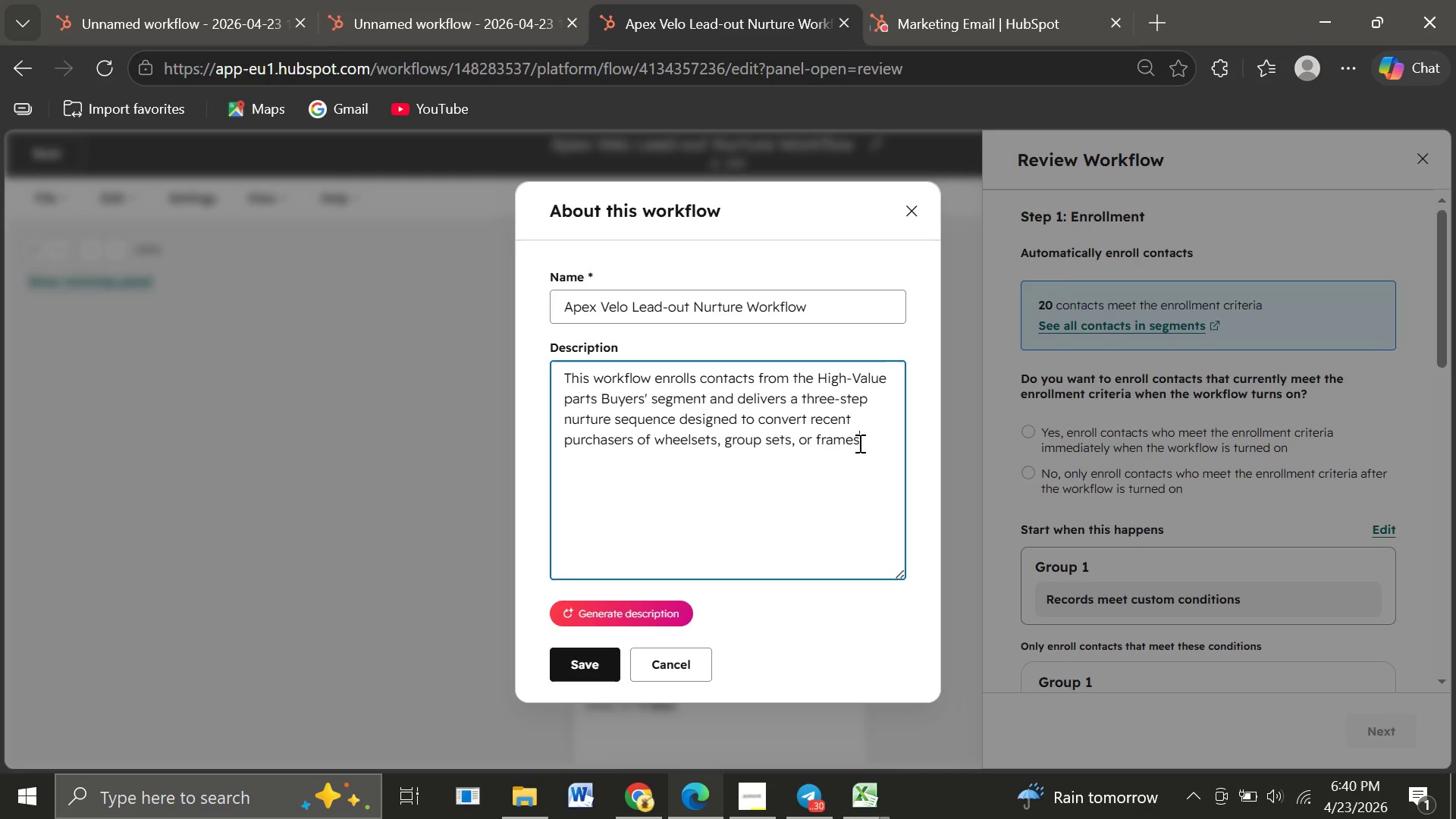 
left_click([858, 443])
 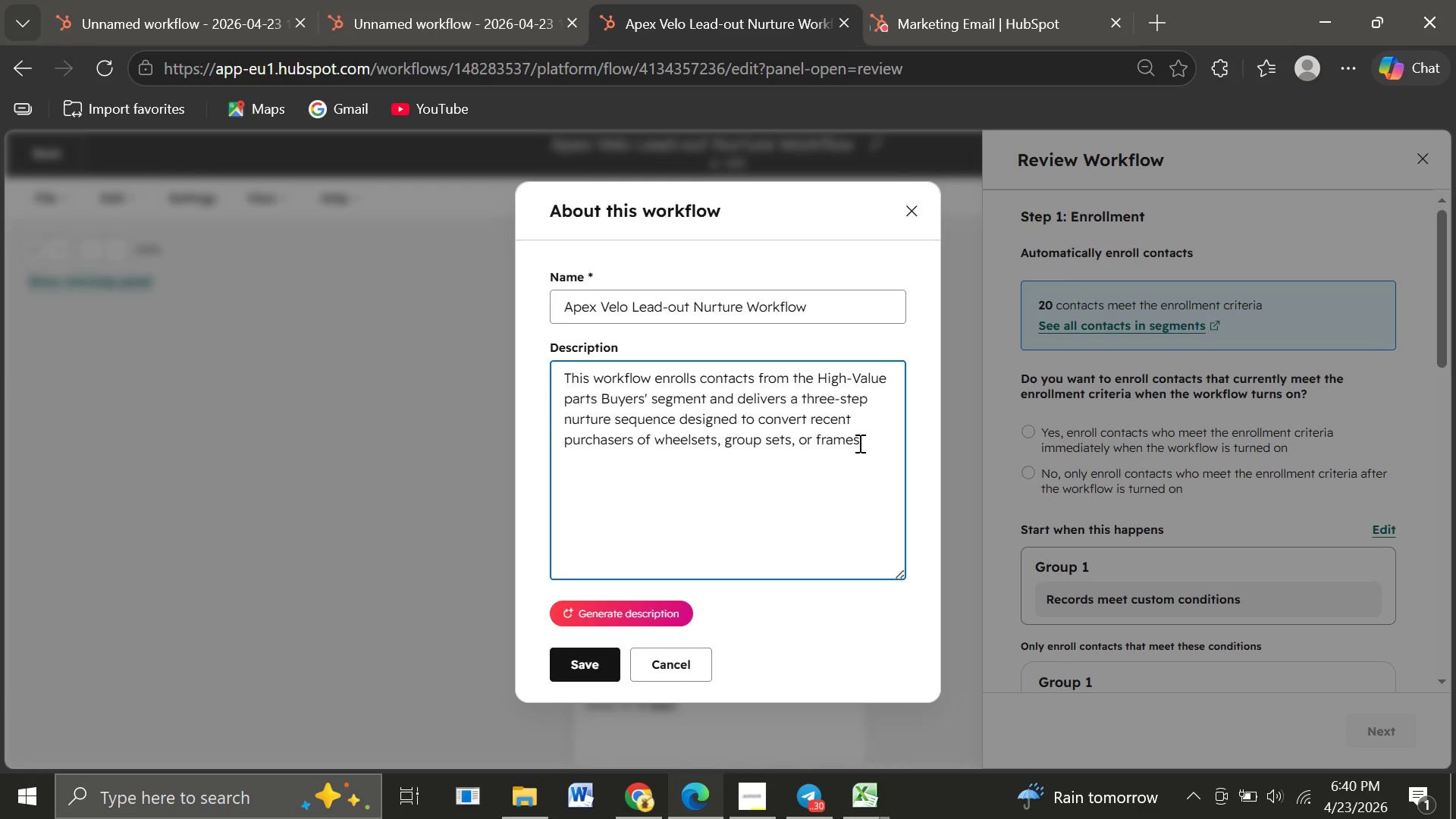 
type( into Appex Velo Performance Lab subscribers.)
 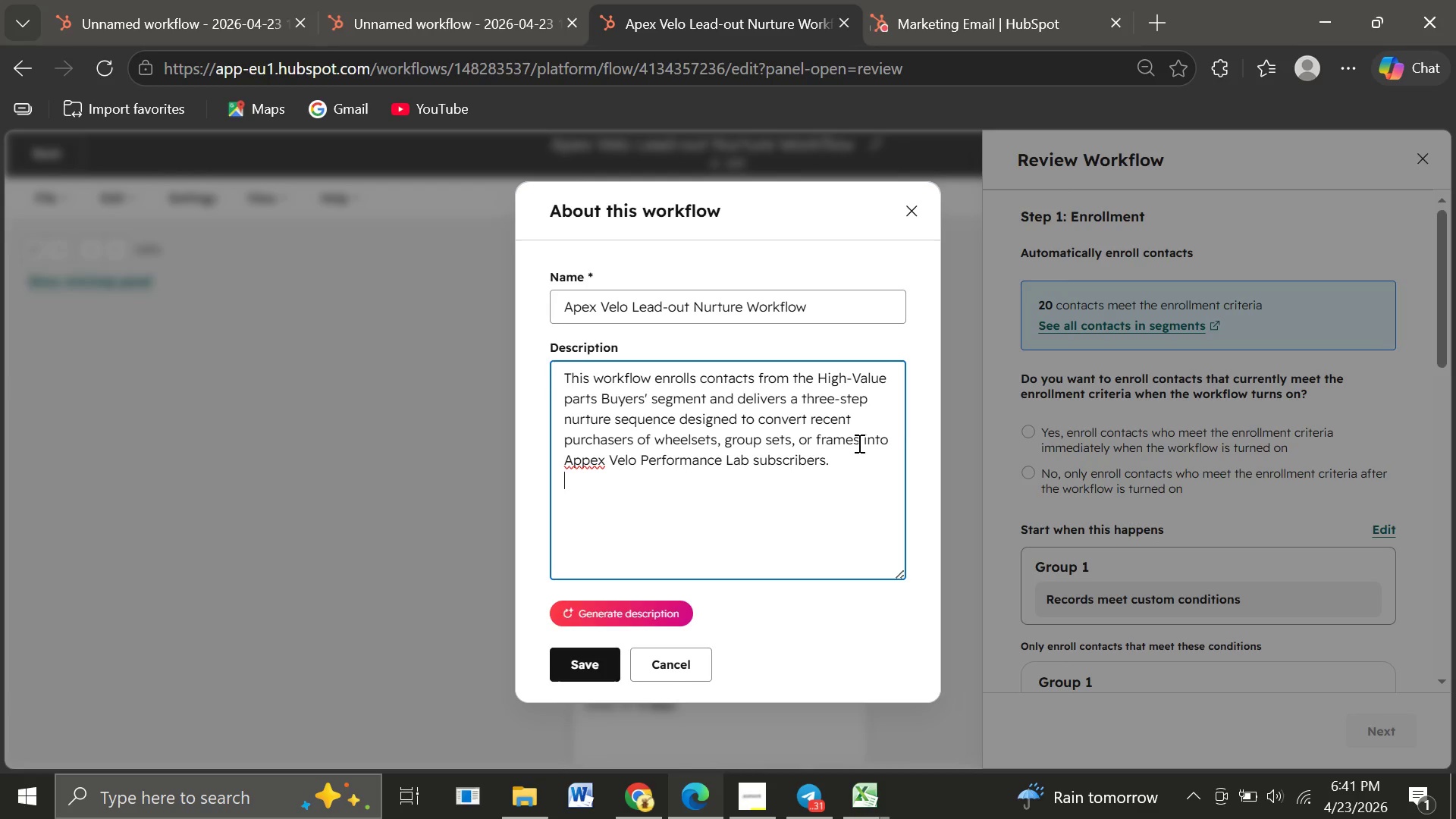 
key(Enter)
 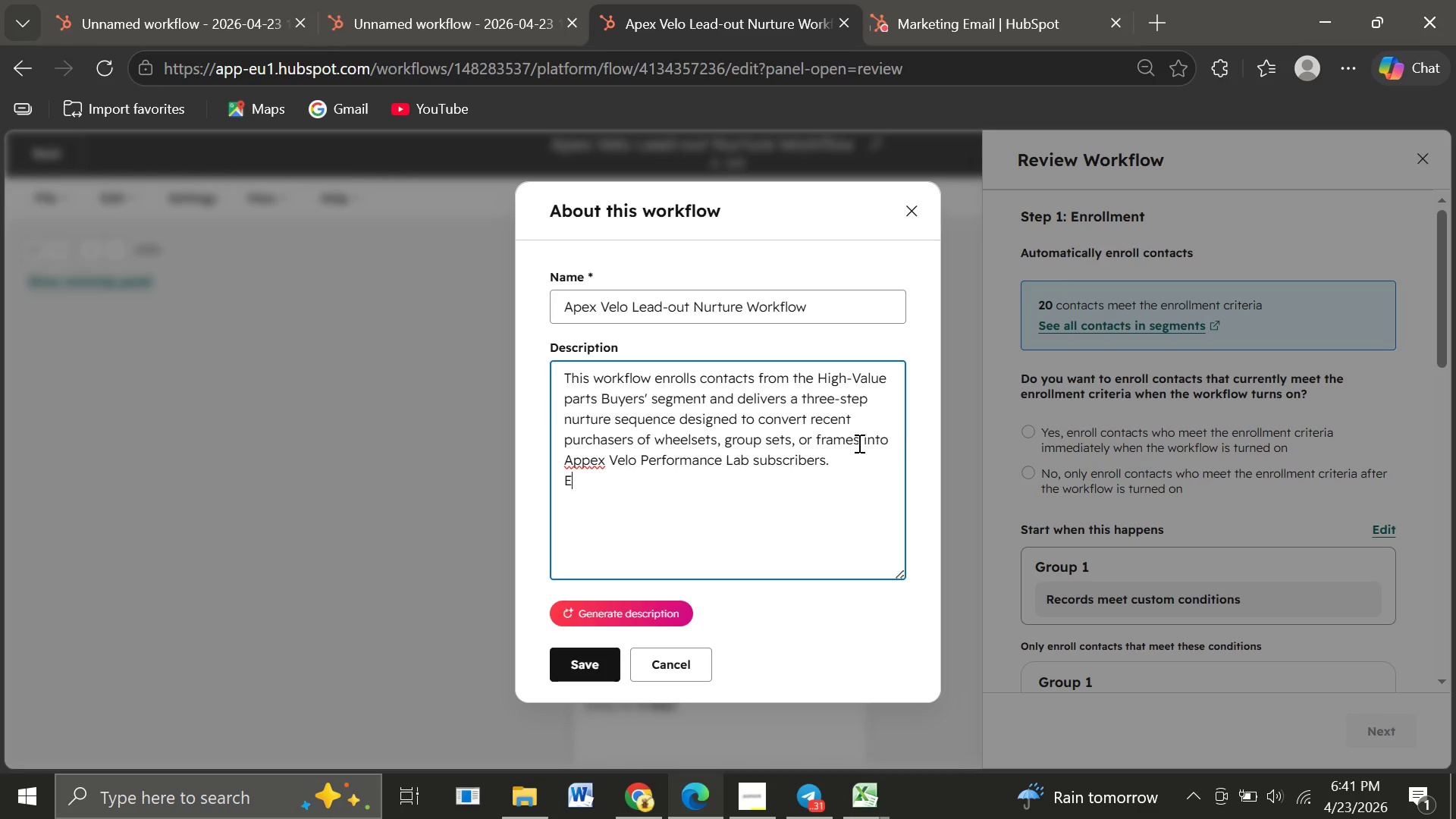 
type(Emails are delivered at three-day intervals, progra)
key(Backspace)
type(e)
 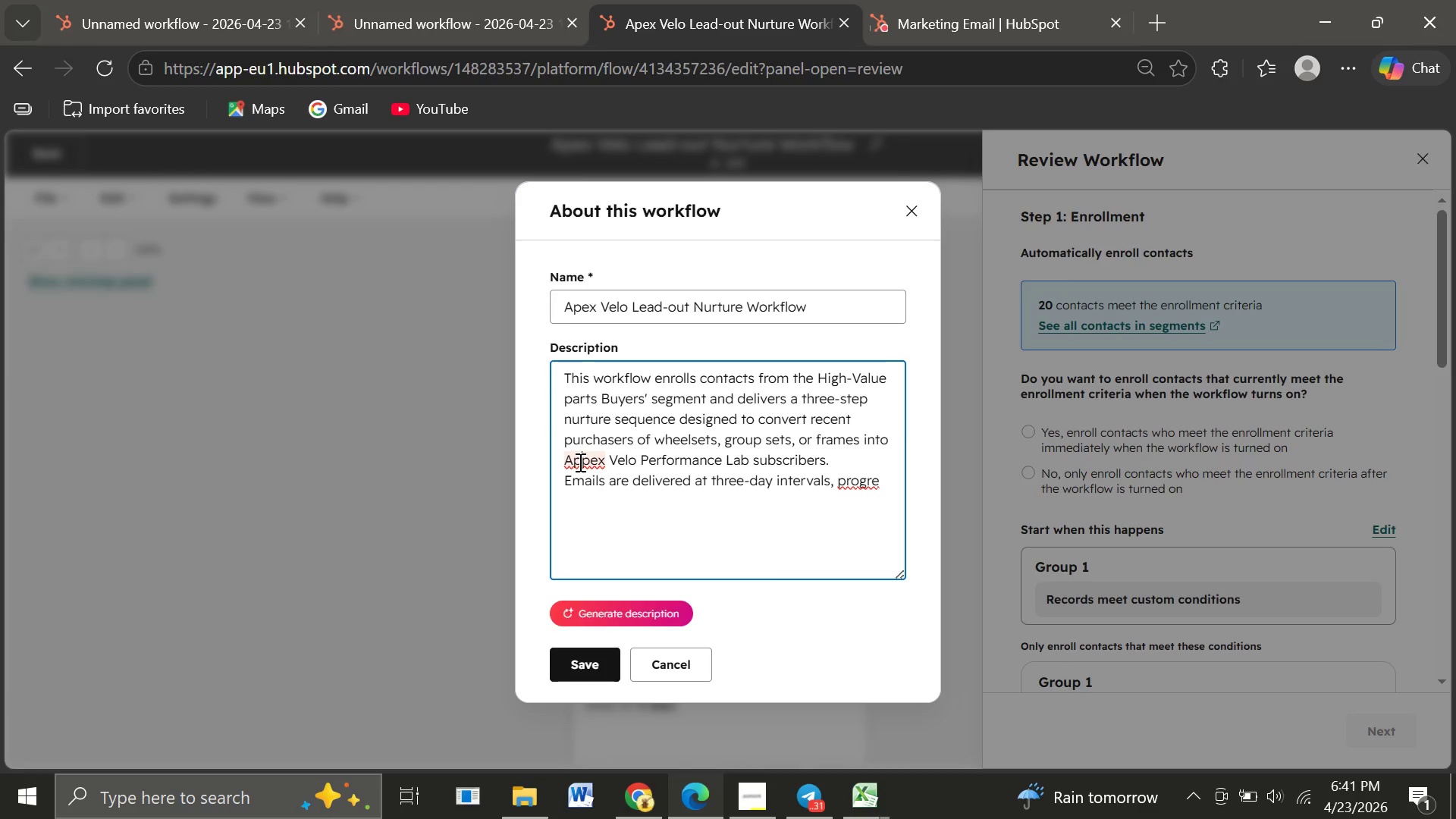 
left_click([579, 462])
 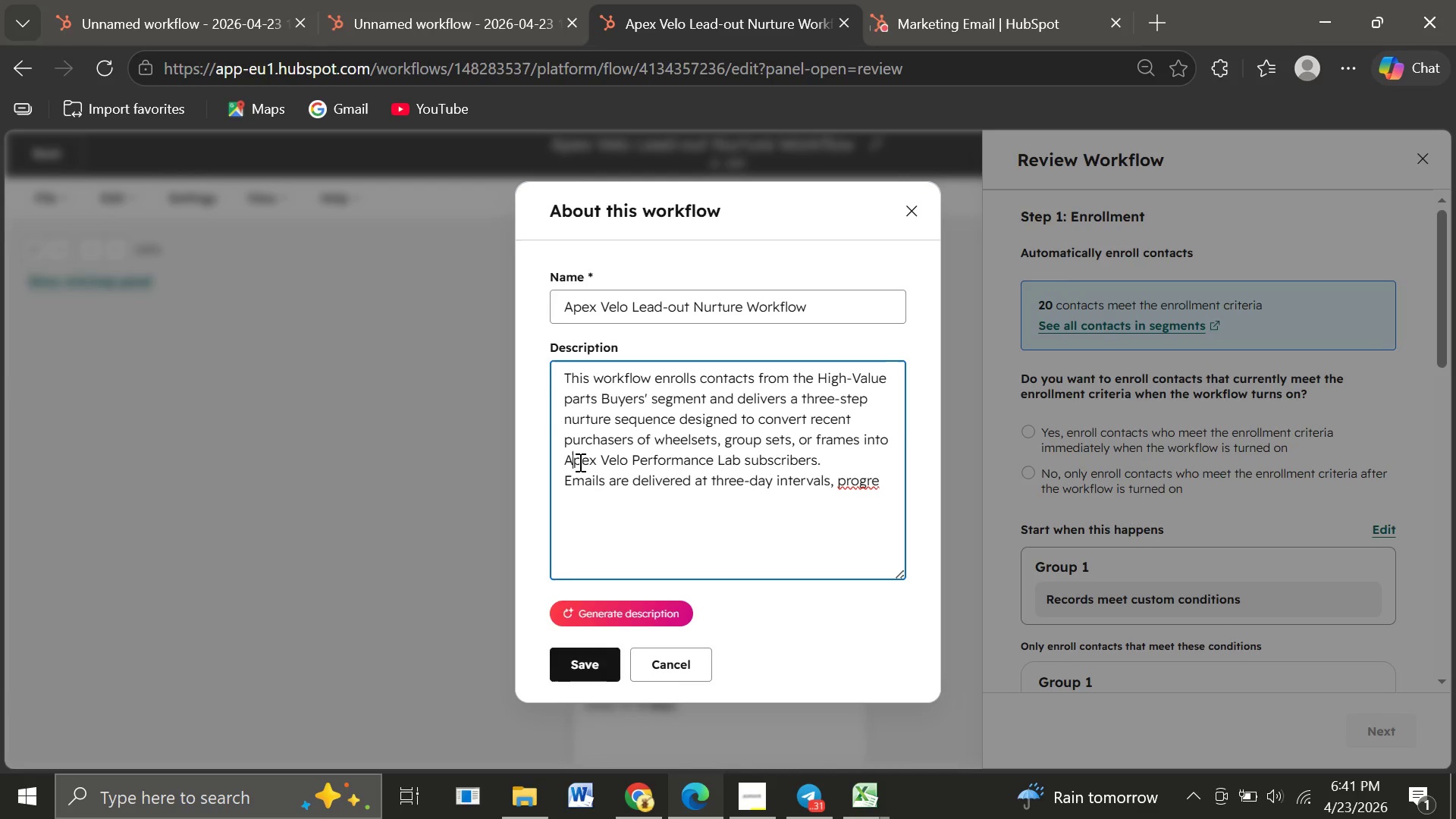 
key(Backspace)
 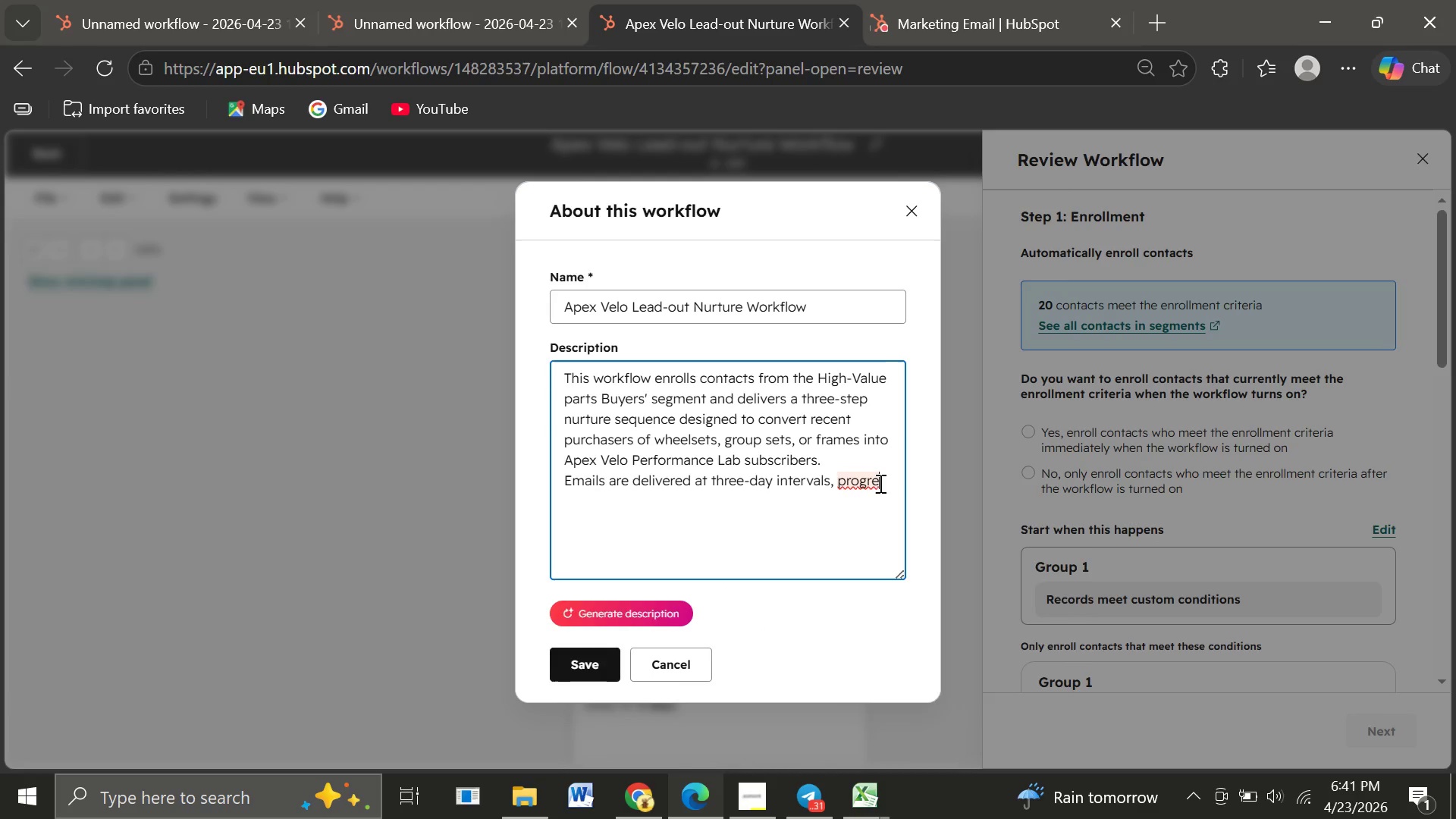 
left_click([879, 483])
 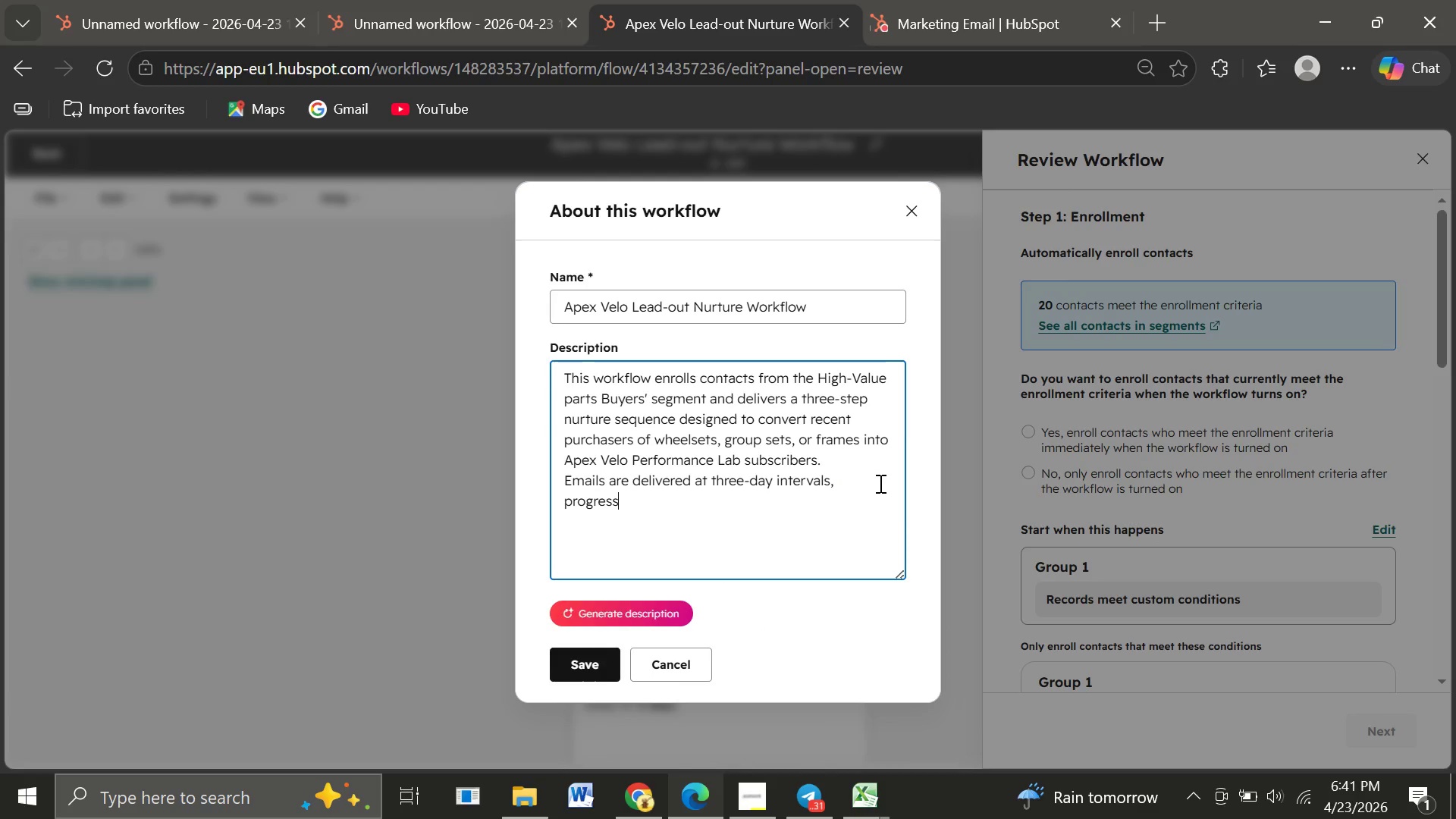 
type(ssing)
 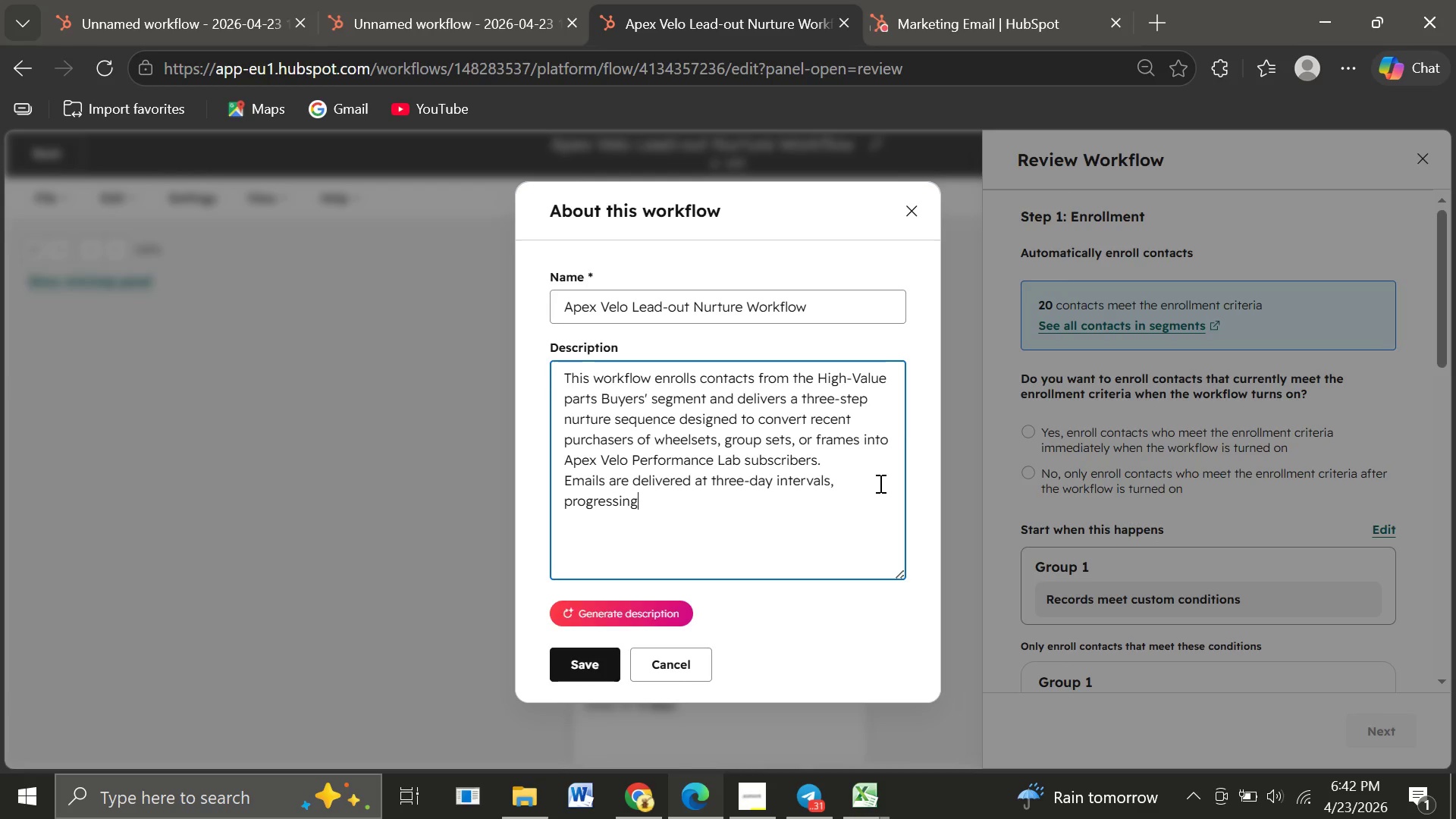 
wait(8.0)
 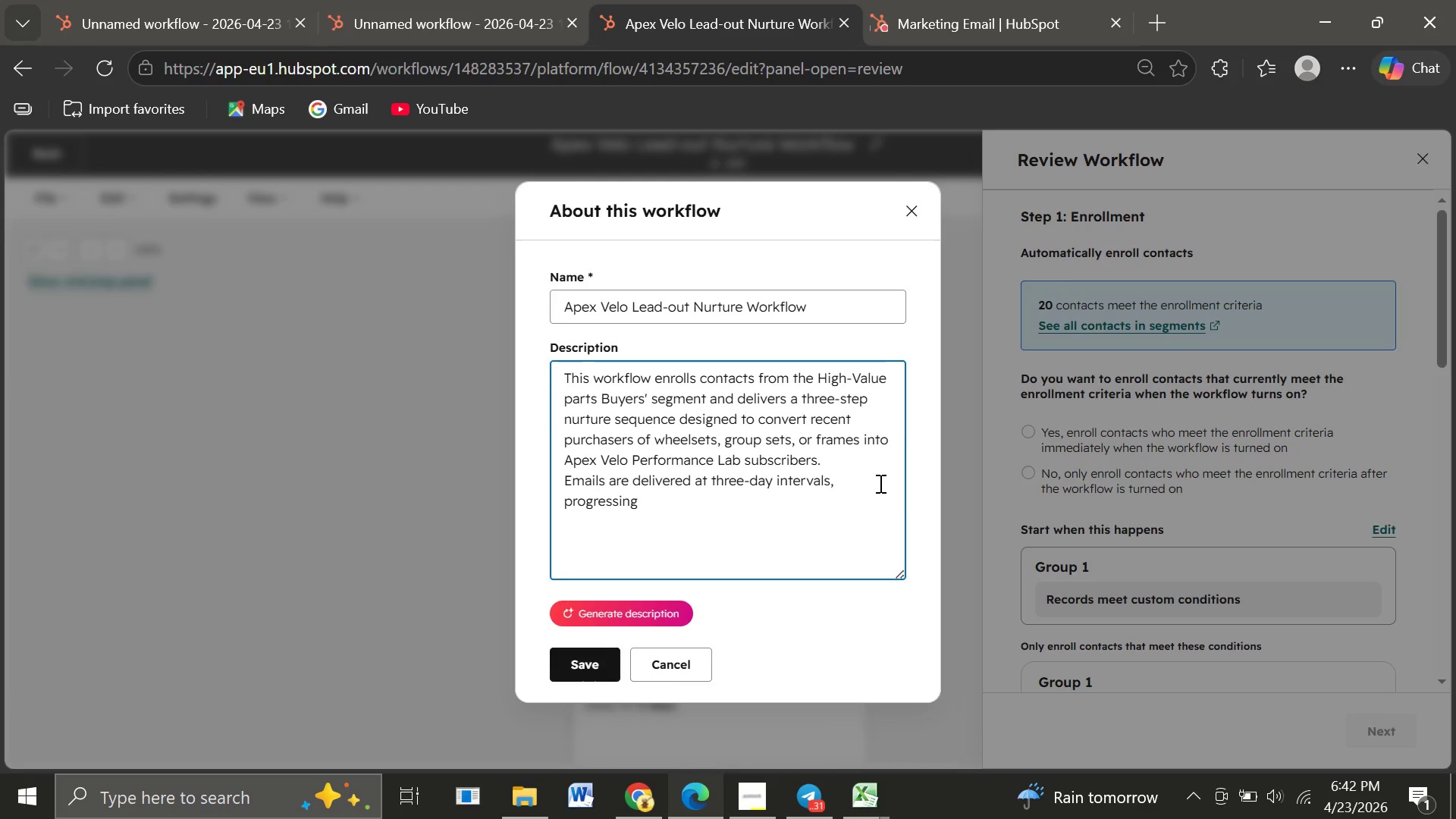 
type( from )
 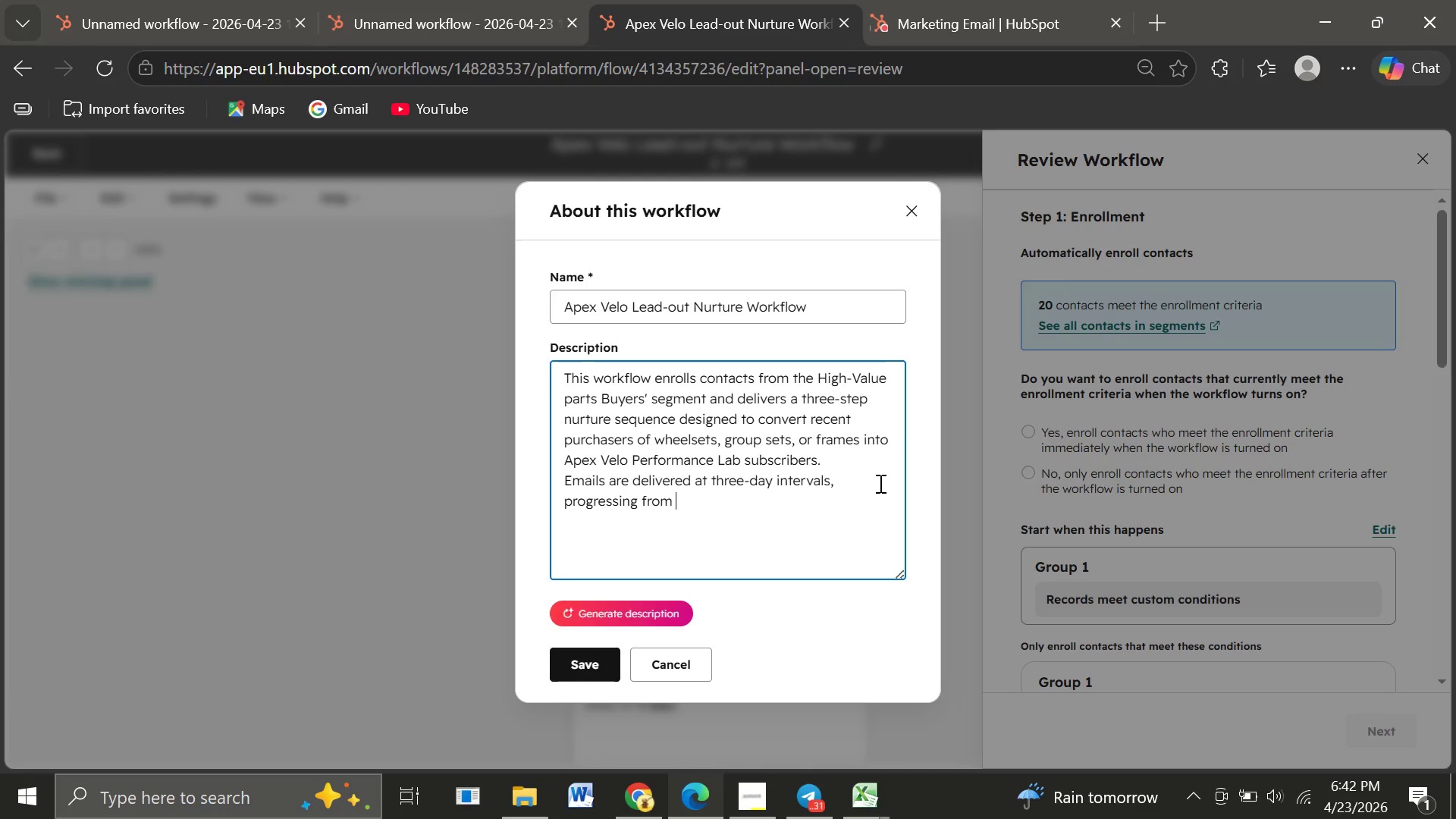 
wait(6.25)
 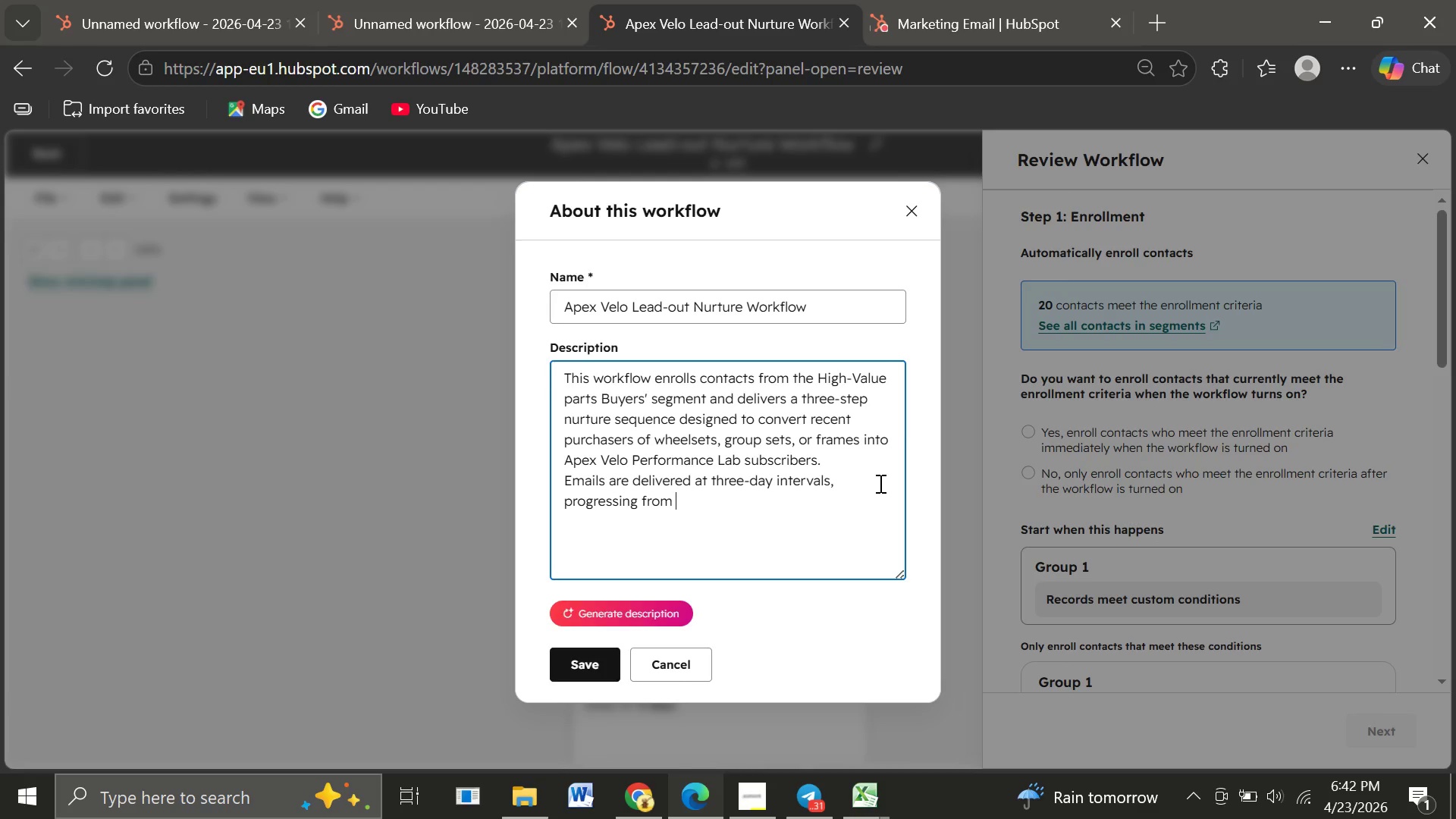 
type(onboarding and education to a targeted subscri)
 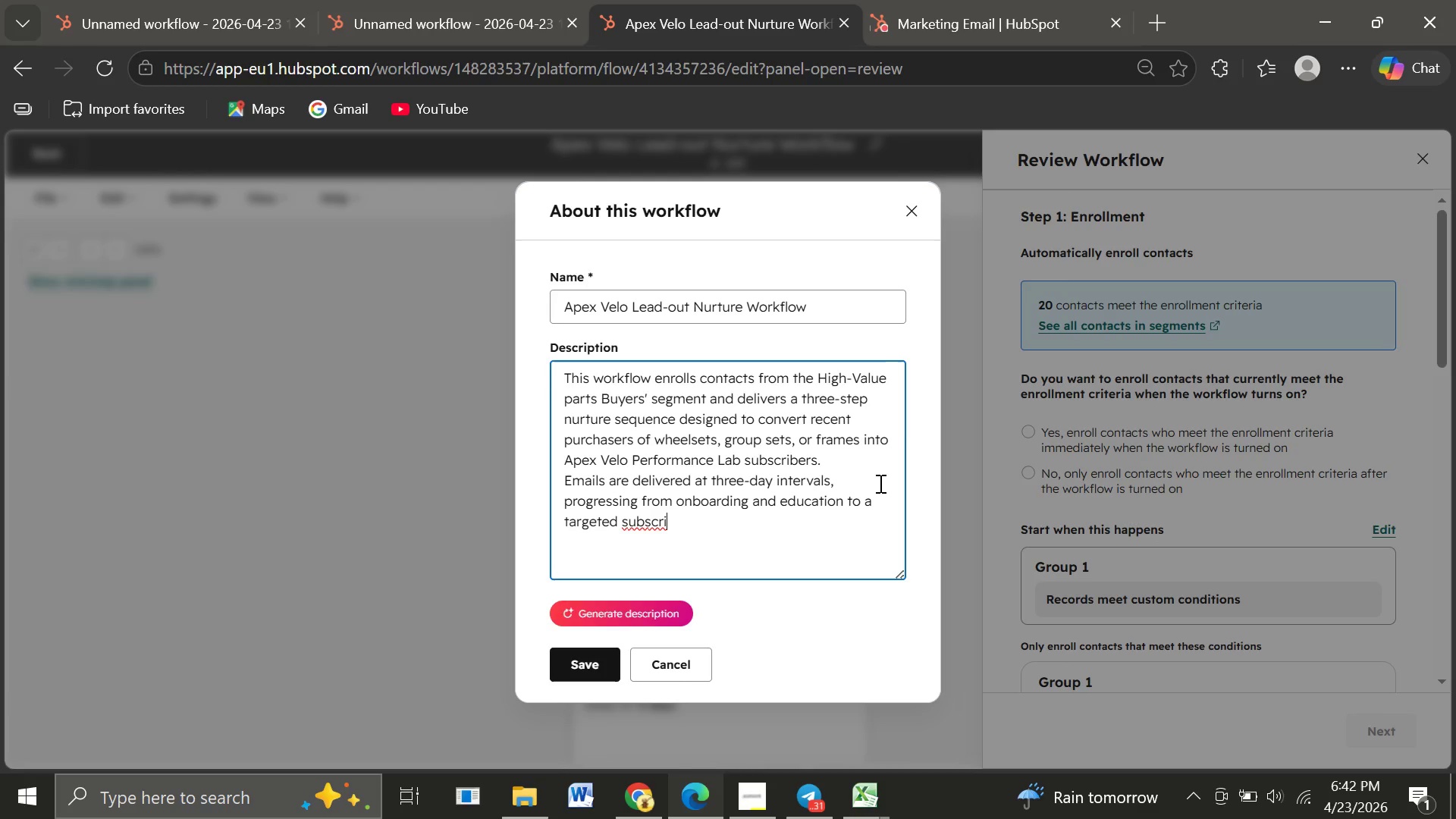 
type(ption offer.)
 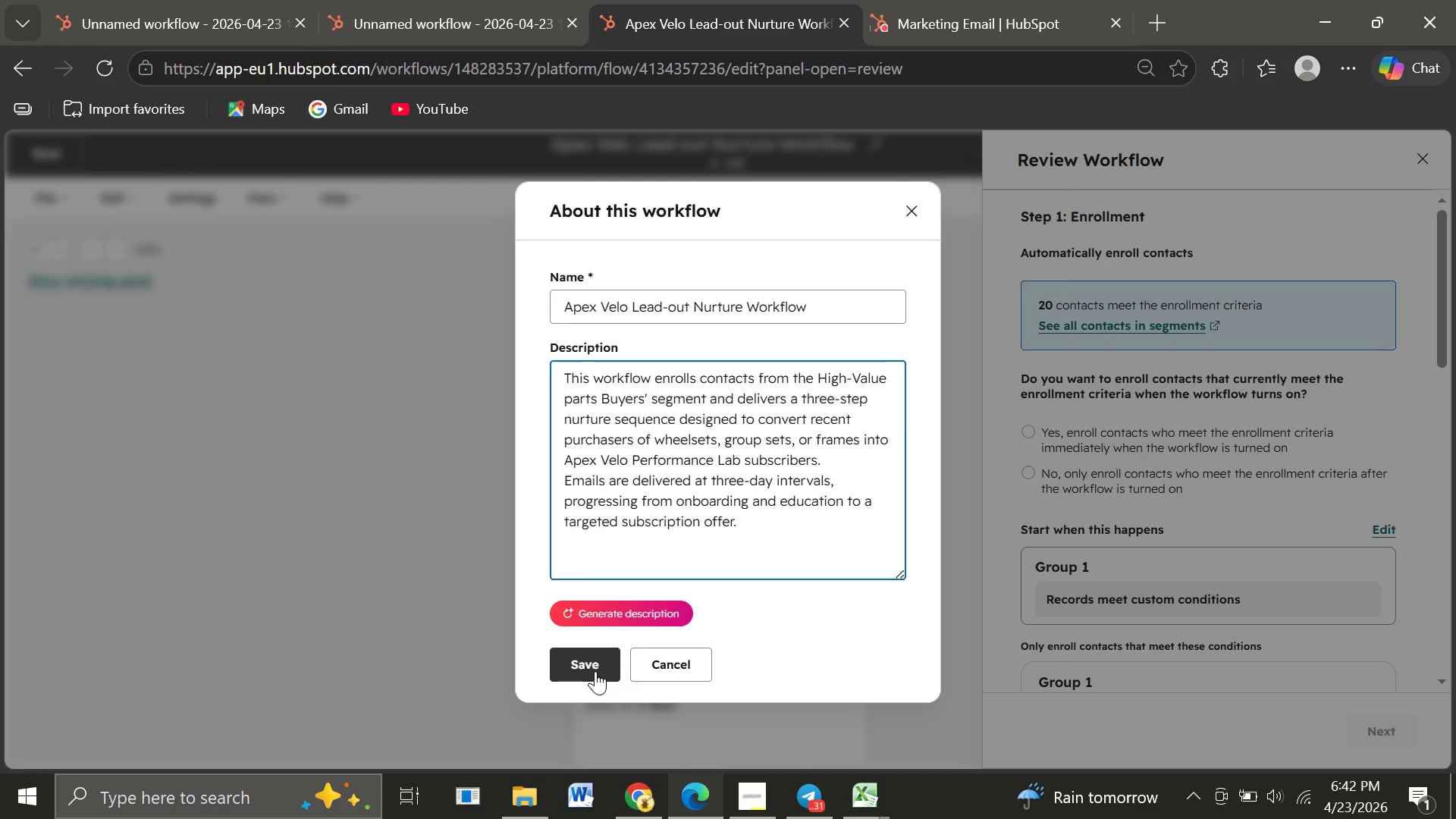 
left_click([595, 671])
 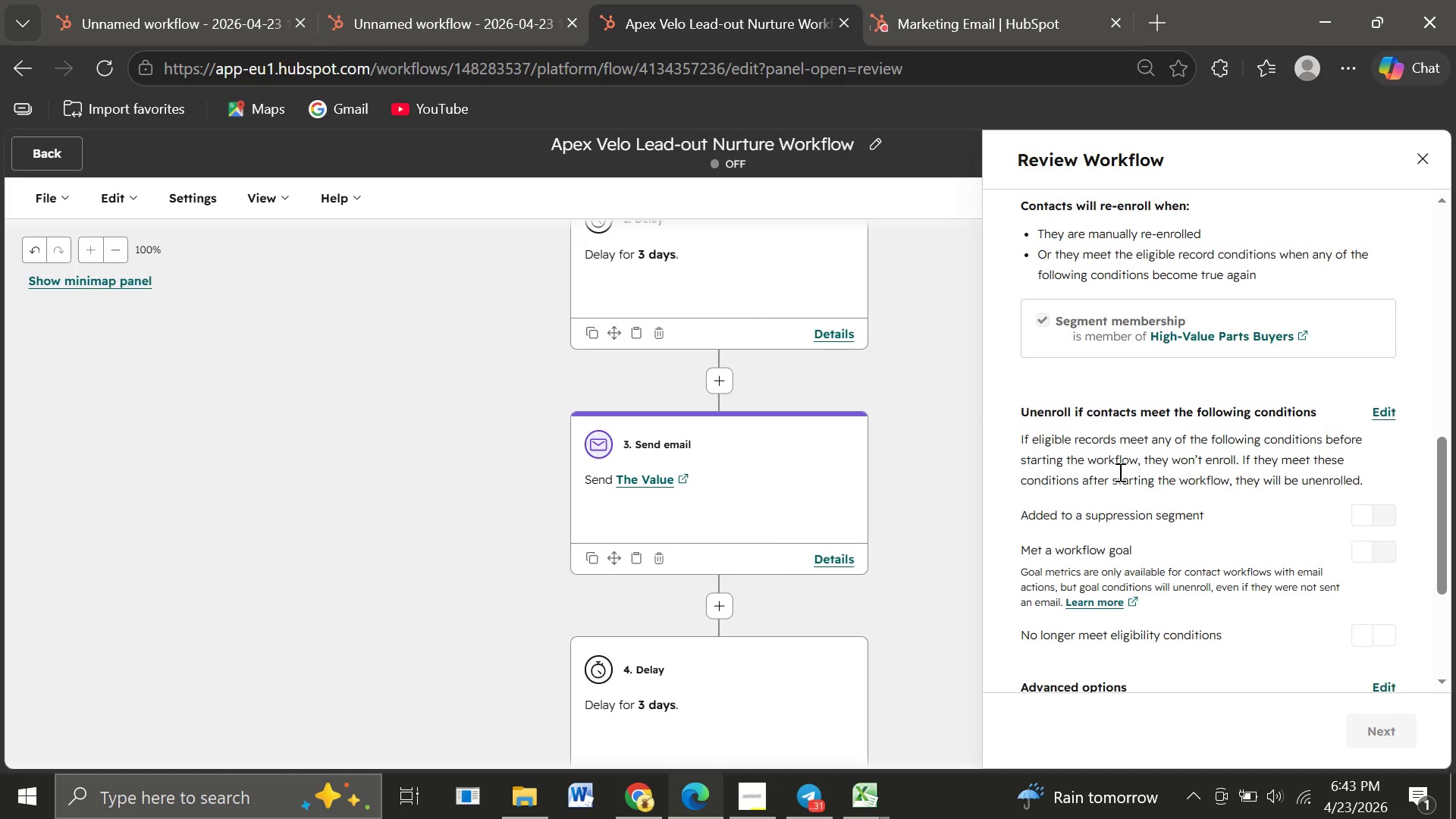 
wait(18.92)
 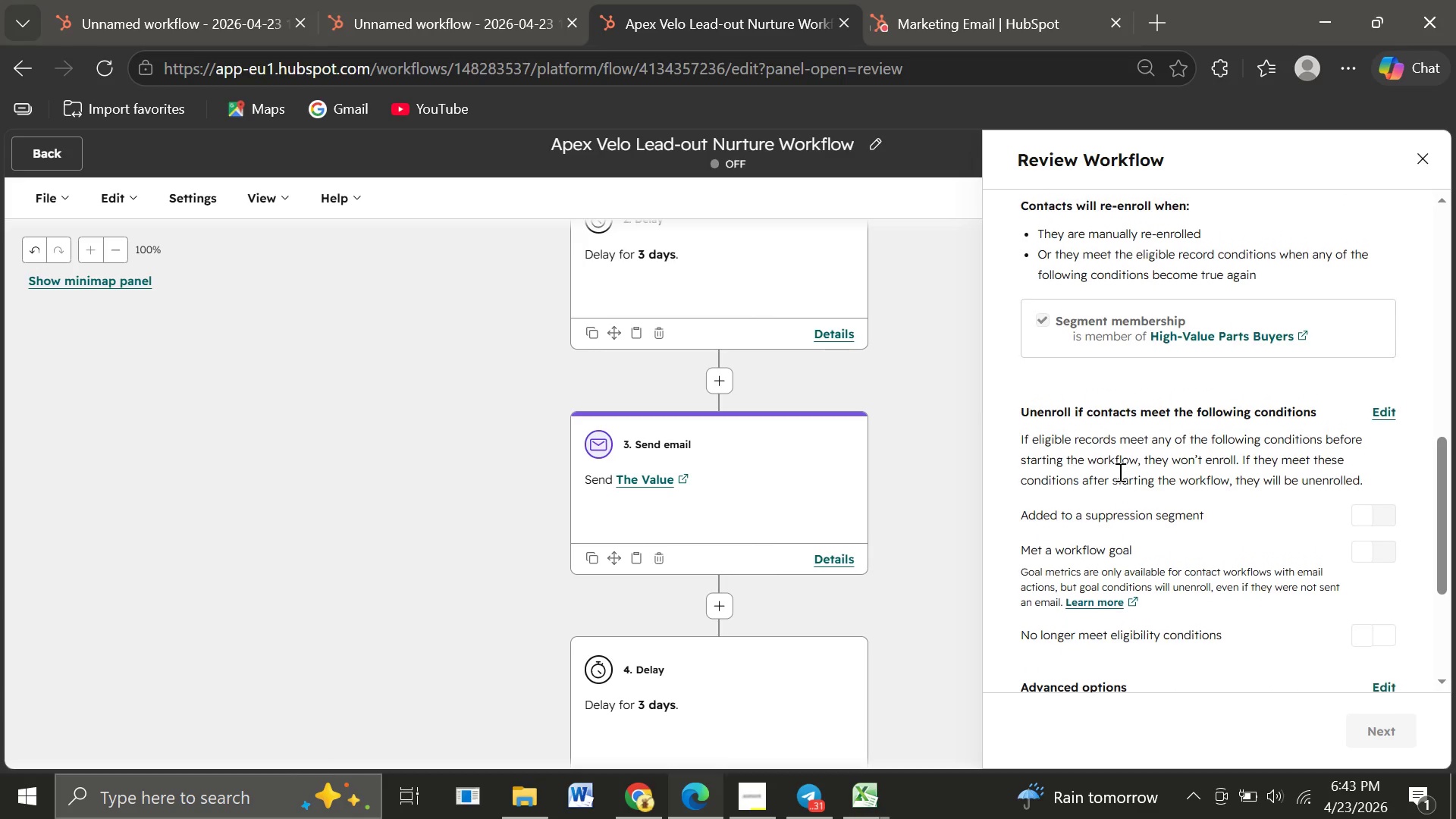 
left_click([1427, 170])
 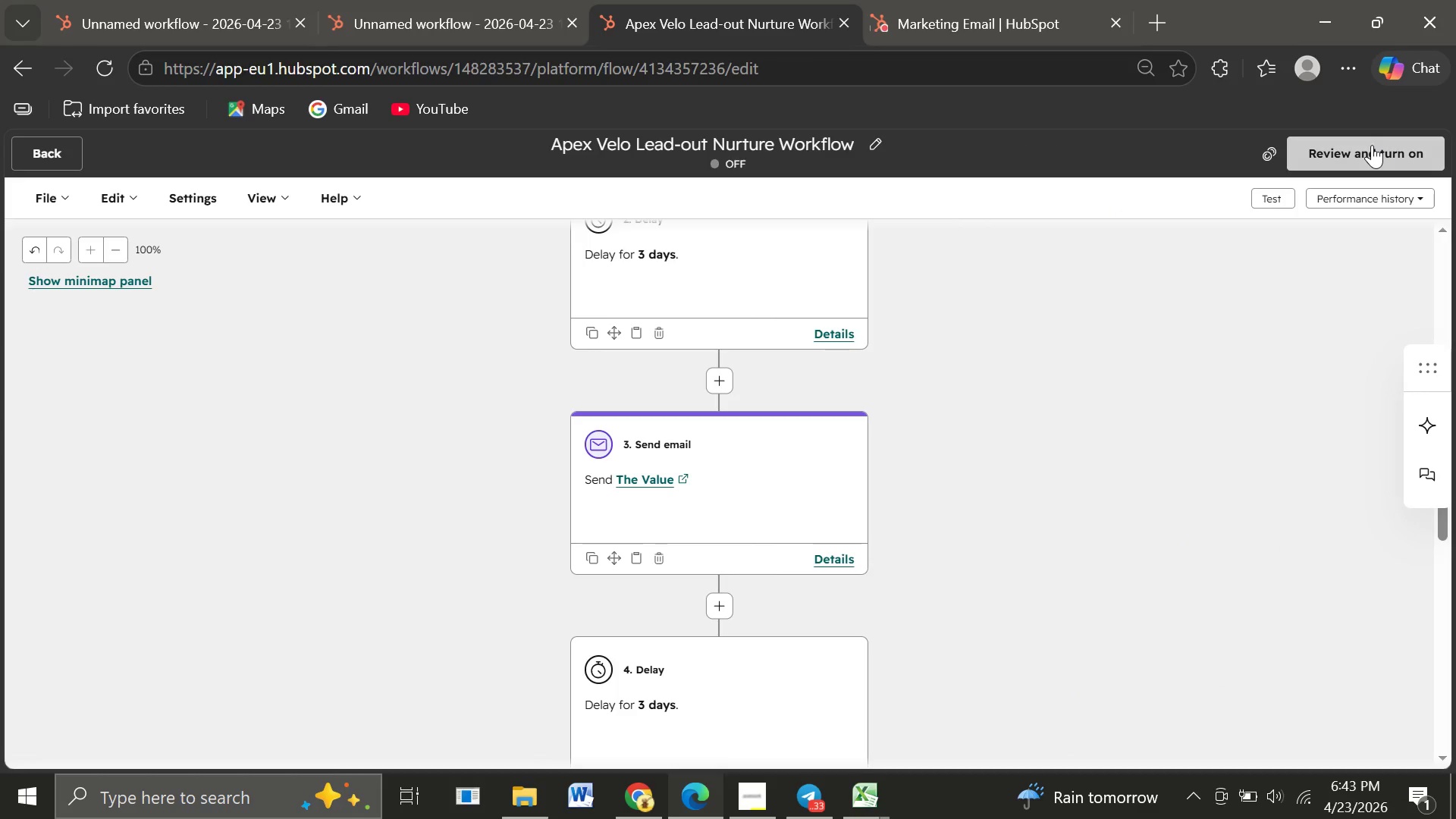 
left_click([1372, 145])
 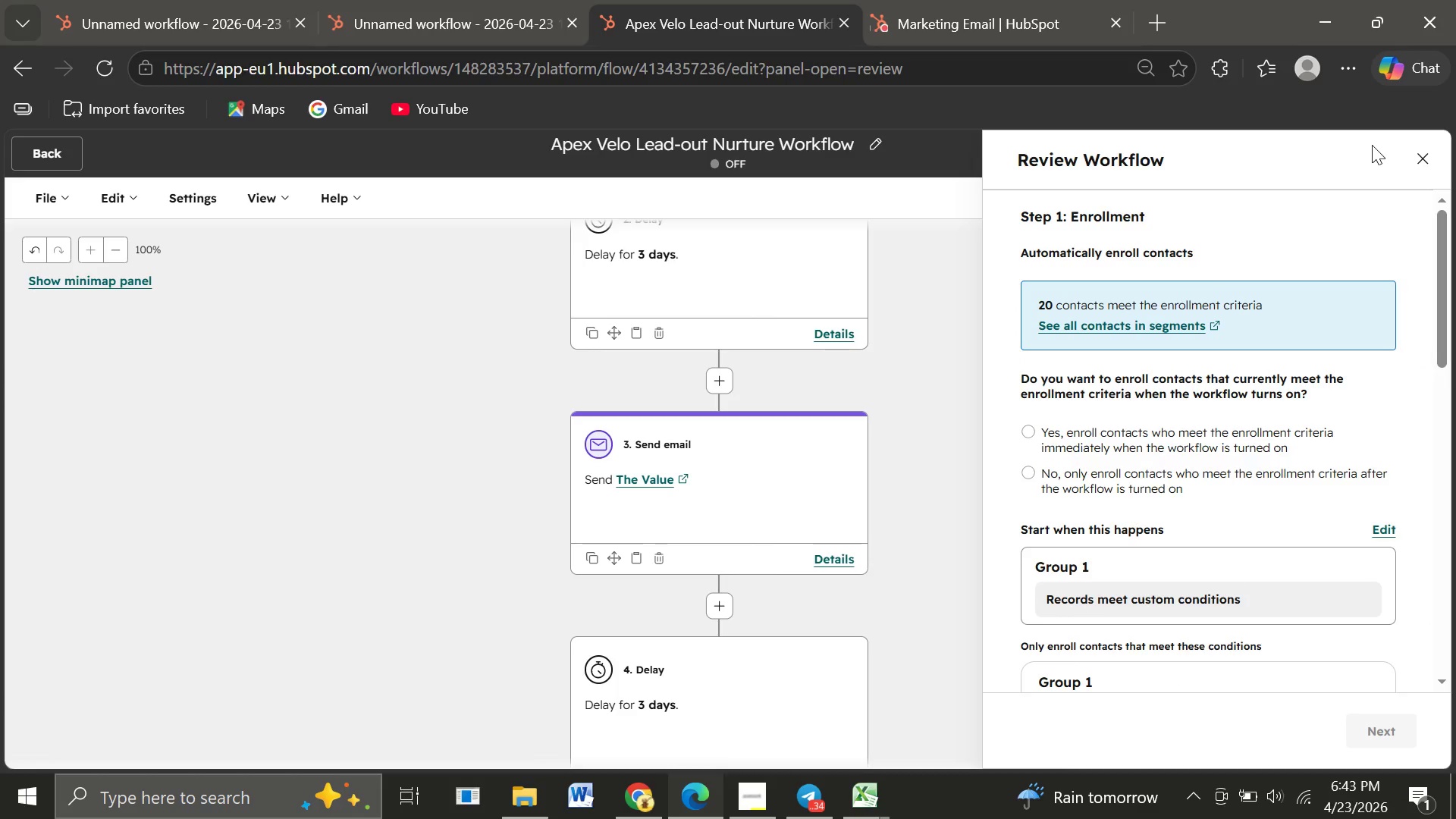 
wait(10.73)
 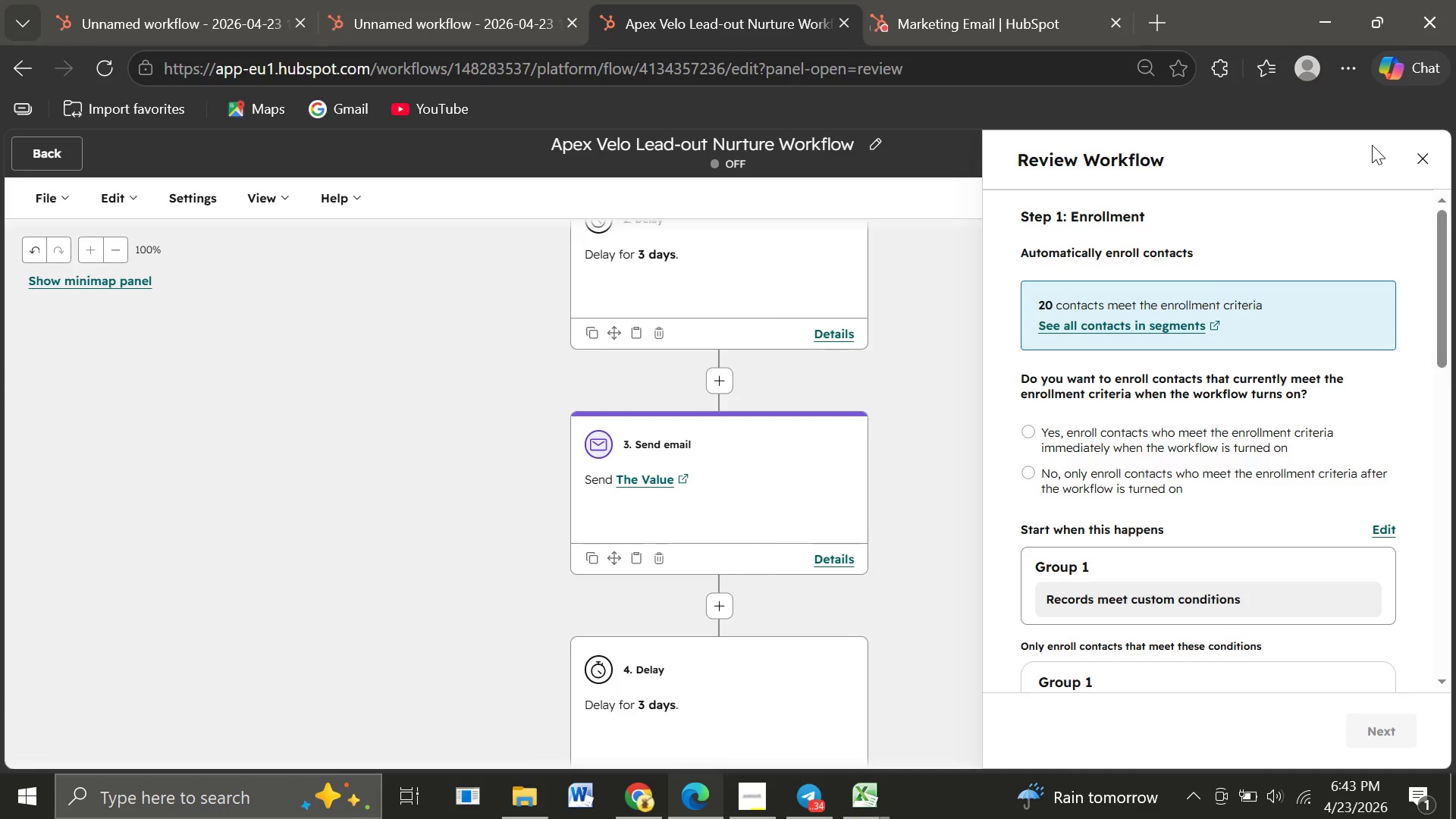 
left_click([1031, 434])
 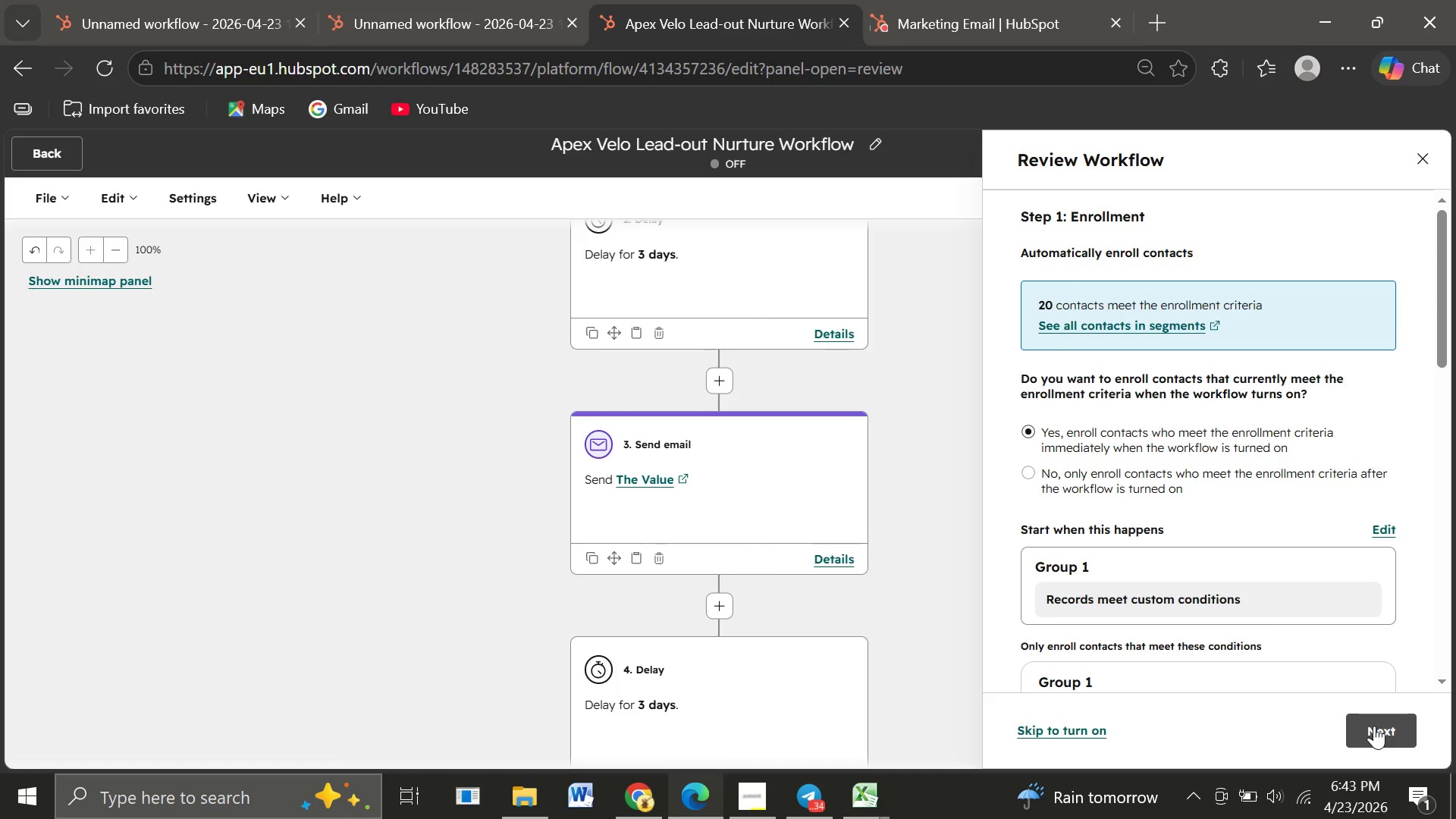 
left_click([1374, 726])
 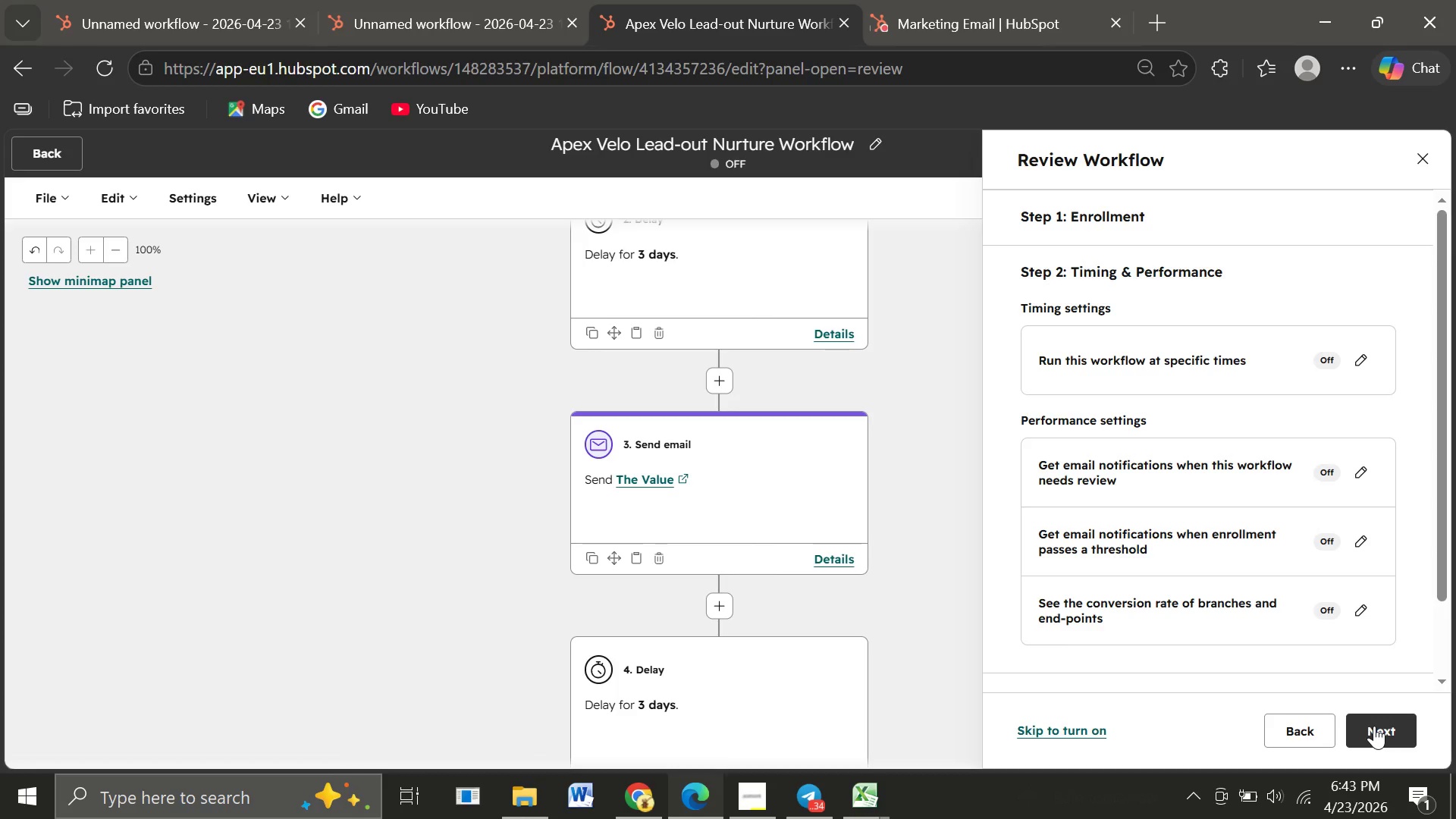 
wait(9.5)
 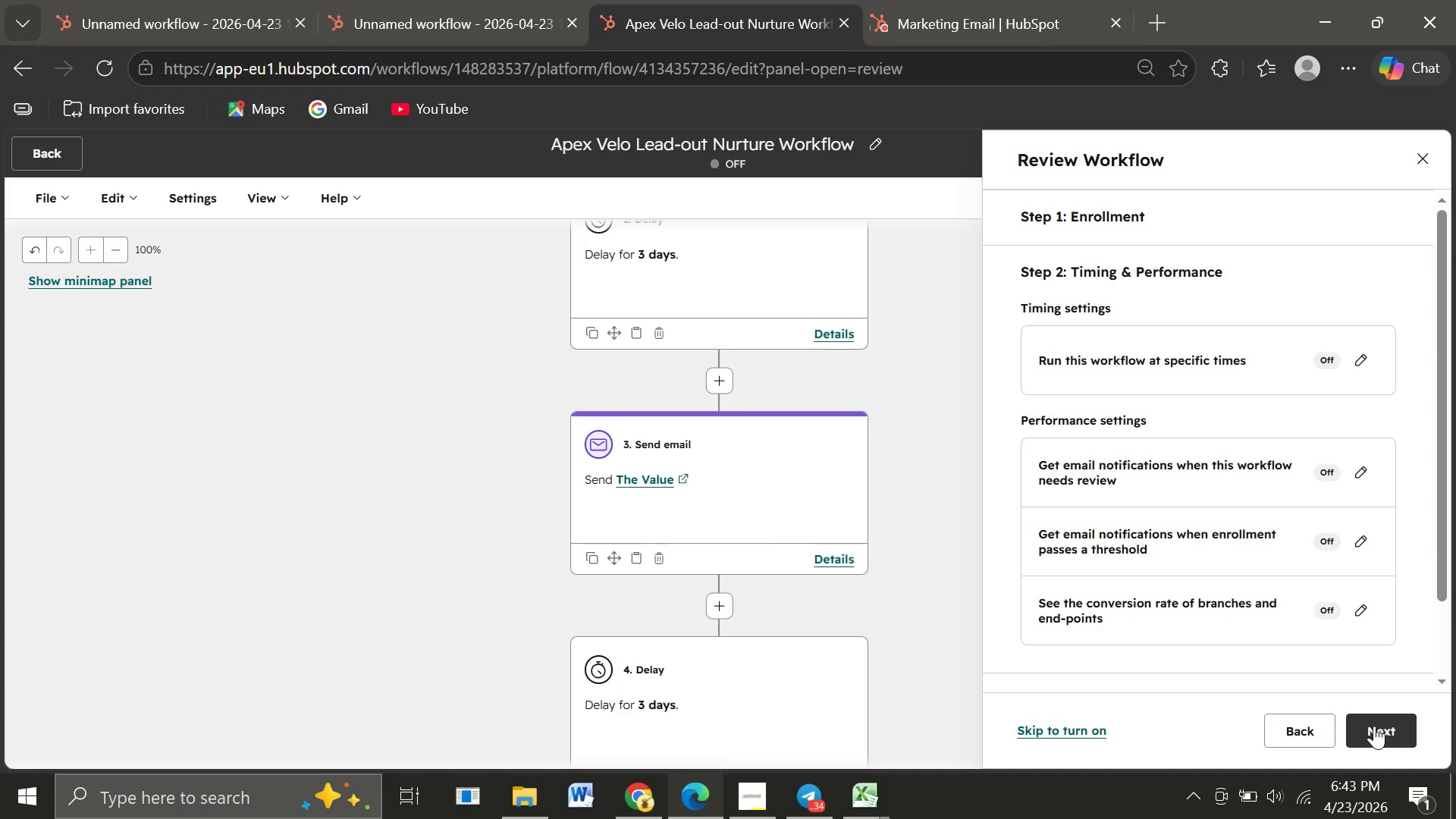 
left_click([1369, 728])
 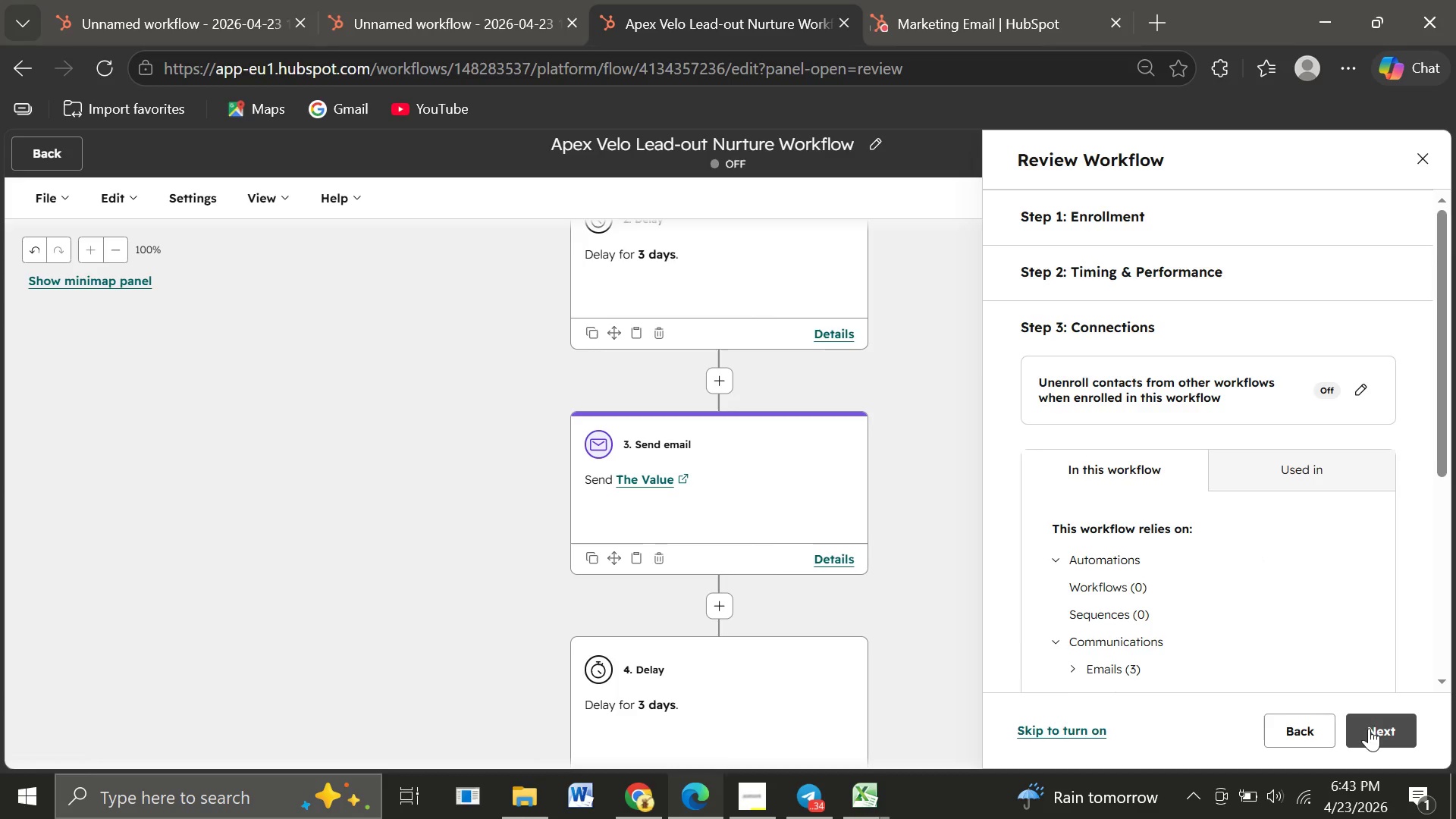 
left_click([1369, 728])
 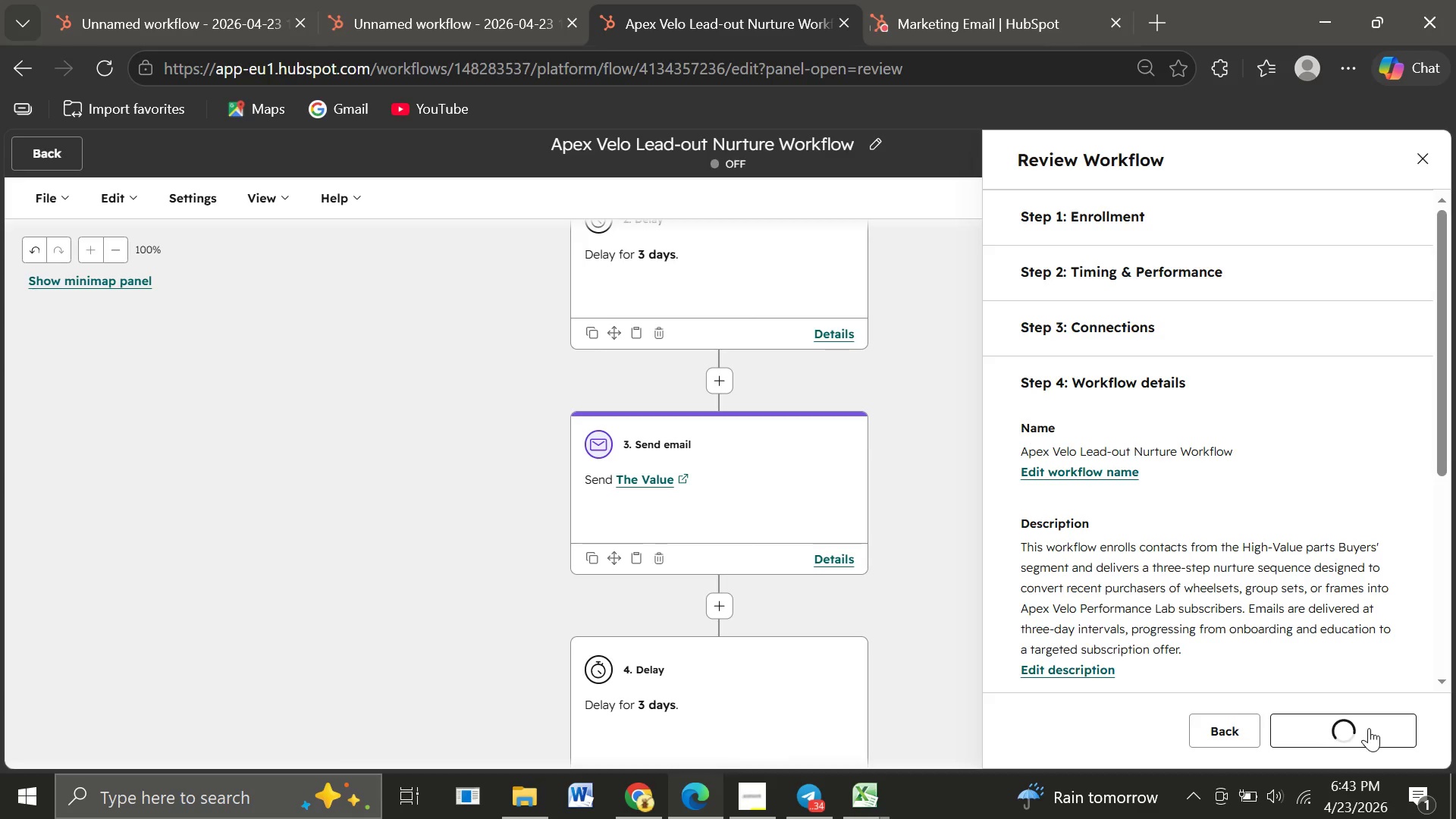 
left_click([1369, 728])
 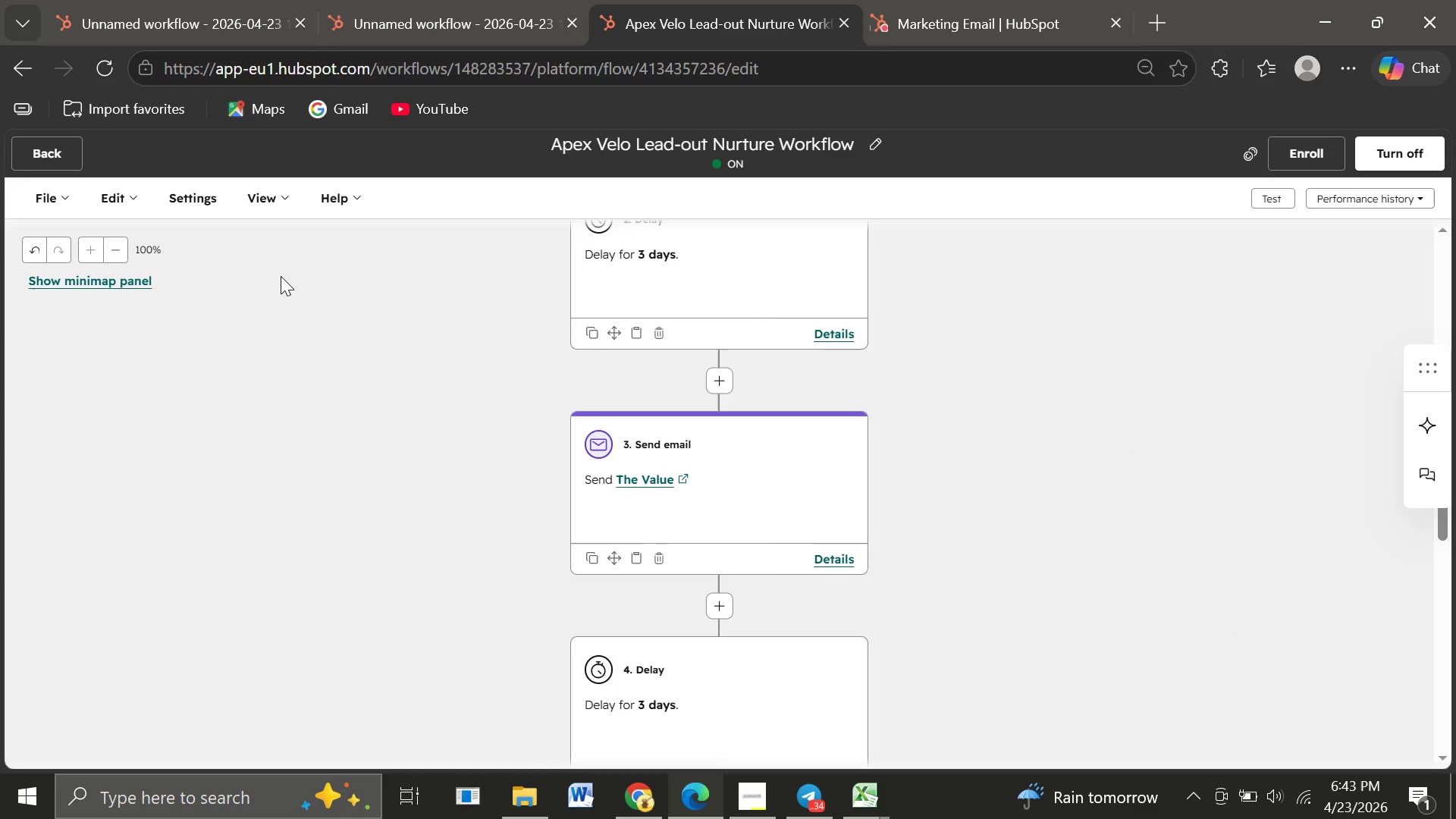 
wait(7.99)
 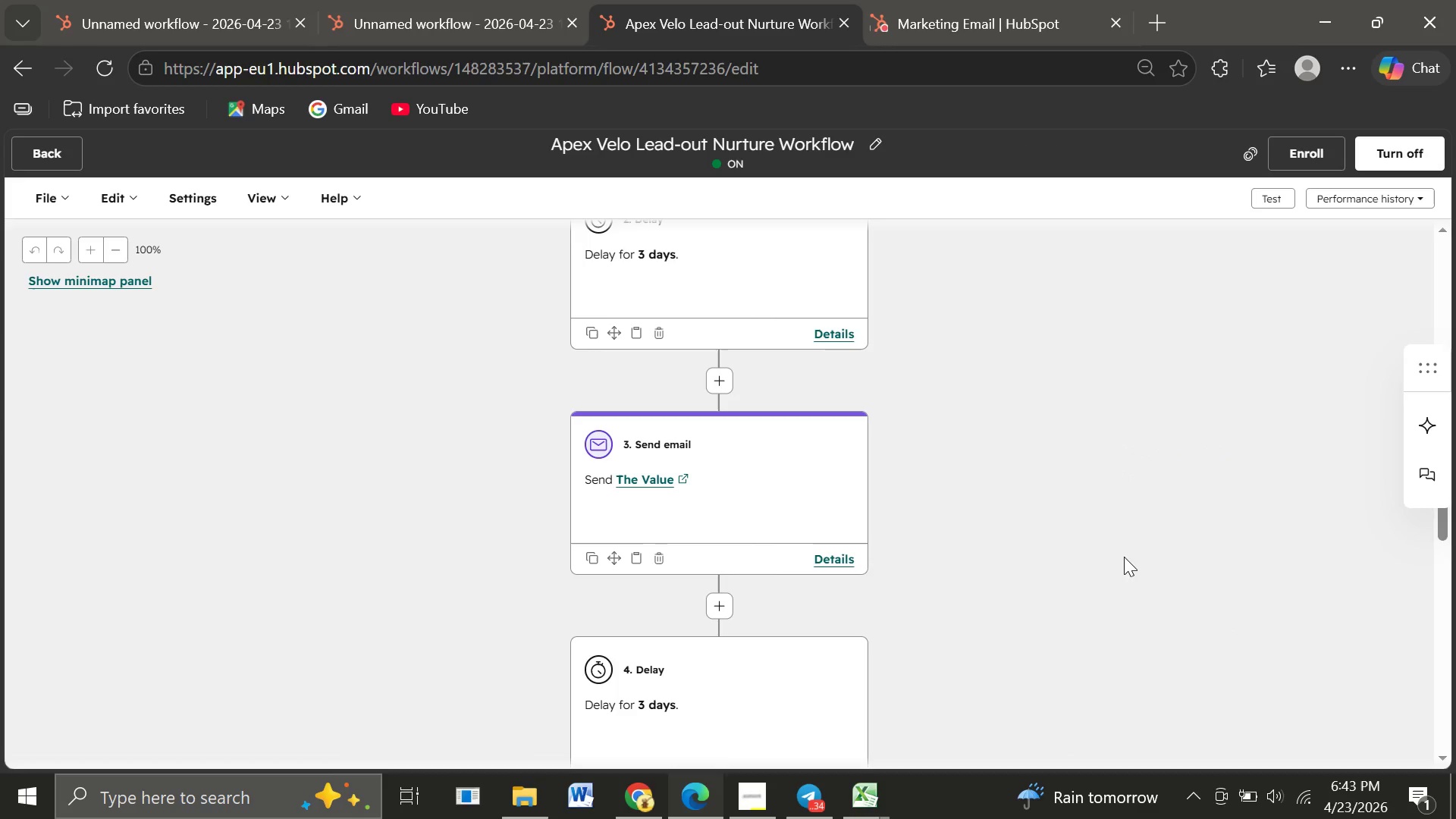 
left_click([36, 149])
 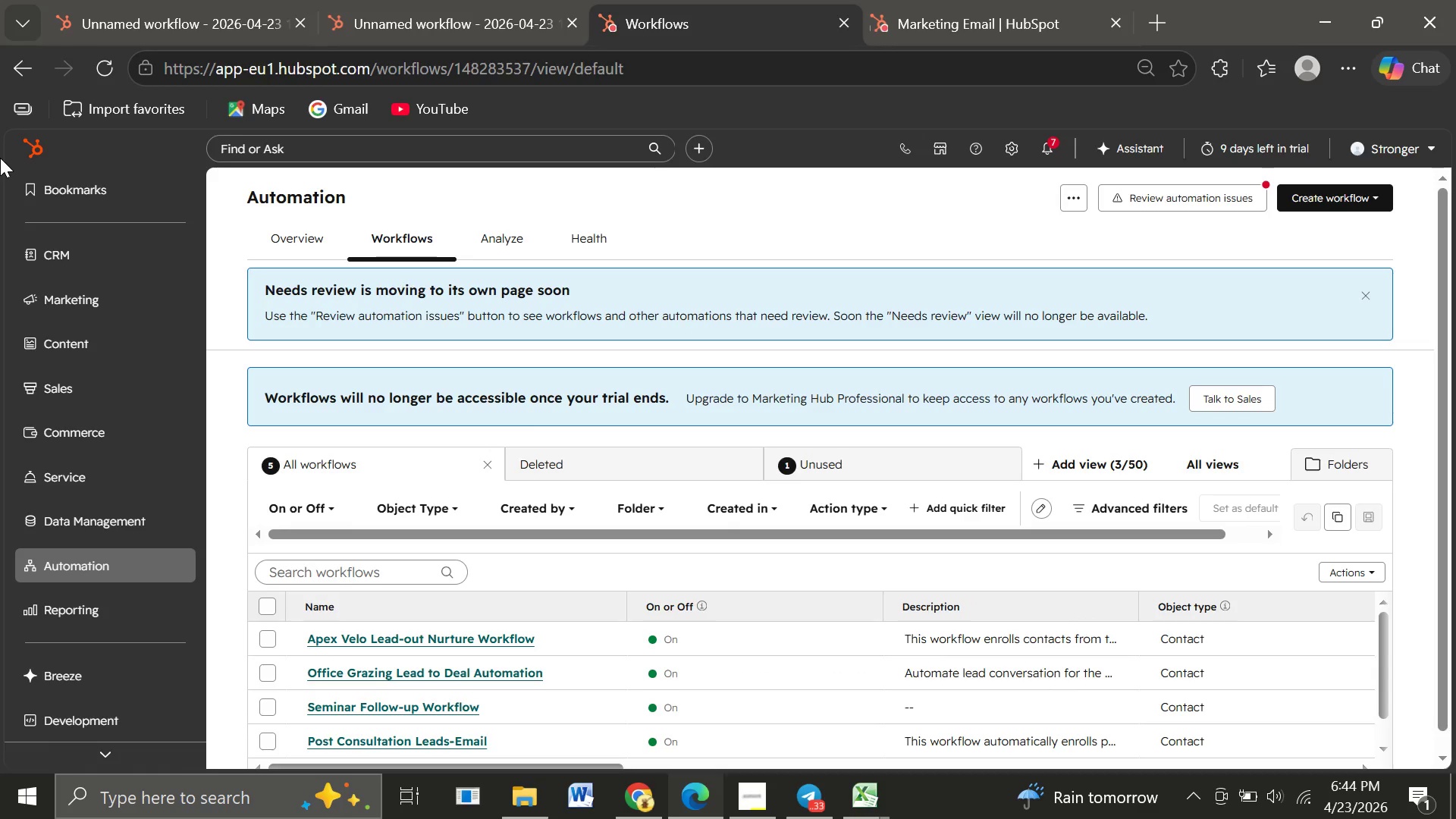 
wait(28.53)
 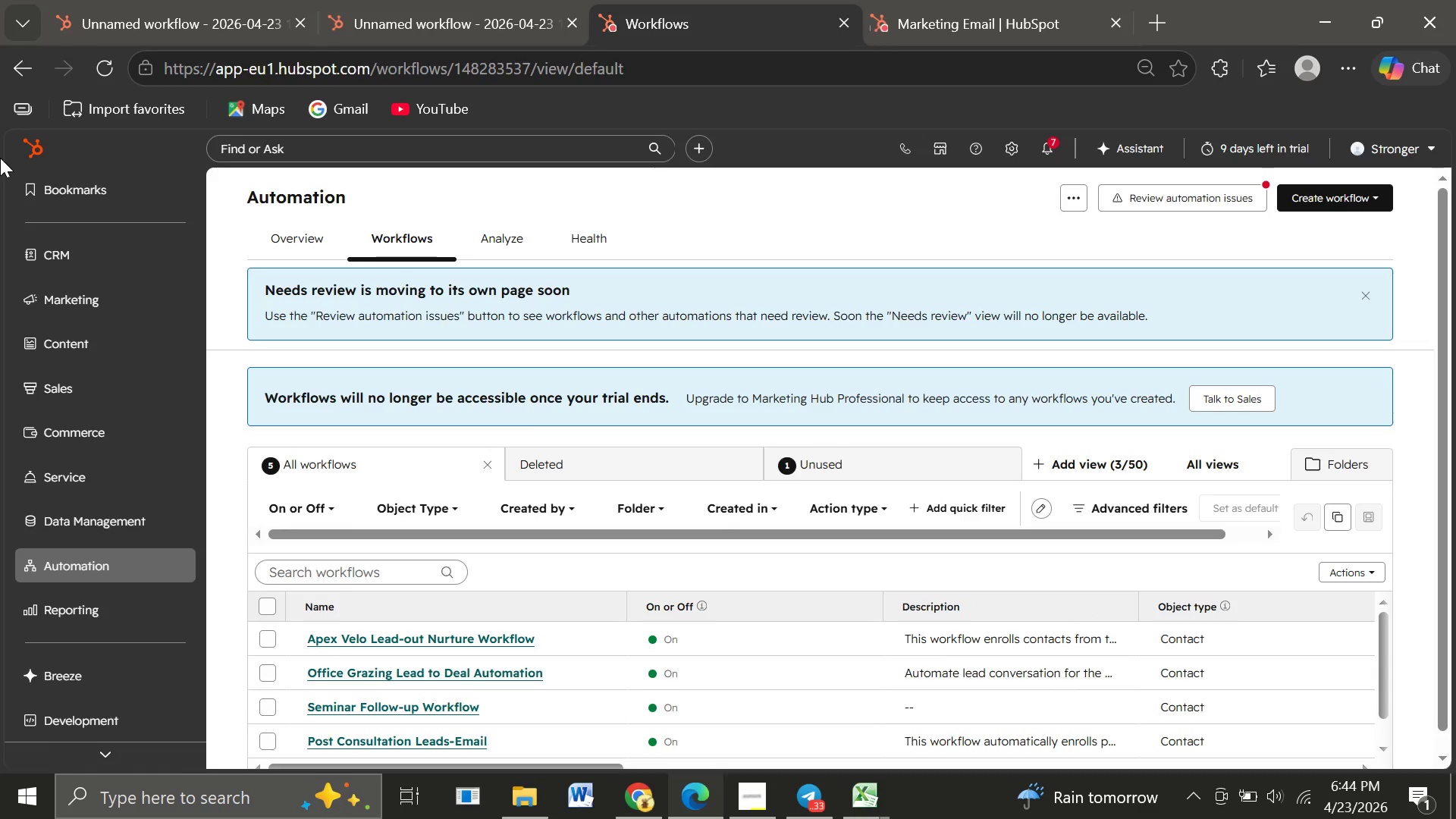 
left_click([69, 607])
 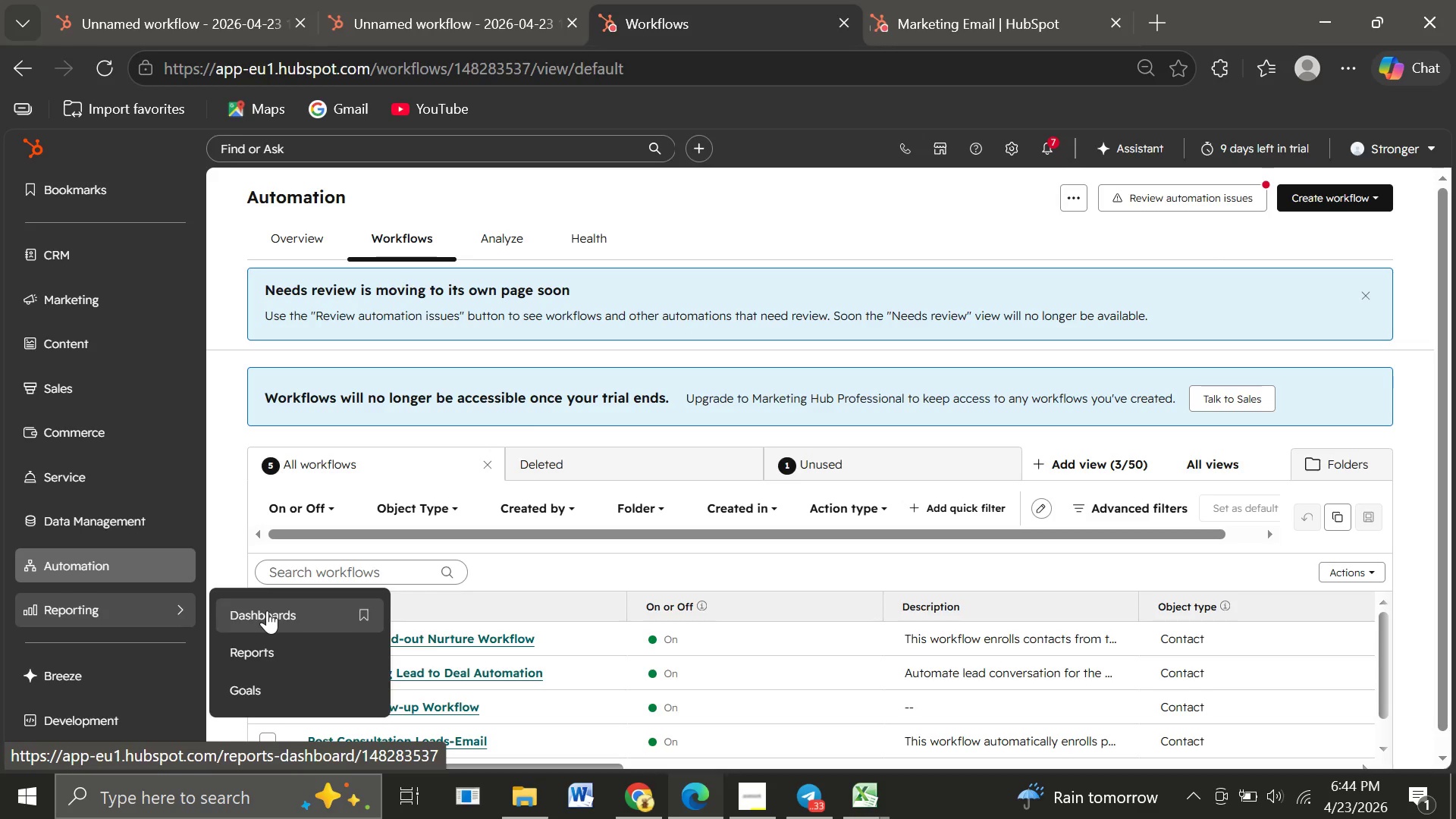 
left_click([267, 610])
 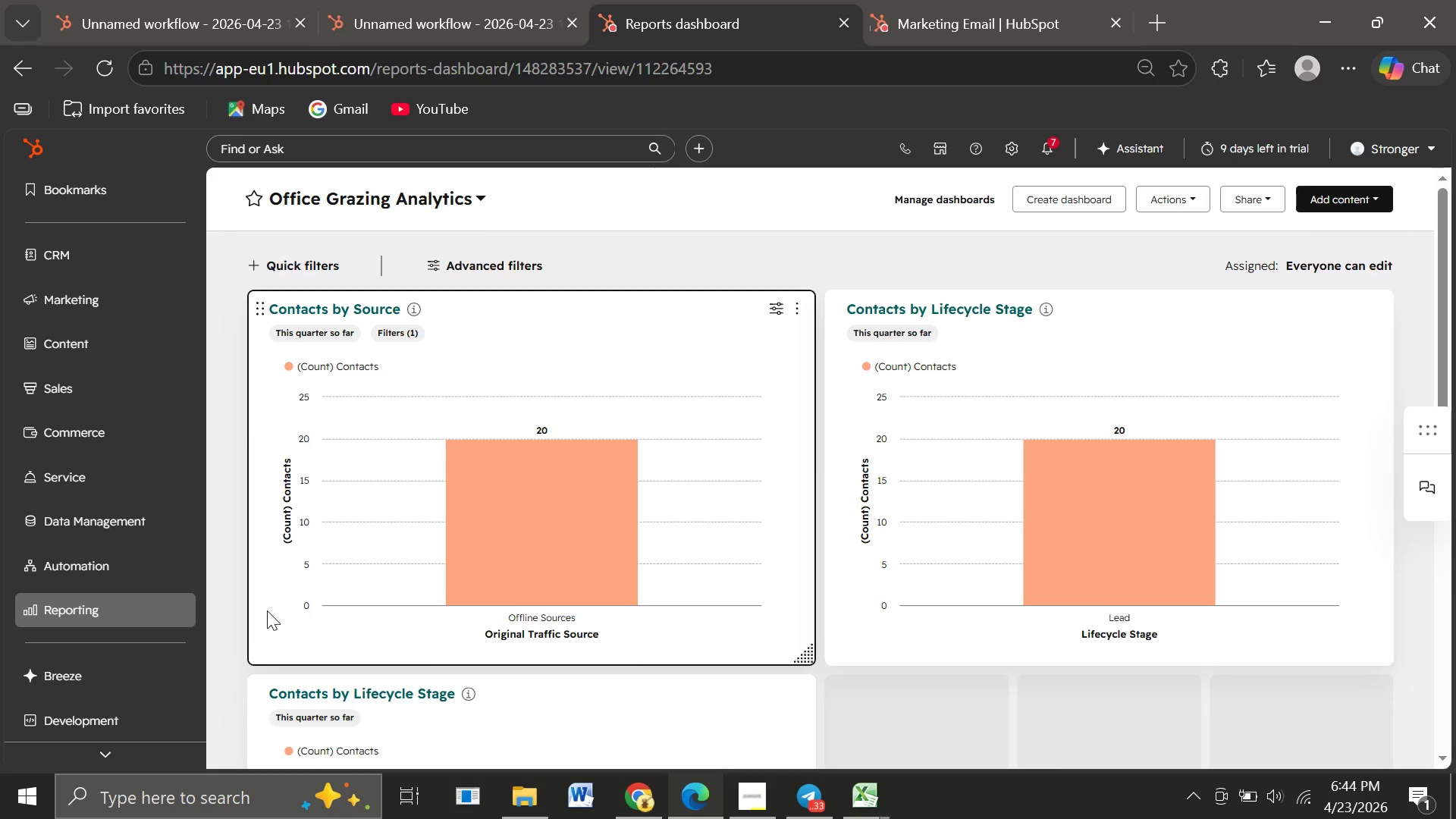 
wait(21.97)
 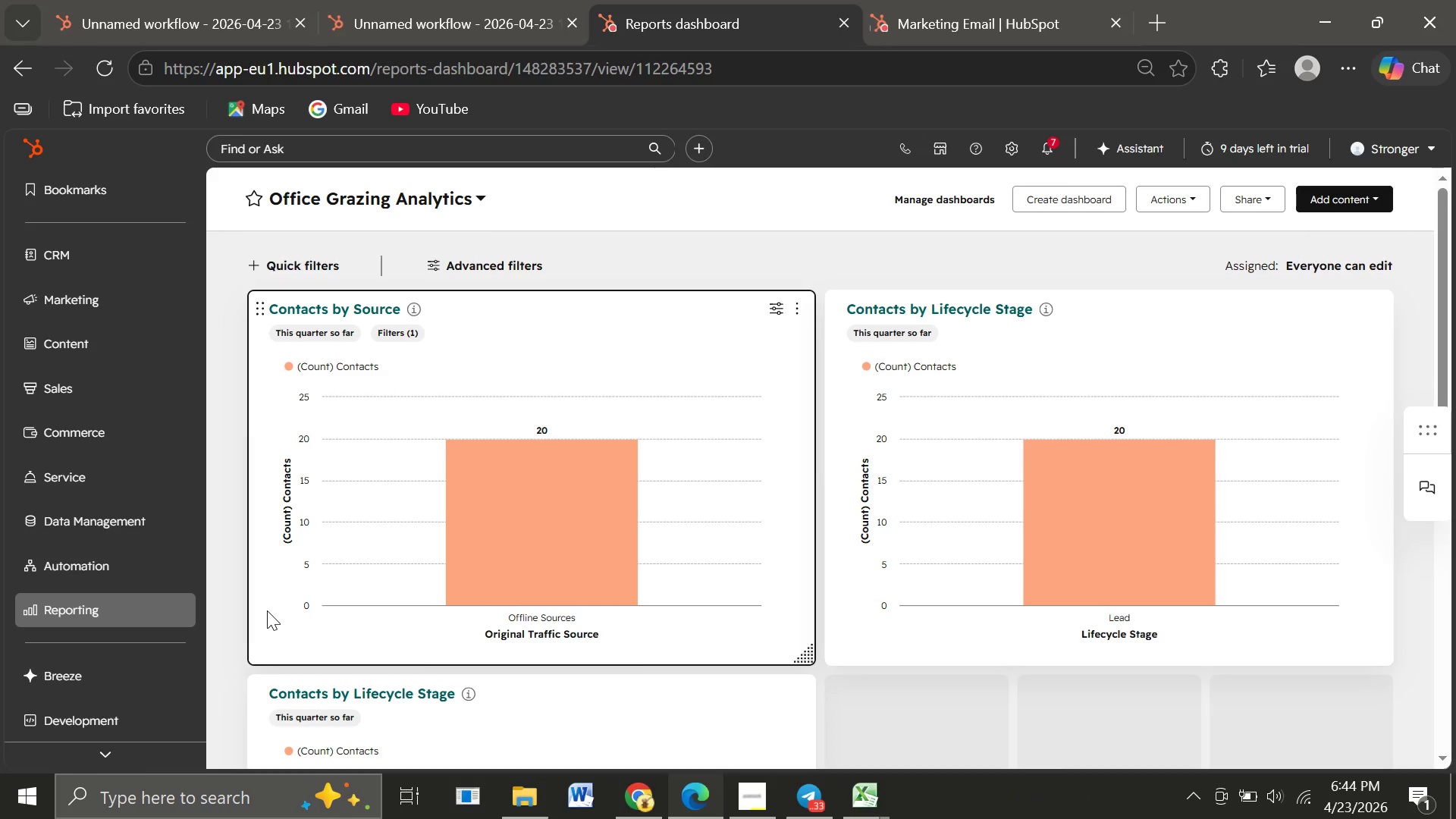 
left_click([1059, 197])
 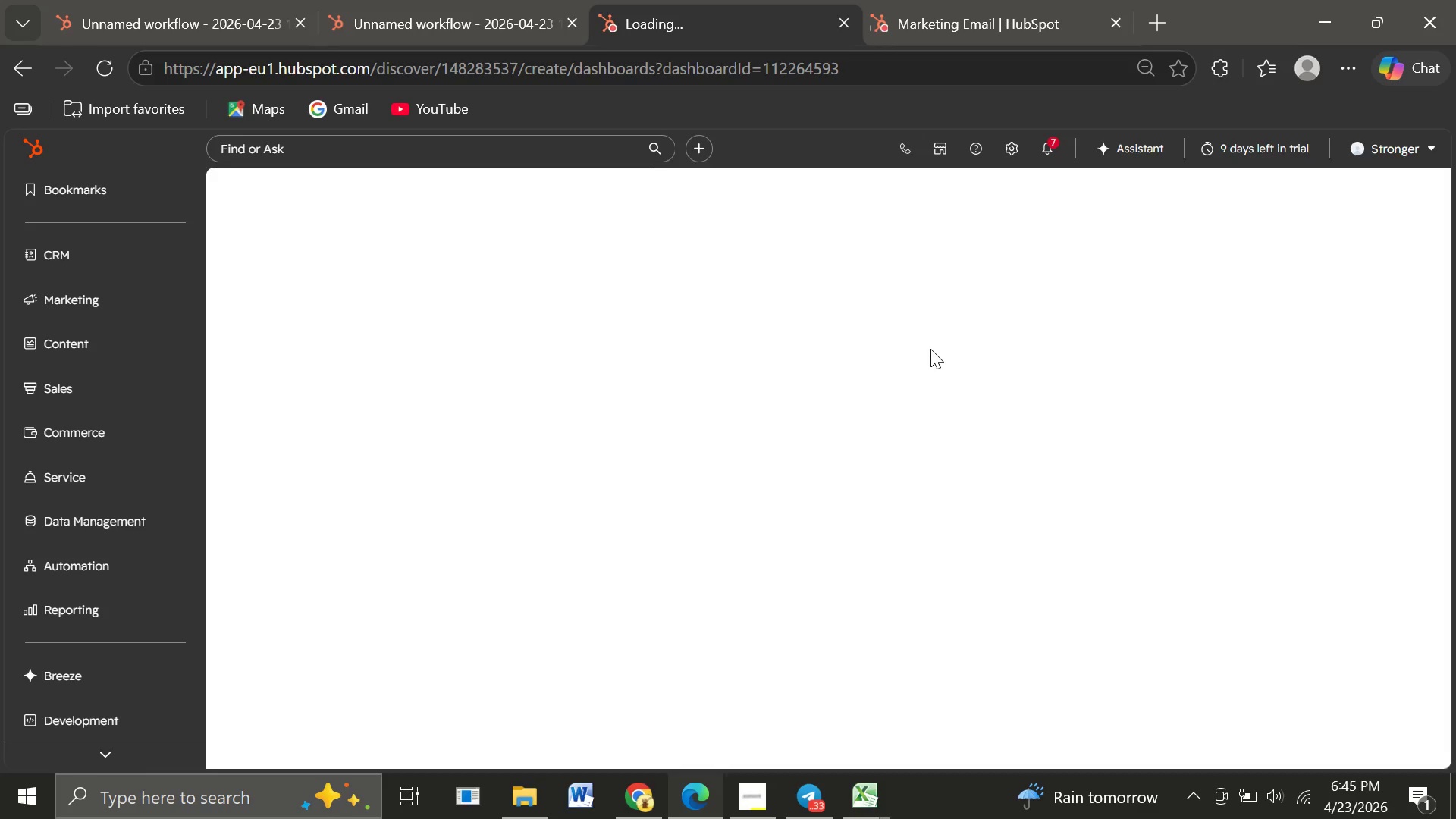 
wait(41.45)
 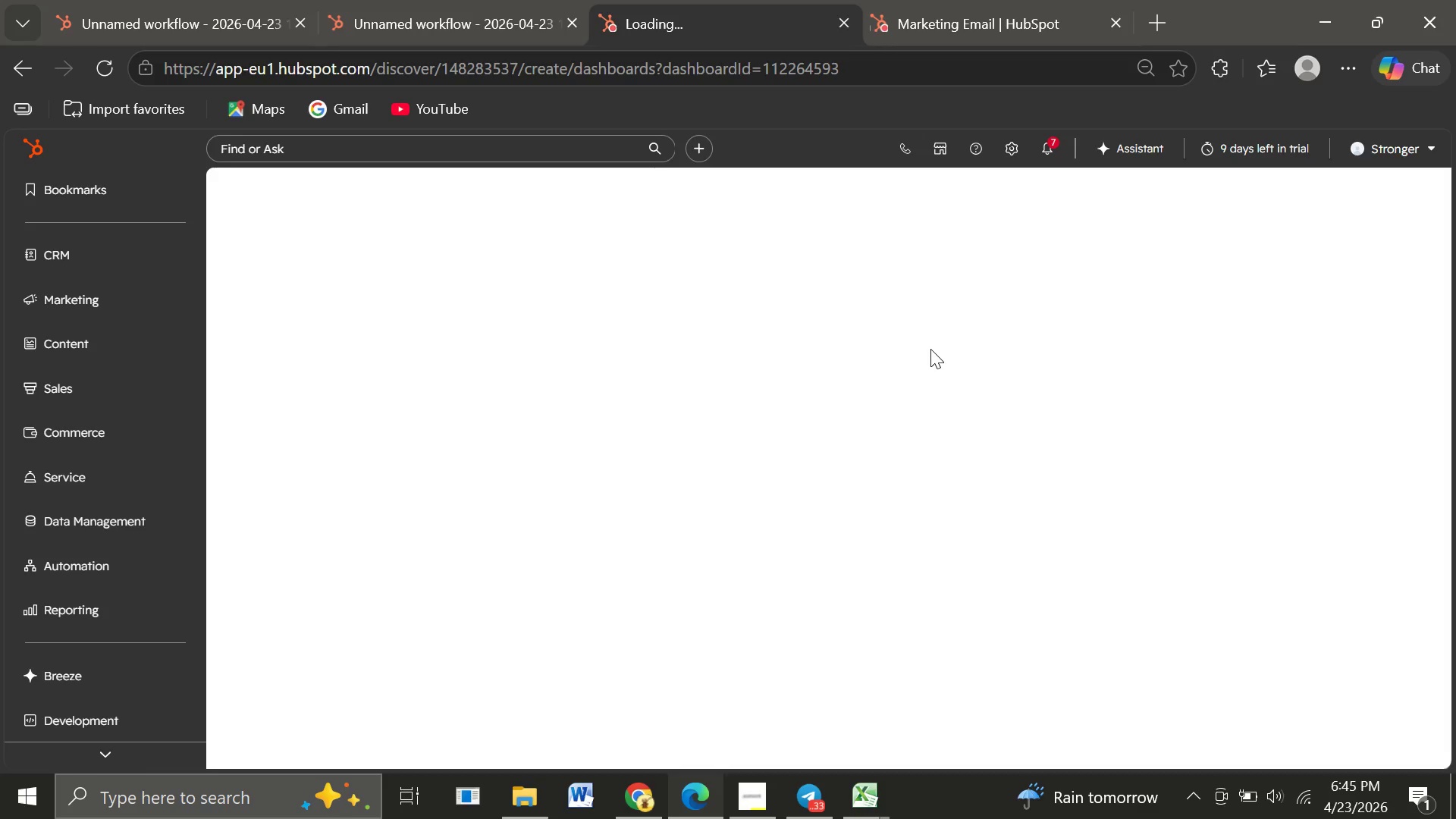 
left_click([512, 262])
 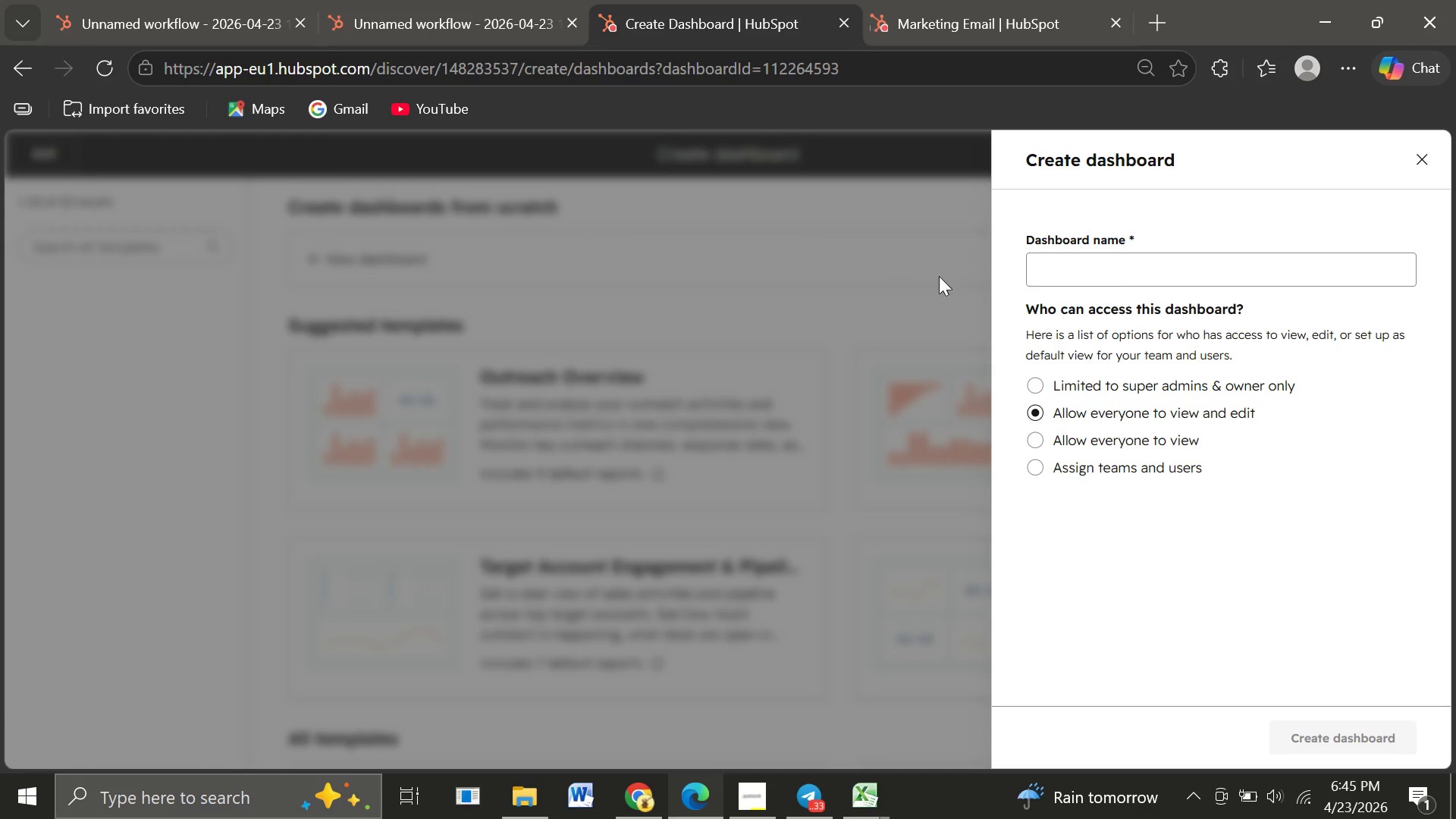 
wait(7.7)
 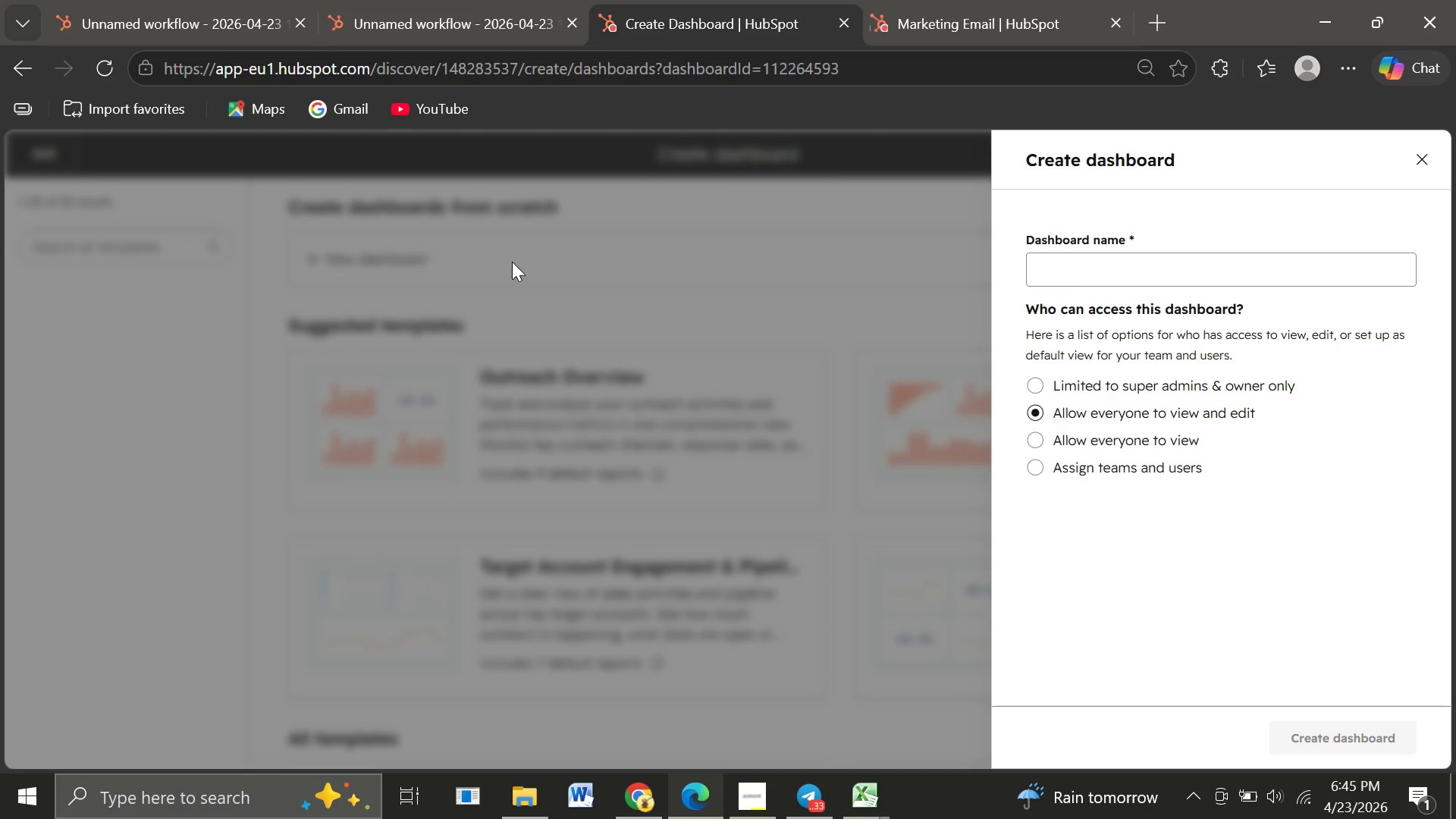 
left_click([1090, 267])
 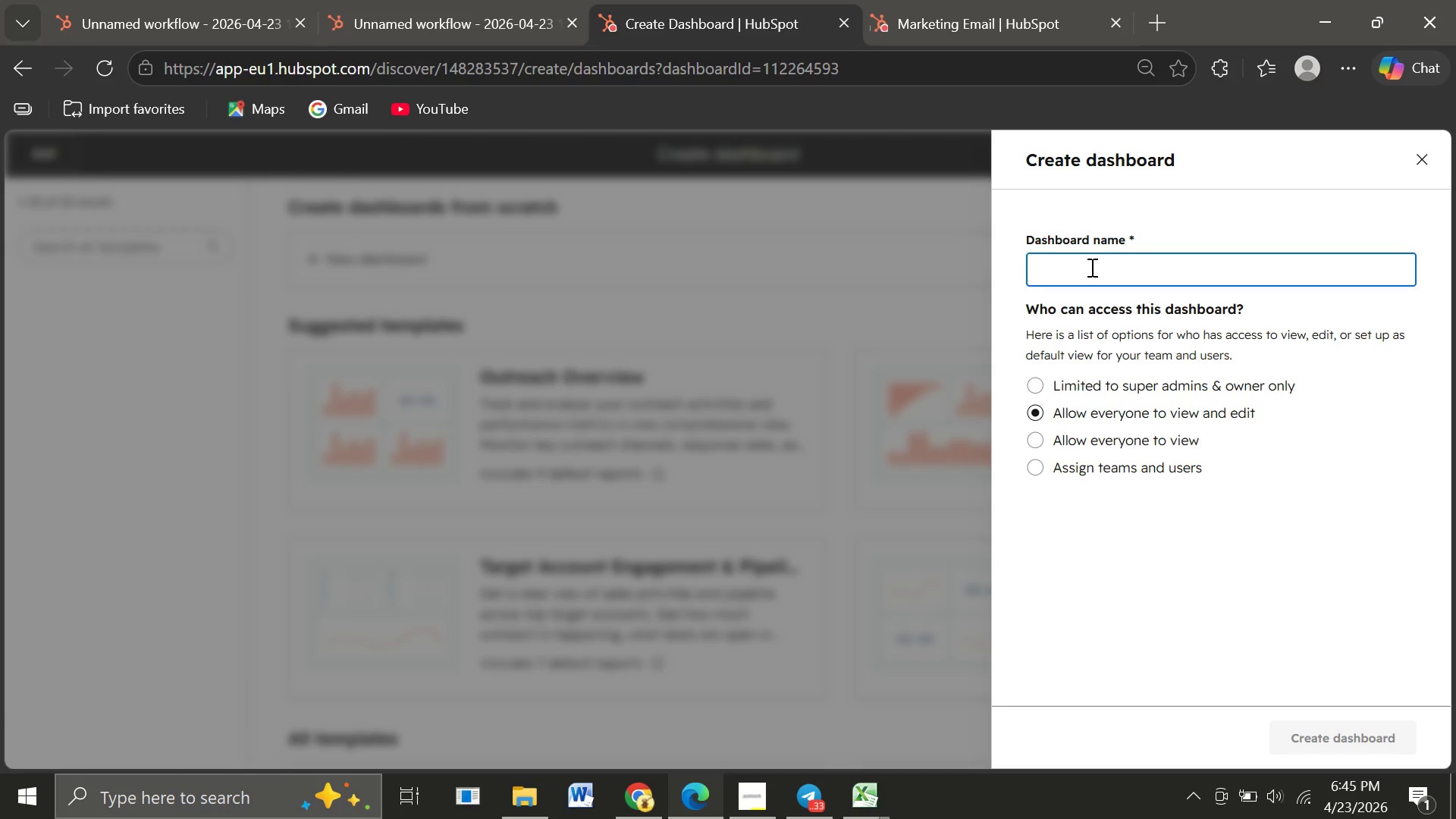 
wait(13.8)
 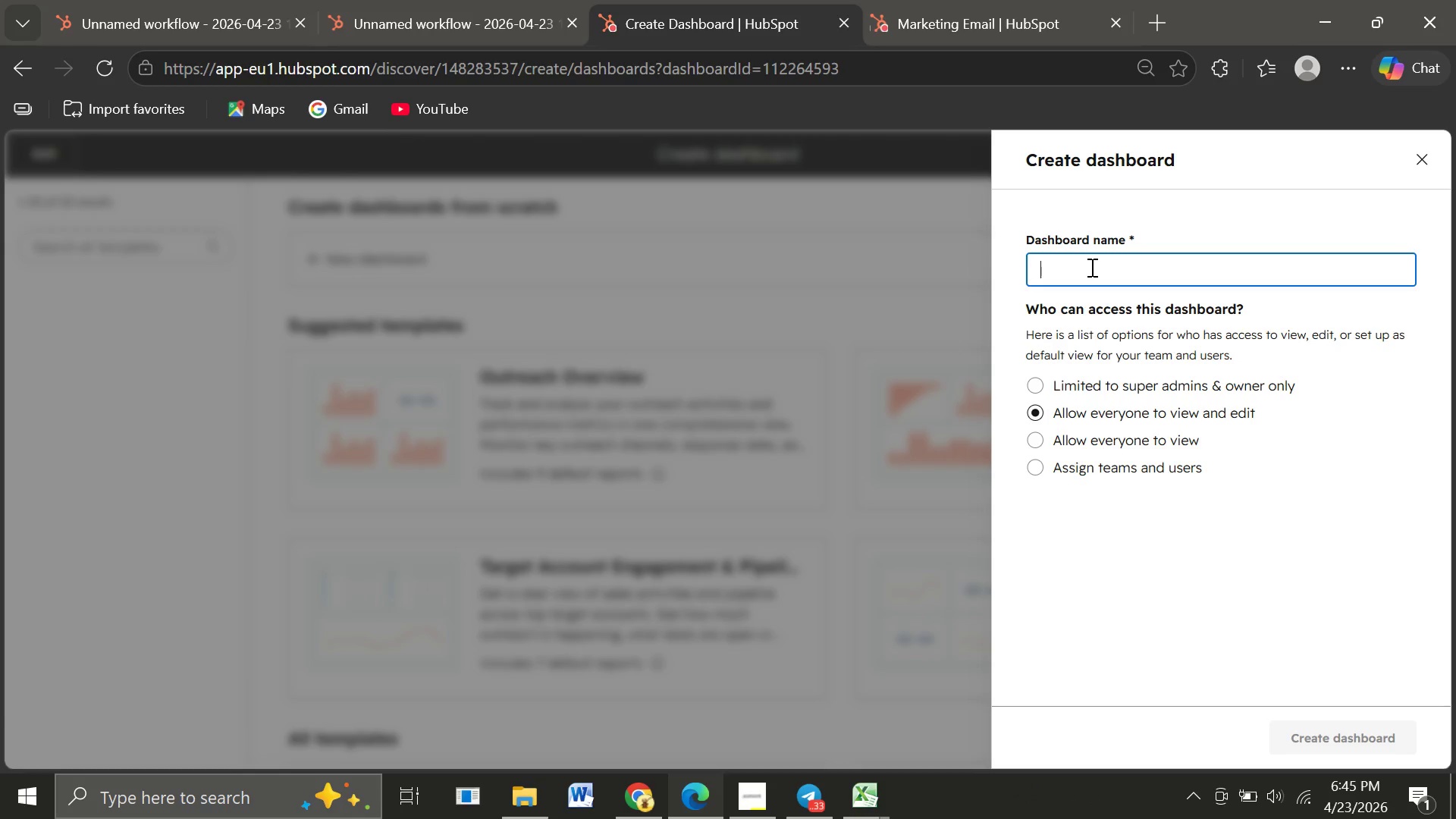 
key(Shift+T)
 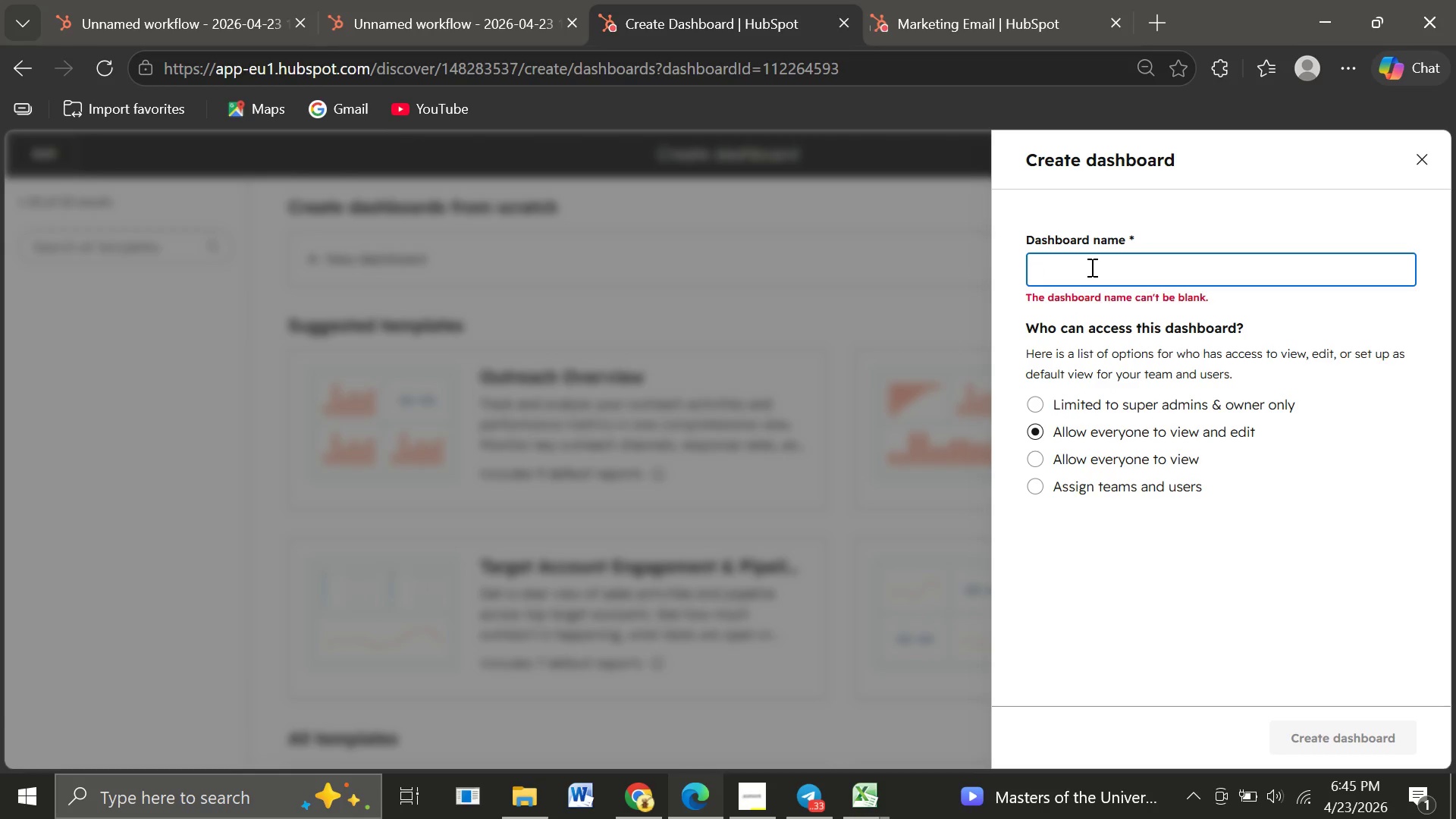 
key(Backspace)
 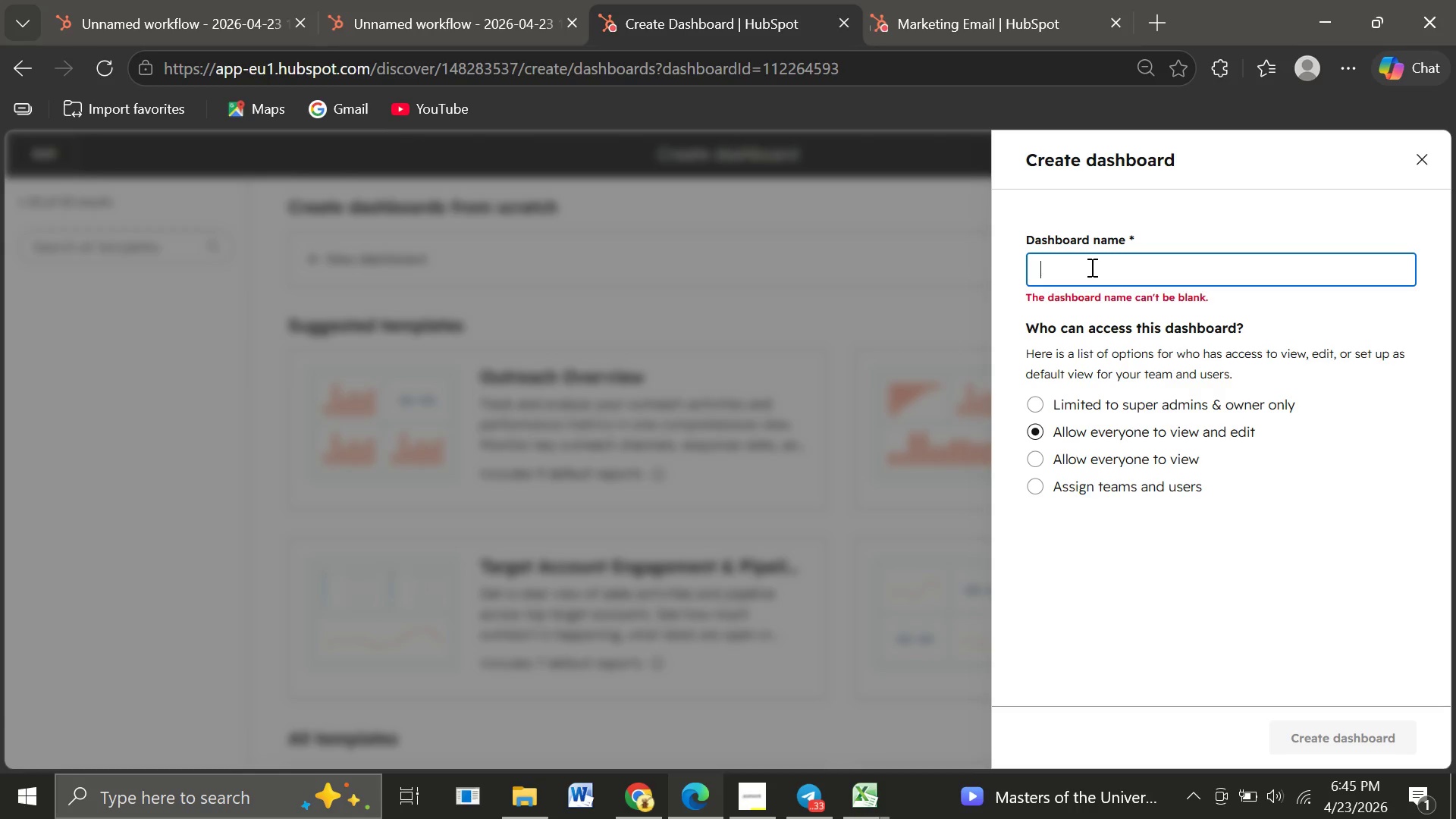 
wait(5.2)
 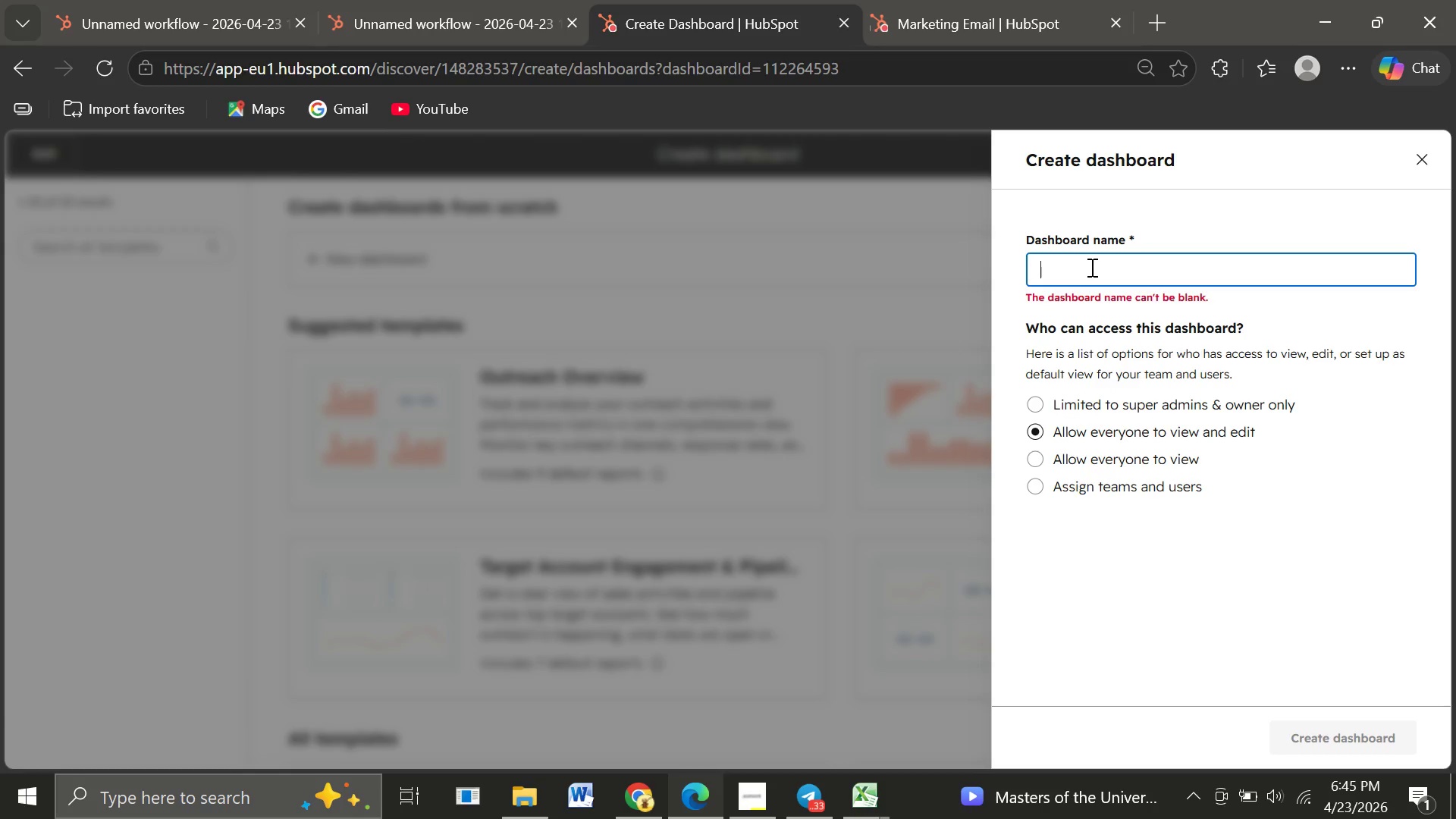 
type(Va)
key(Backspace)
key(Backspace)
type(Apex Velo Performance Lab Campaign )
 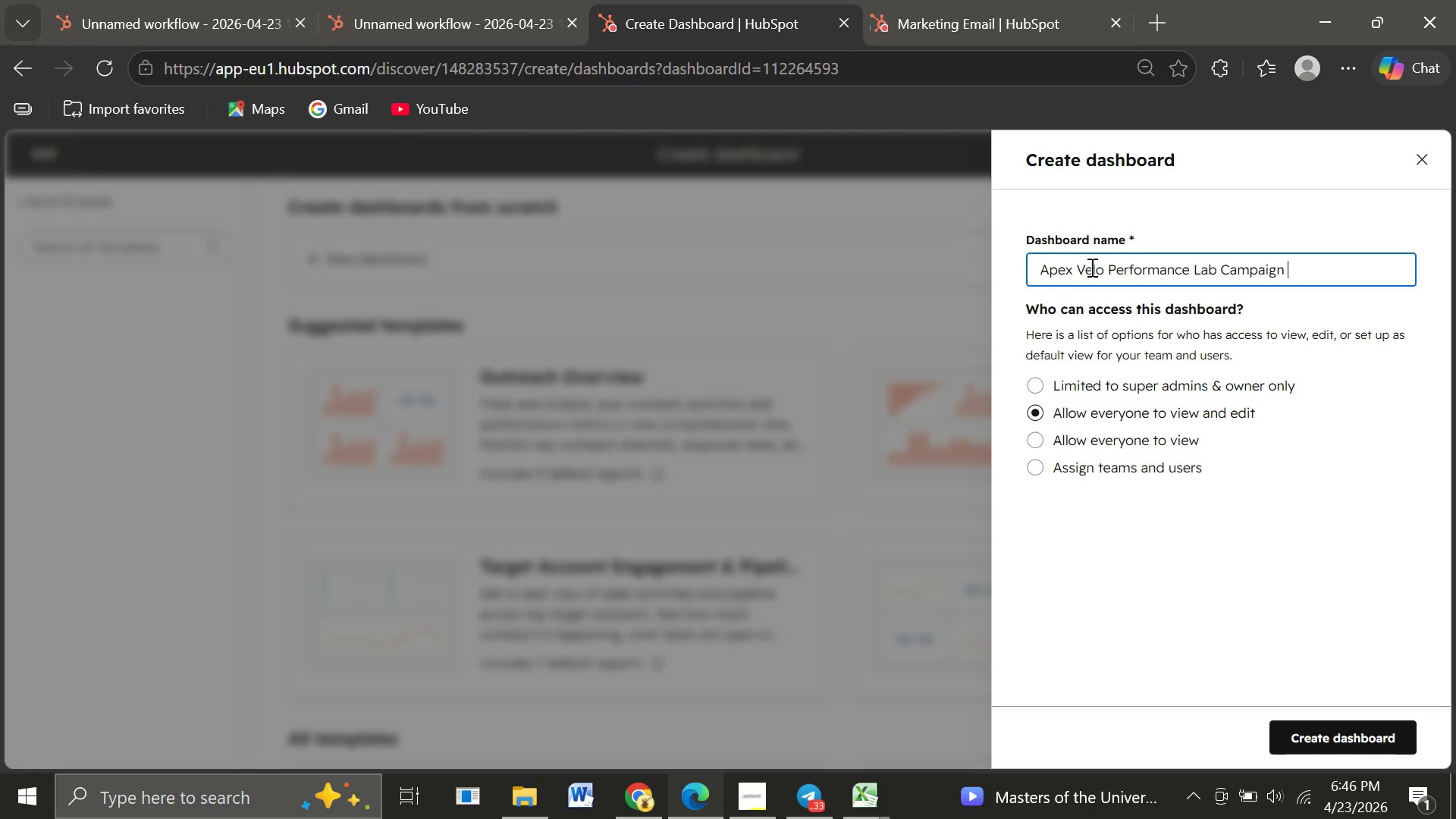 
hold_key(key=ShiftLeft, duration=1.5)
 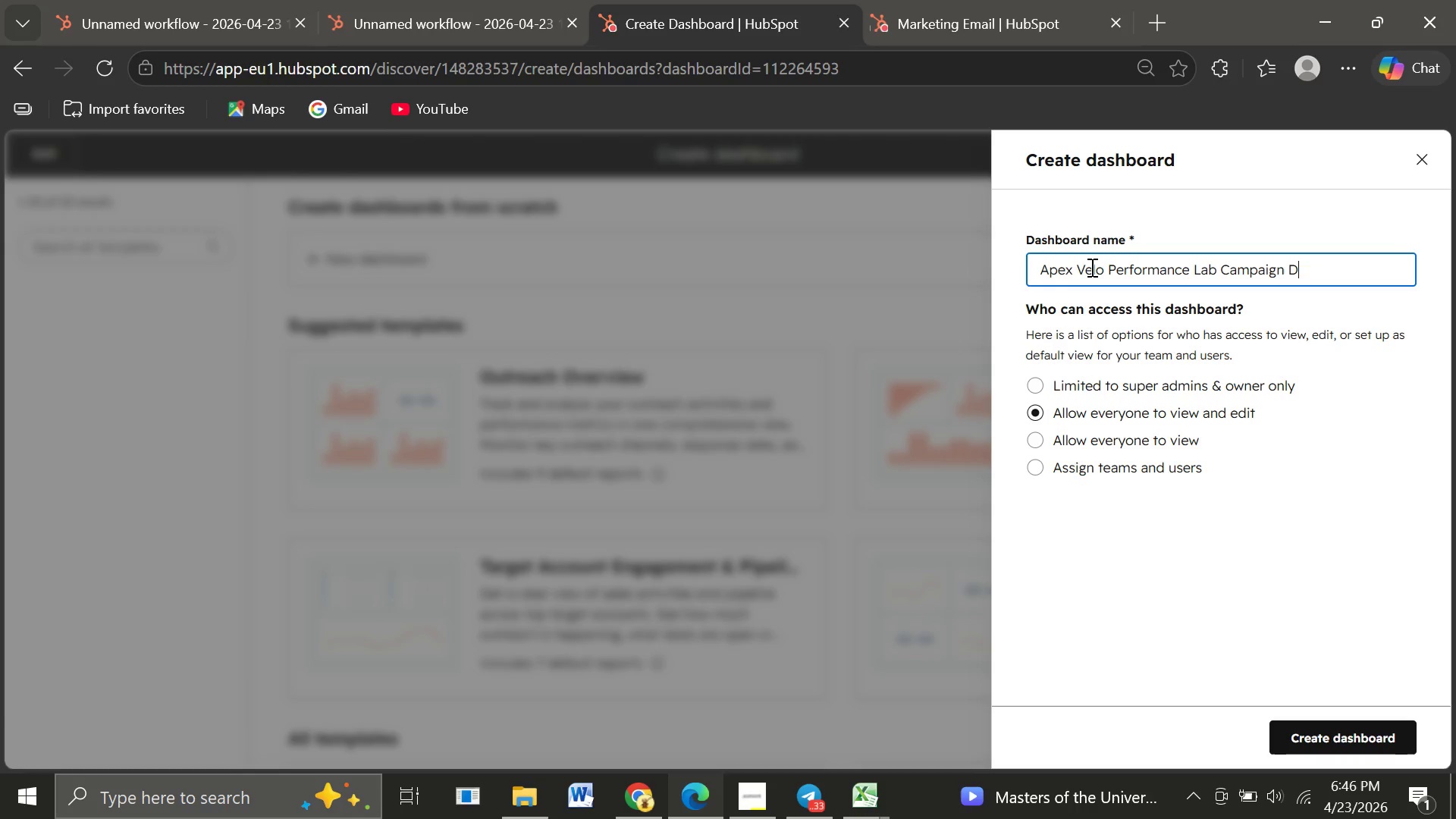 
type(Dashboard)
 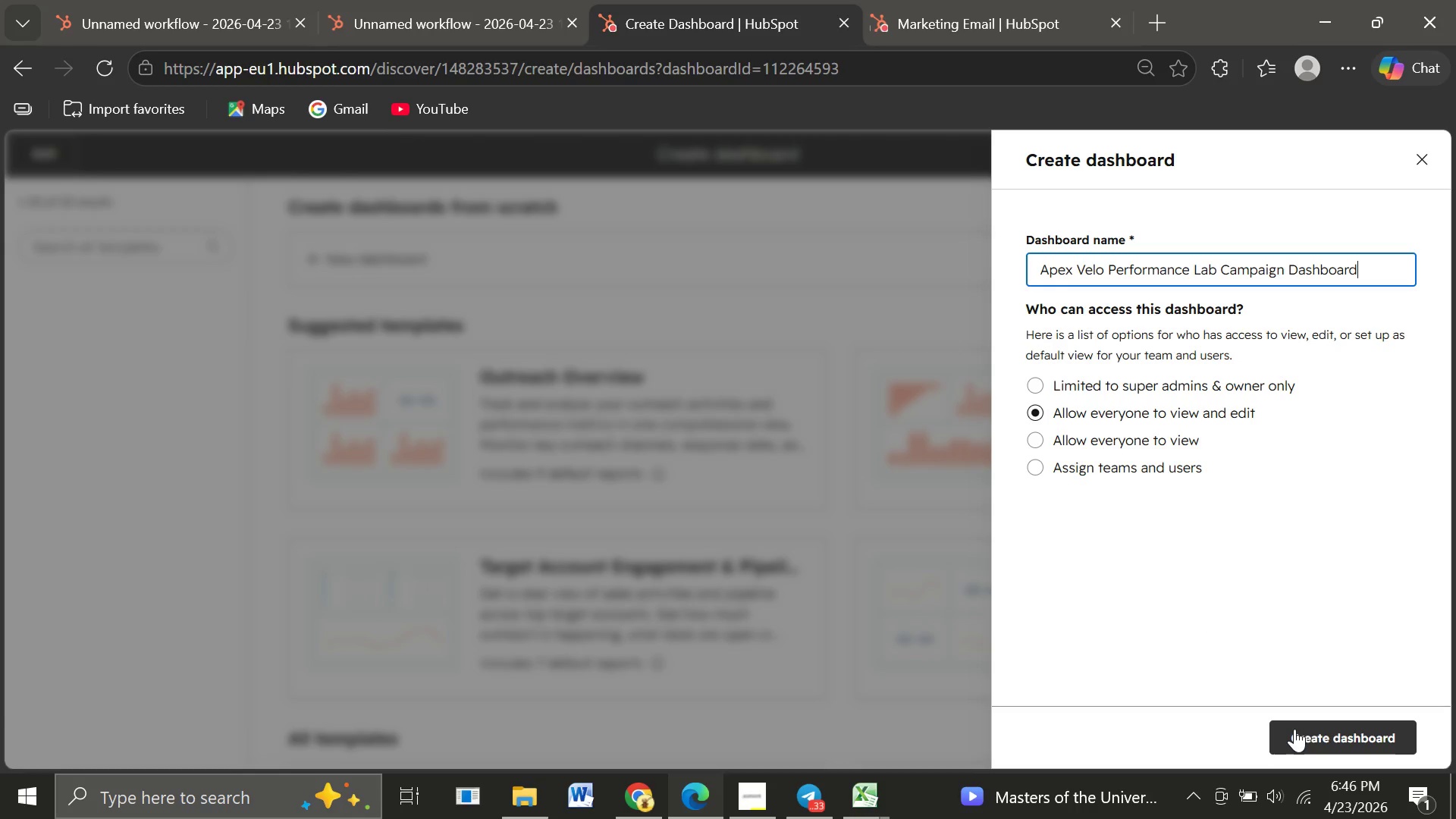 
left_click([1294, 729])
 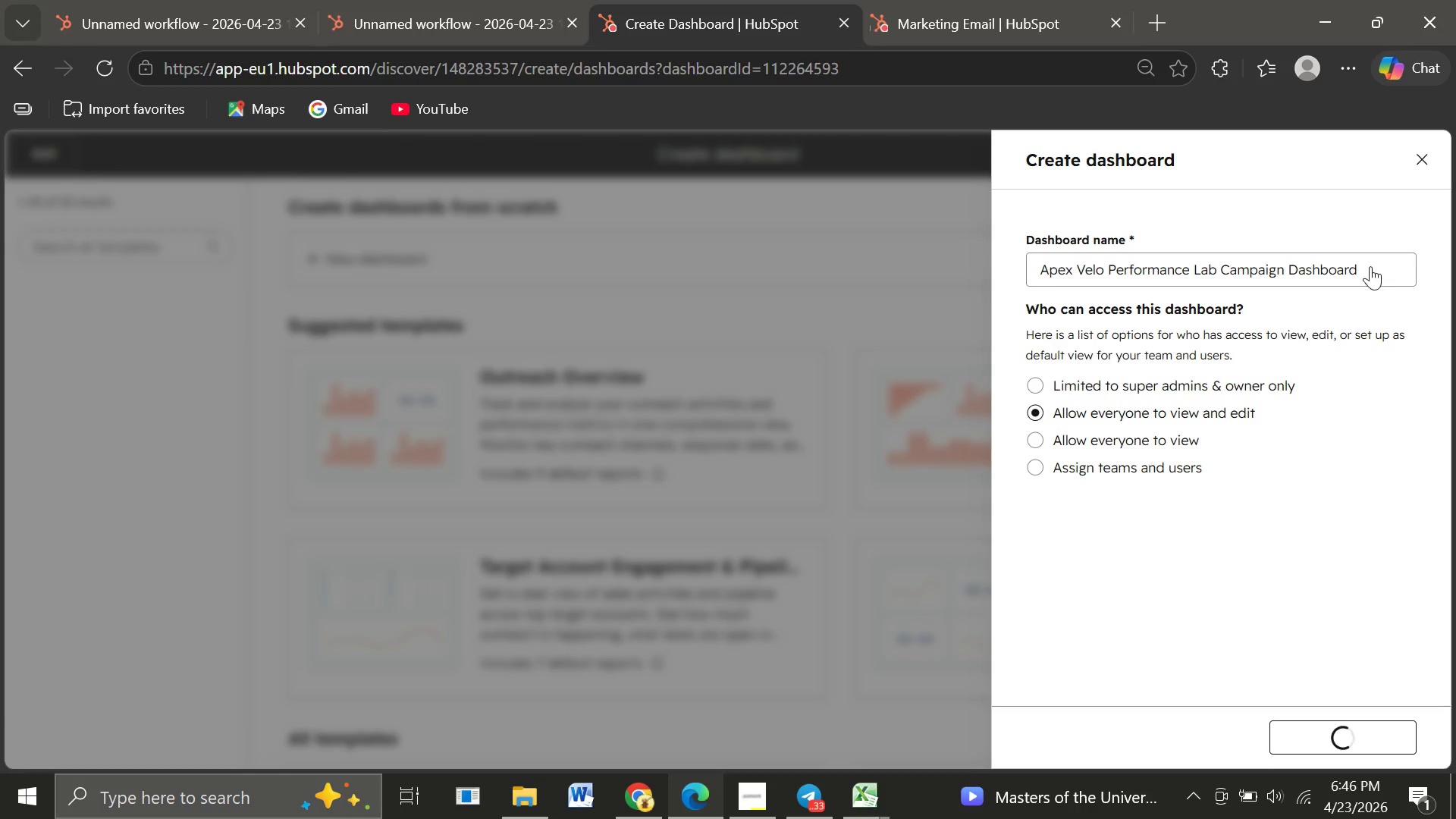 
left_click([1358, 271])
 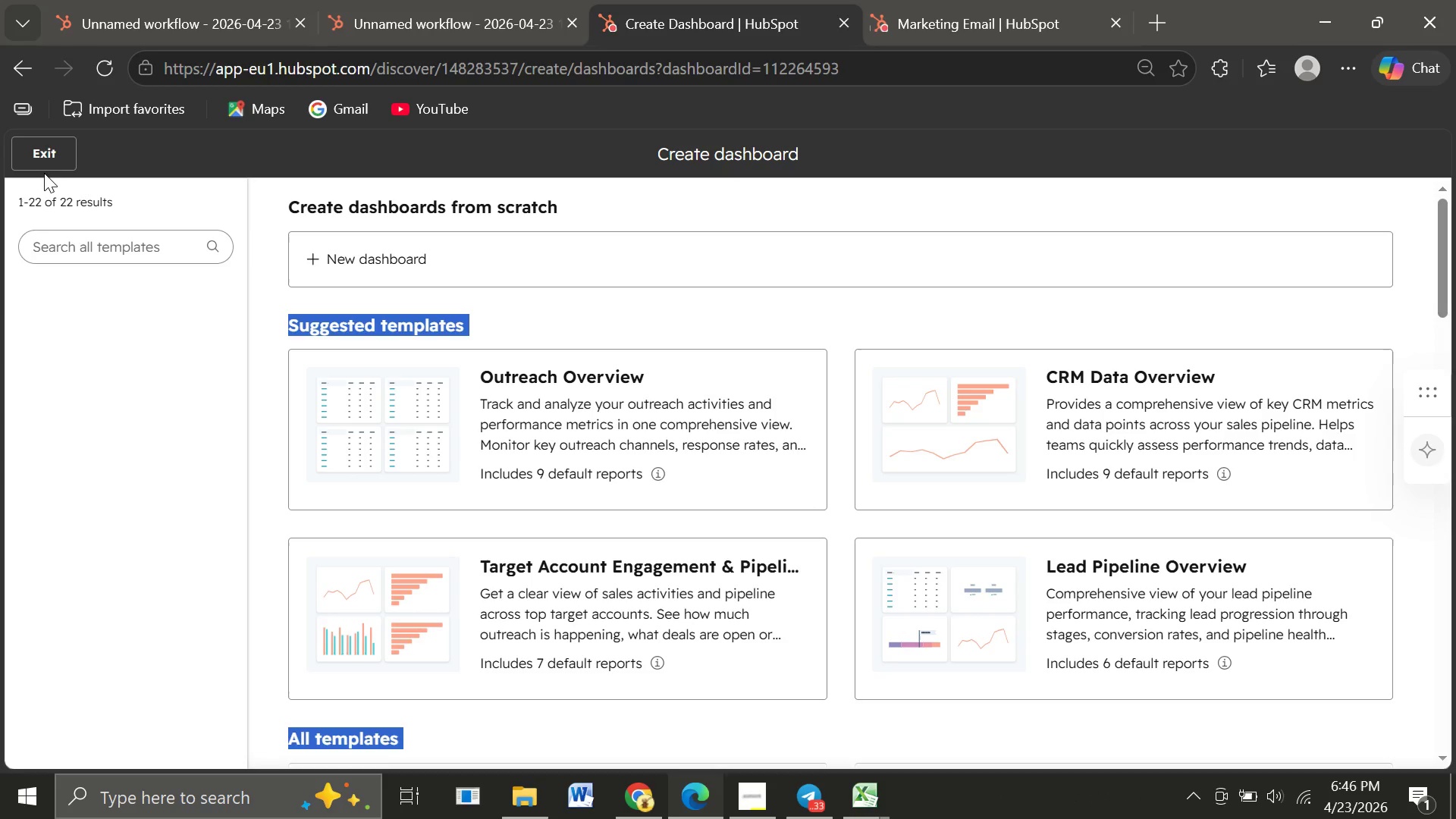 
wait(5.34)
 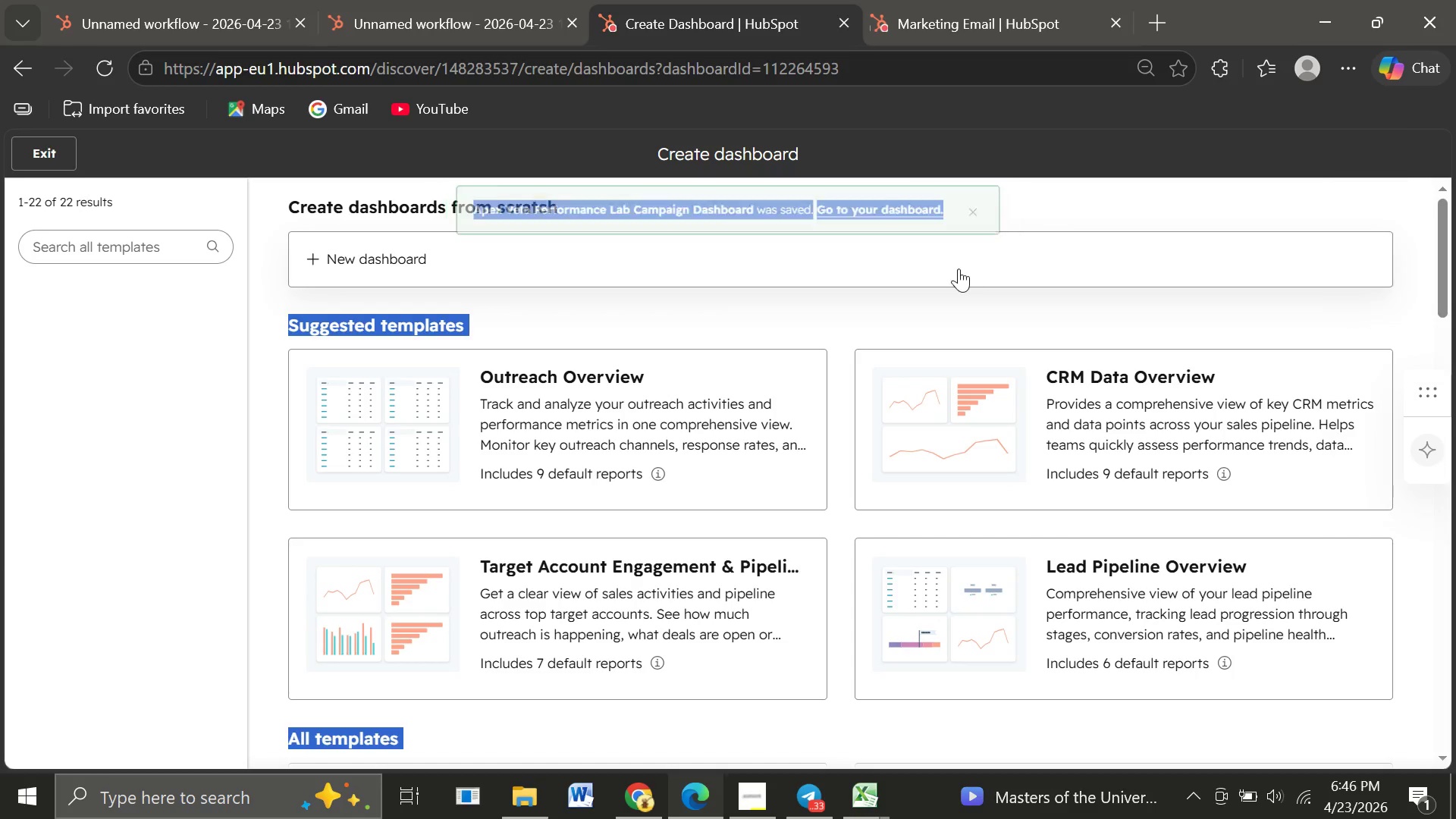 
left_click([40, 152])
 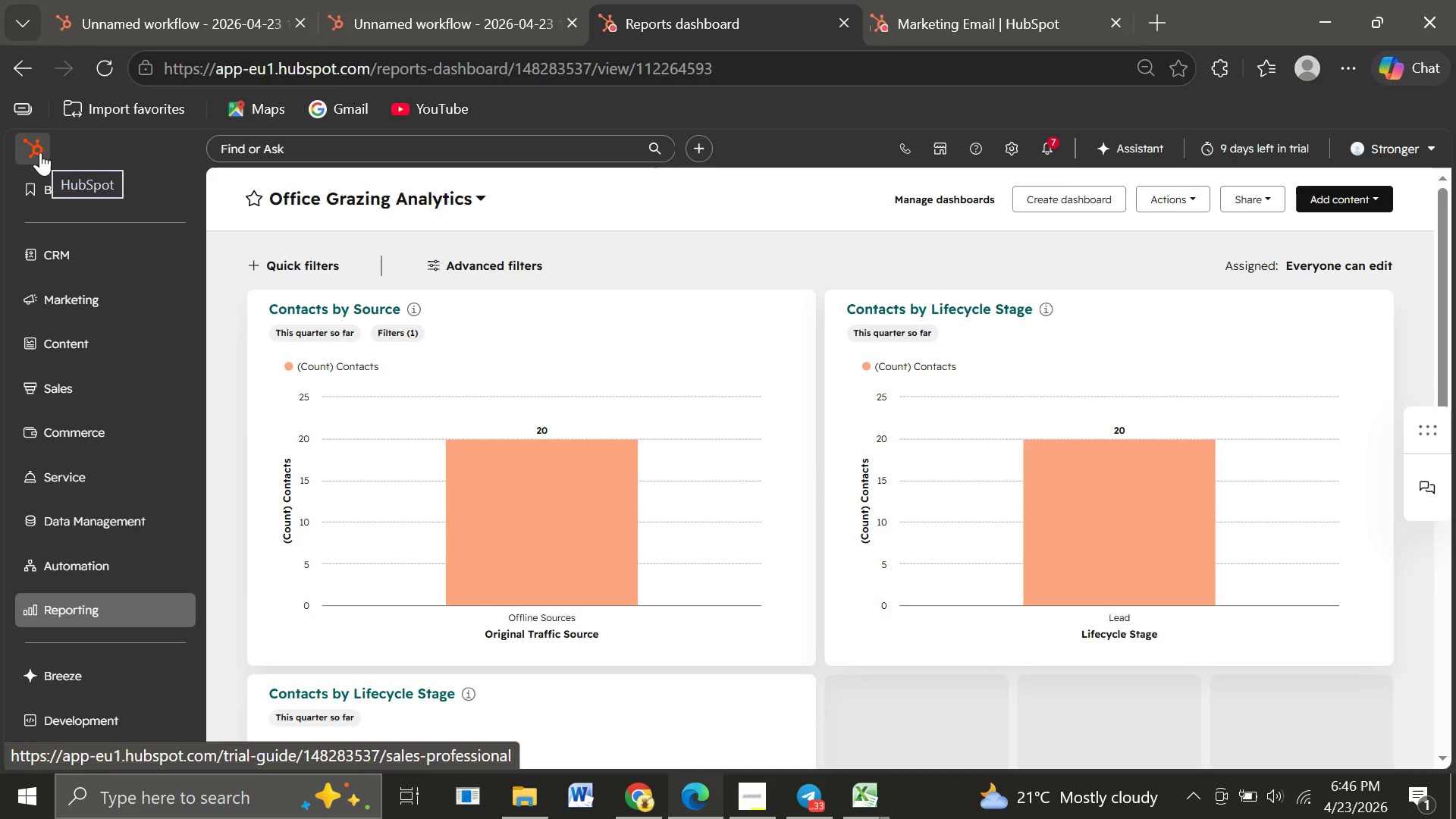 
wait(13.45)
 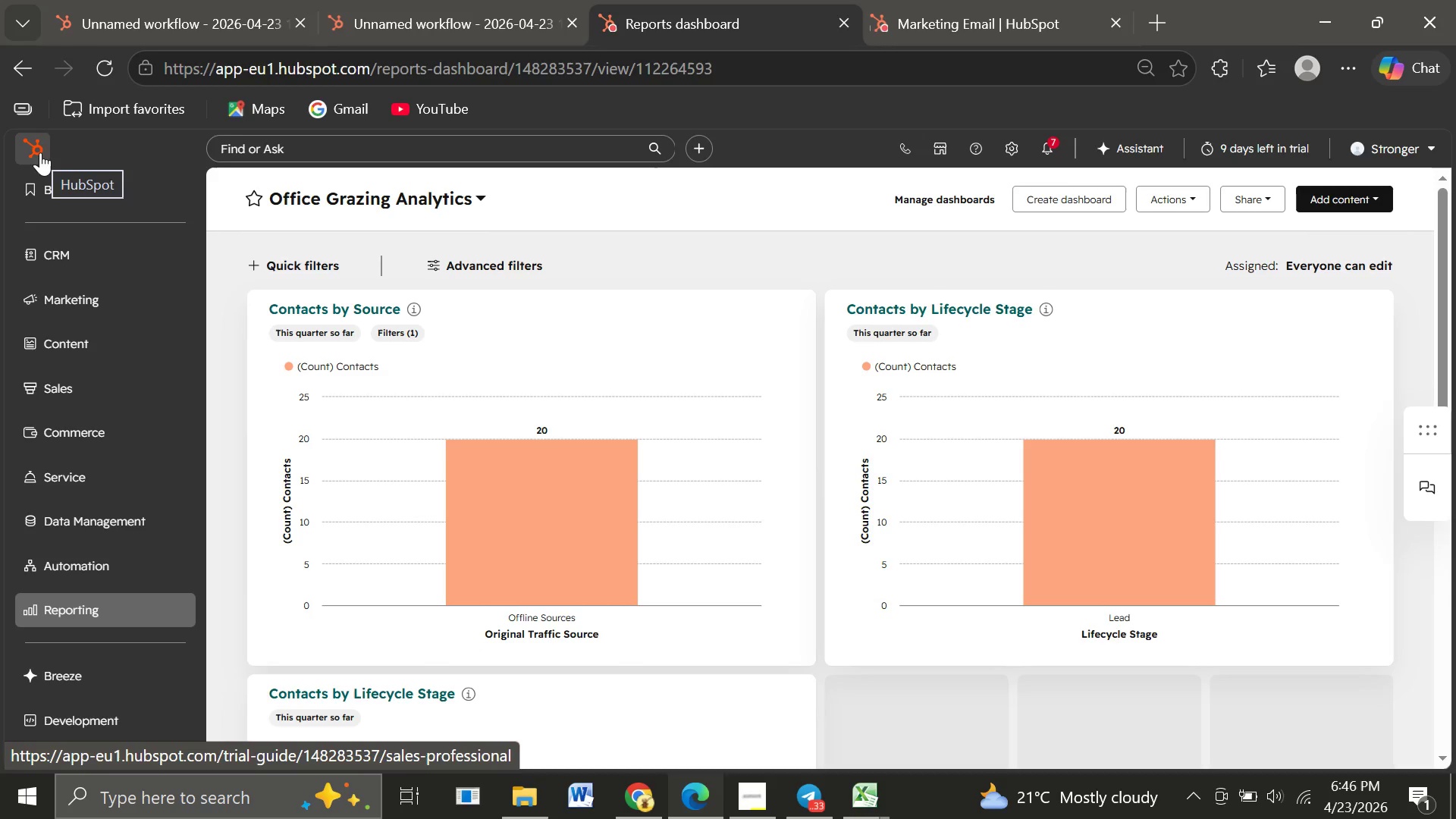 
left_click([483, 200])
 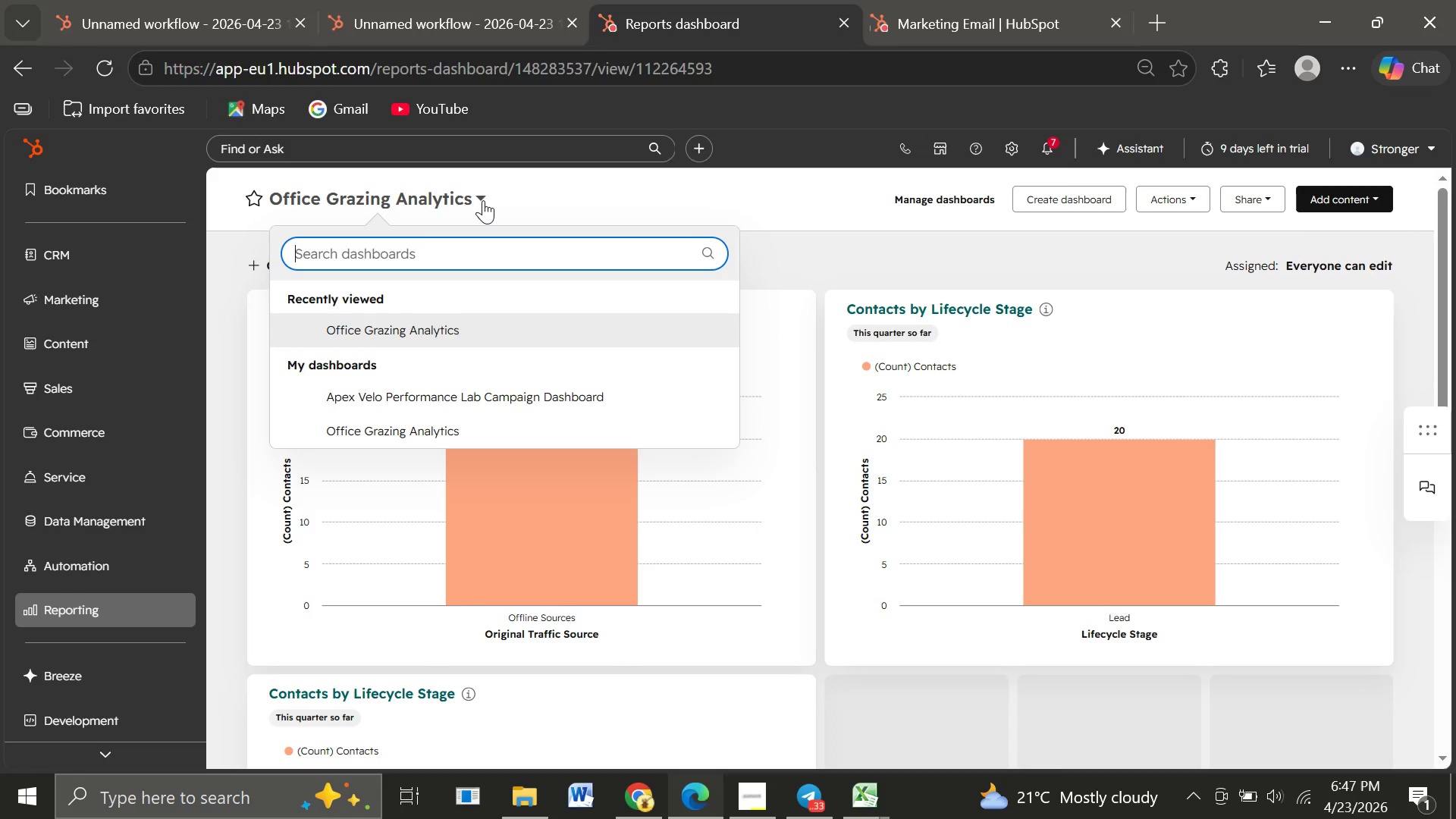 
wait(8.19)
 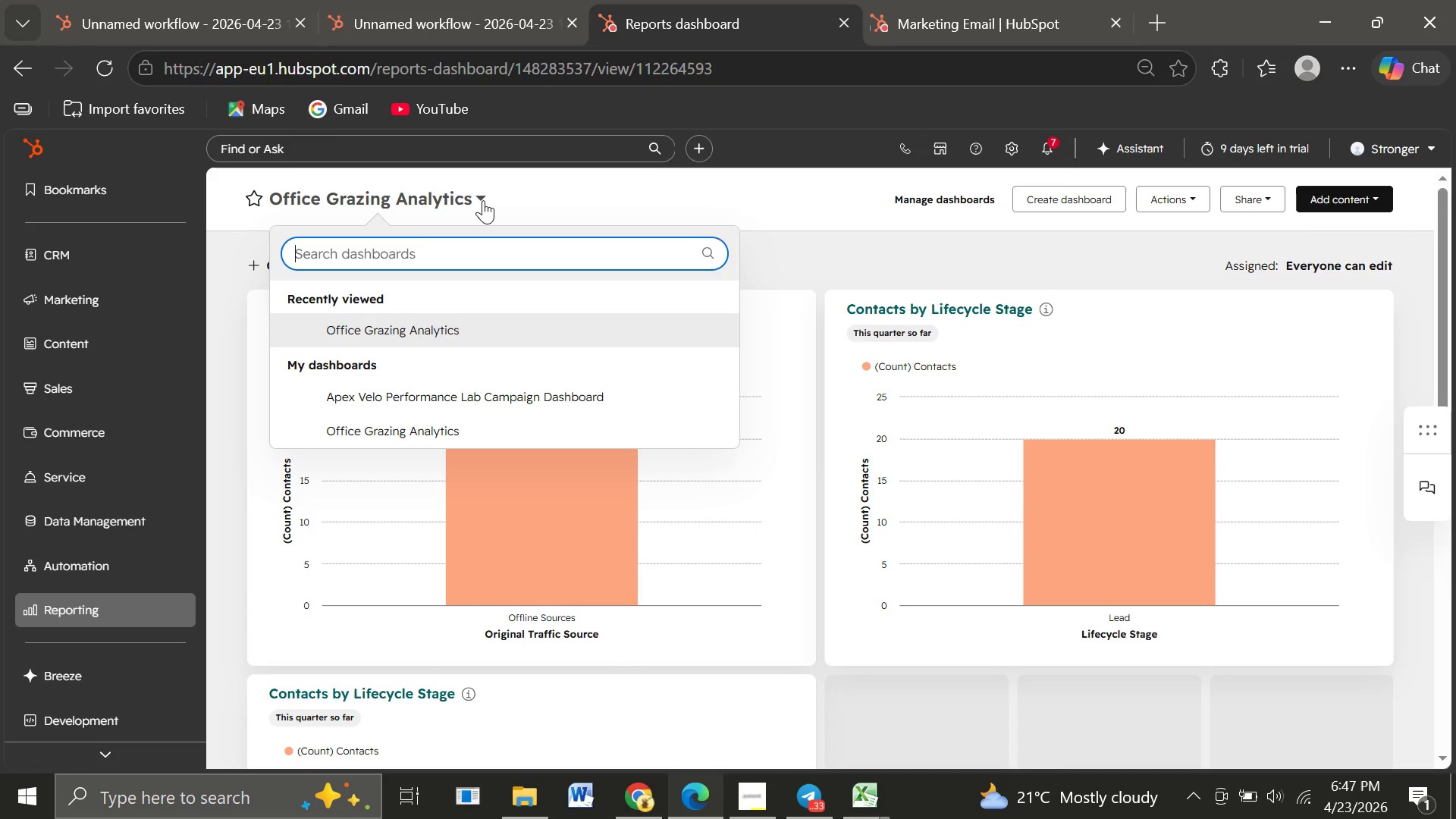 
left_click([410, 396])
 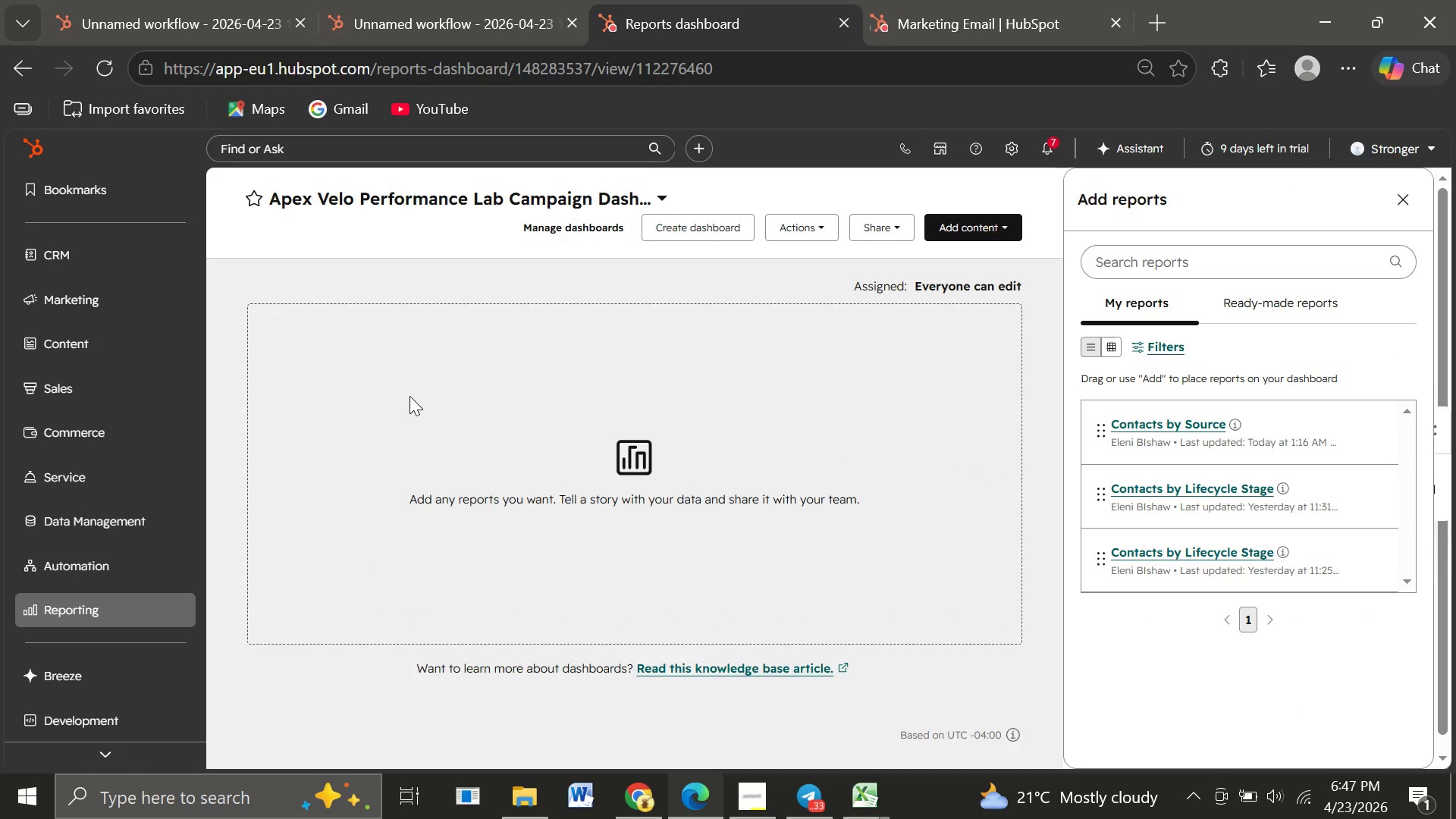 
wait(15.7)
 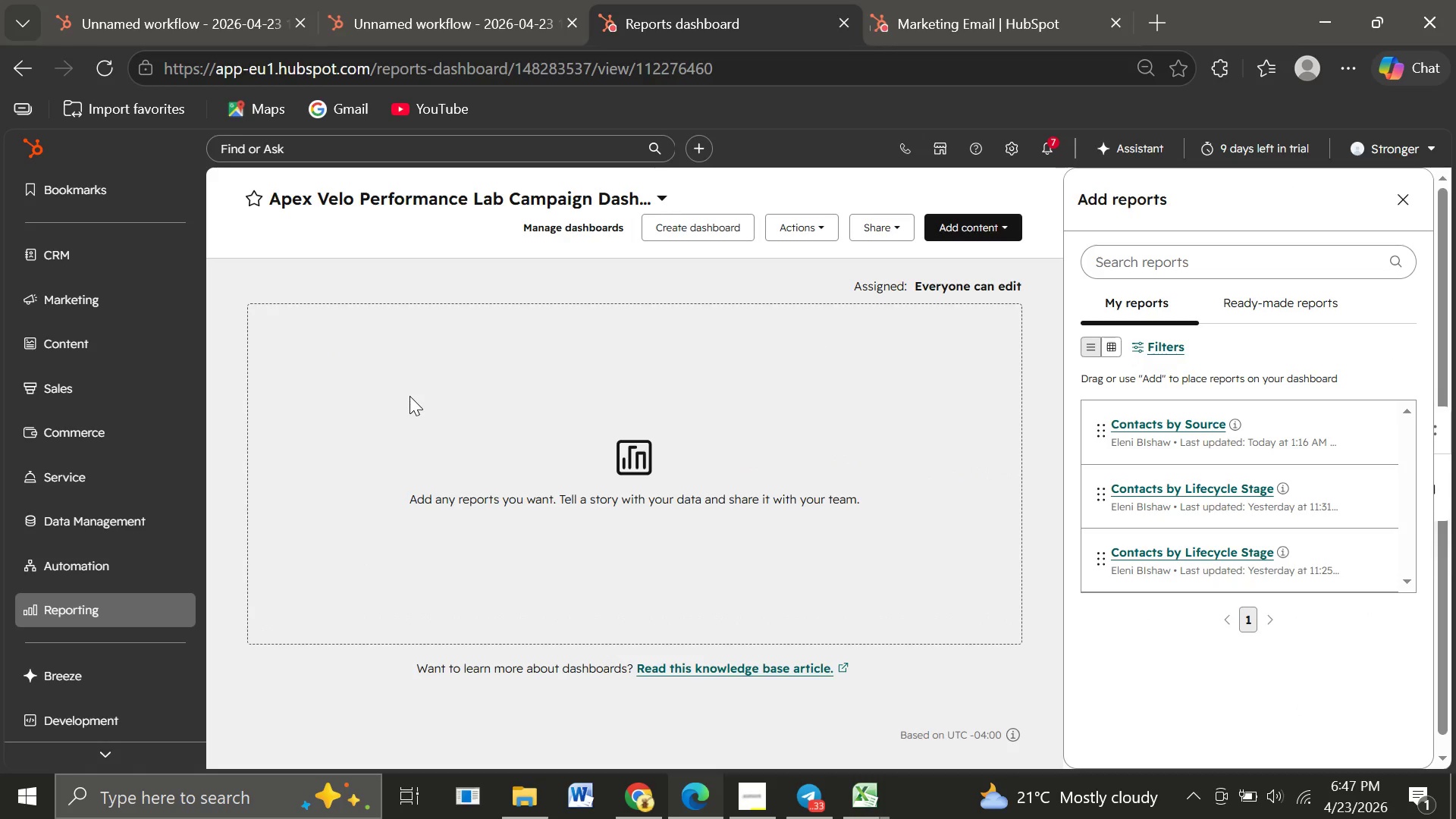 
left_click([655, 191])
 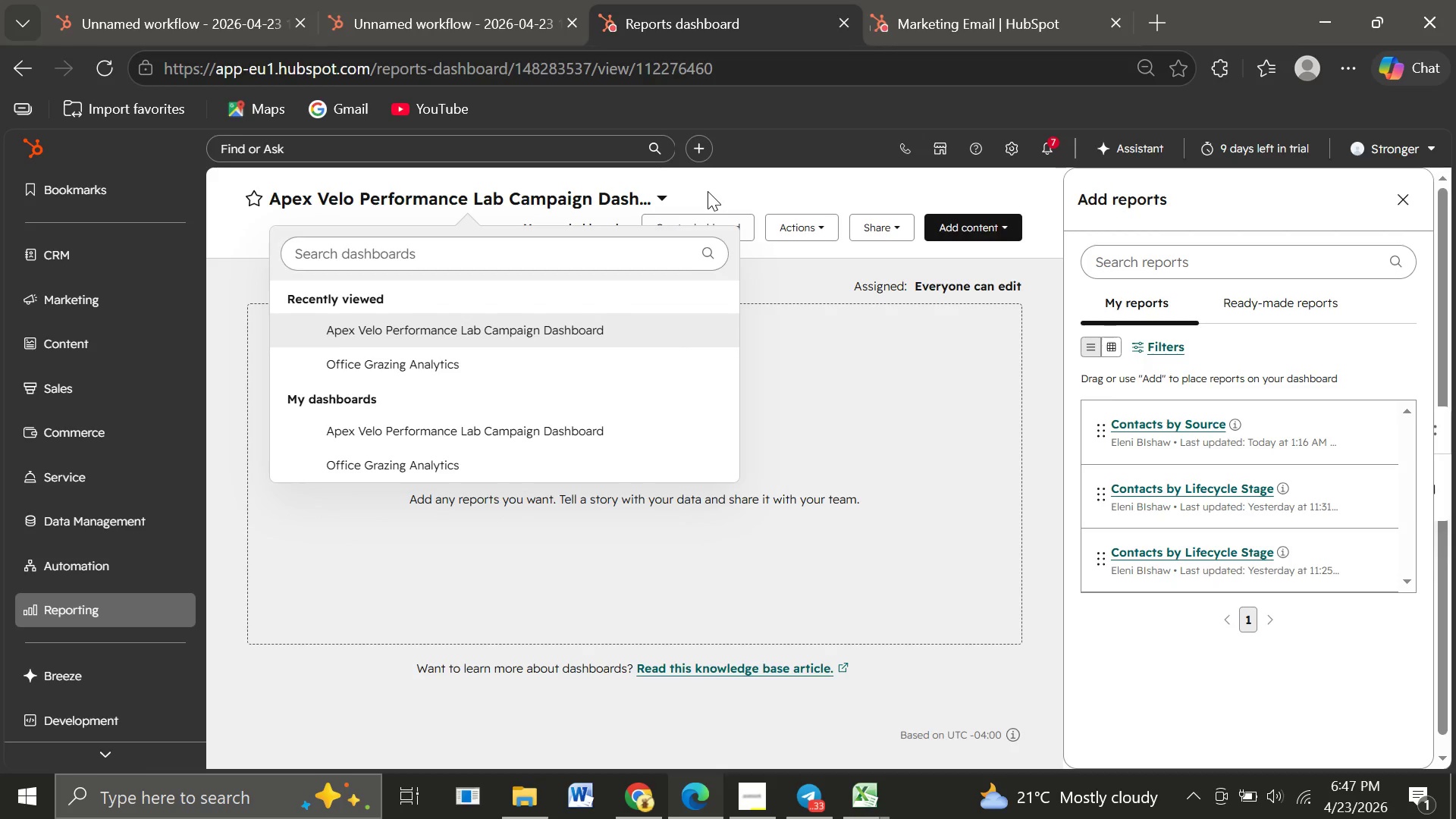 
left_click([708, 191])
 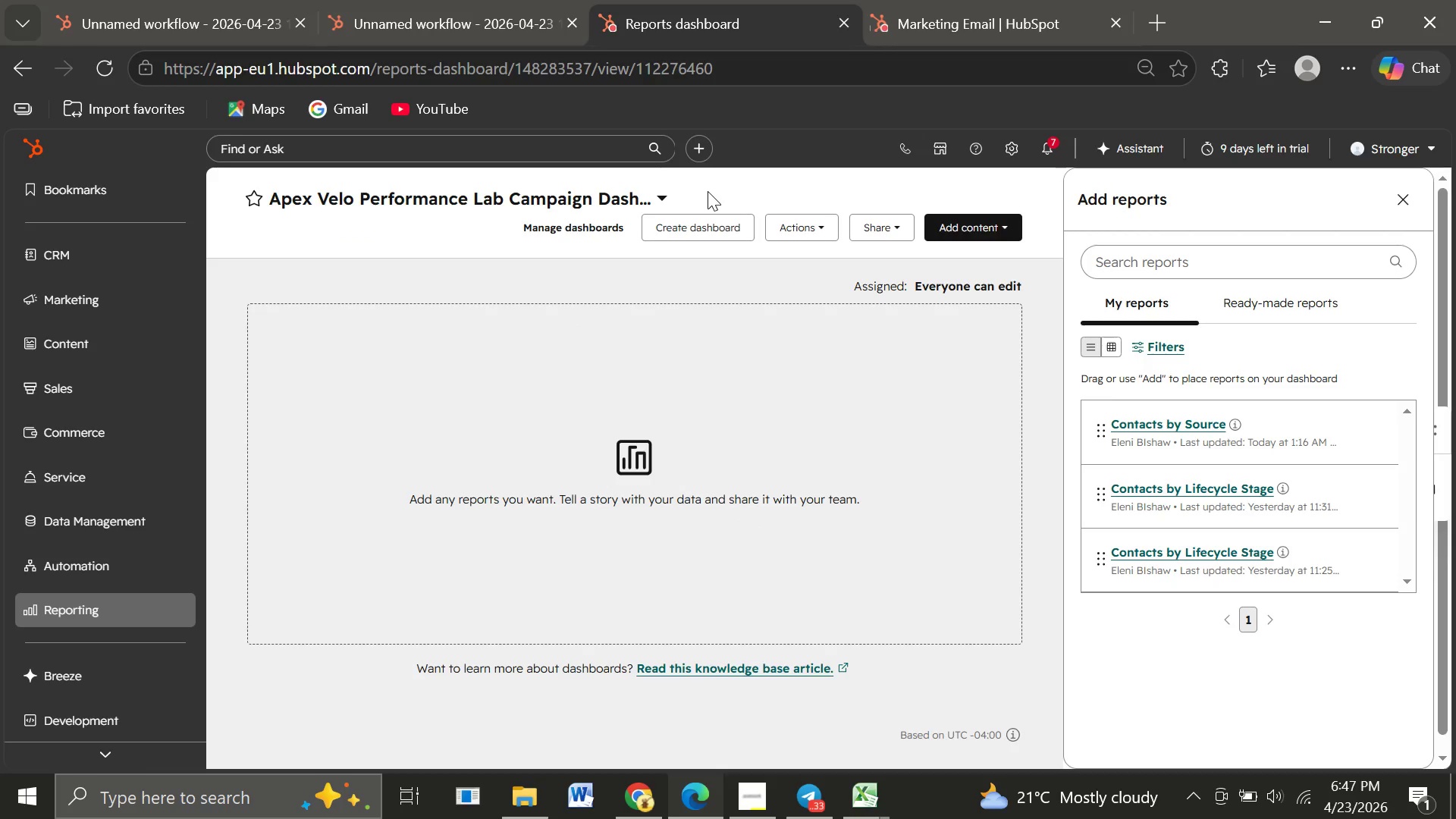 
wait(10.47)
 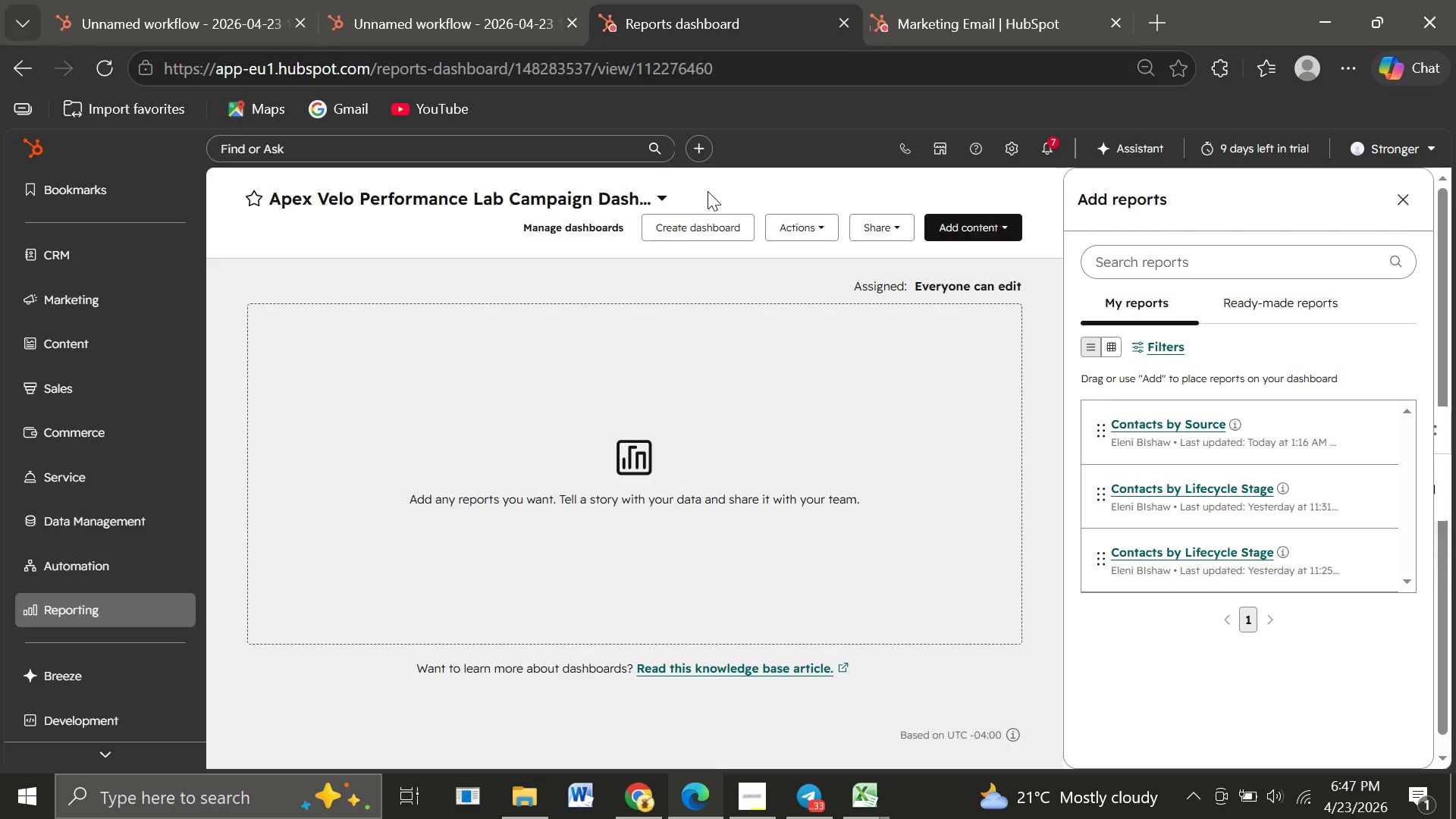 
left_click([1252, 300])
 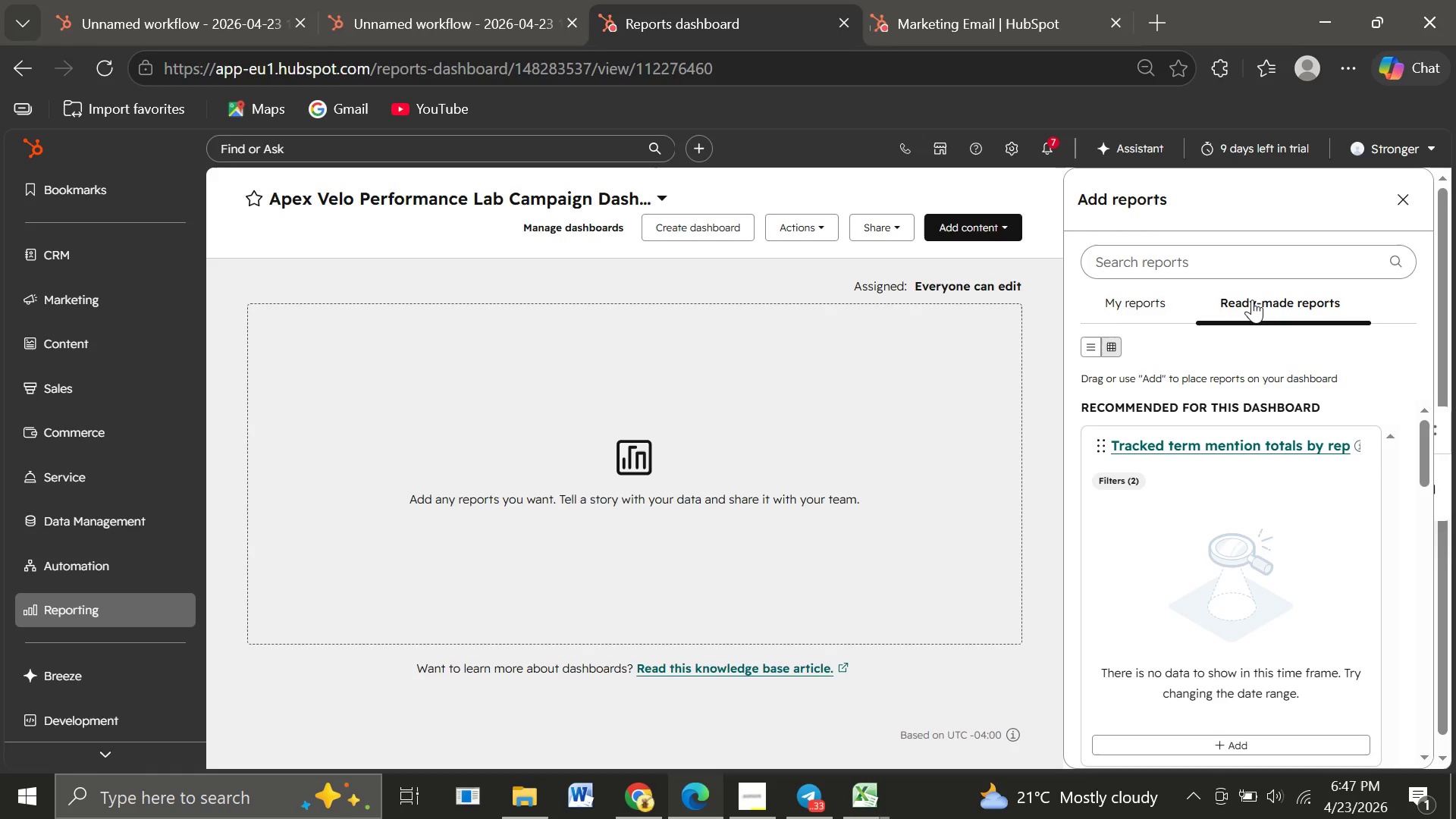 
wait(12.5)
 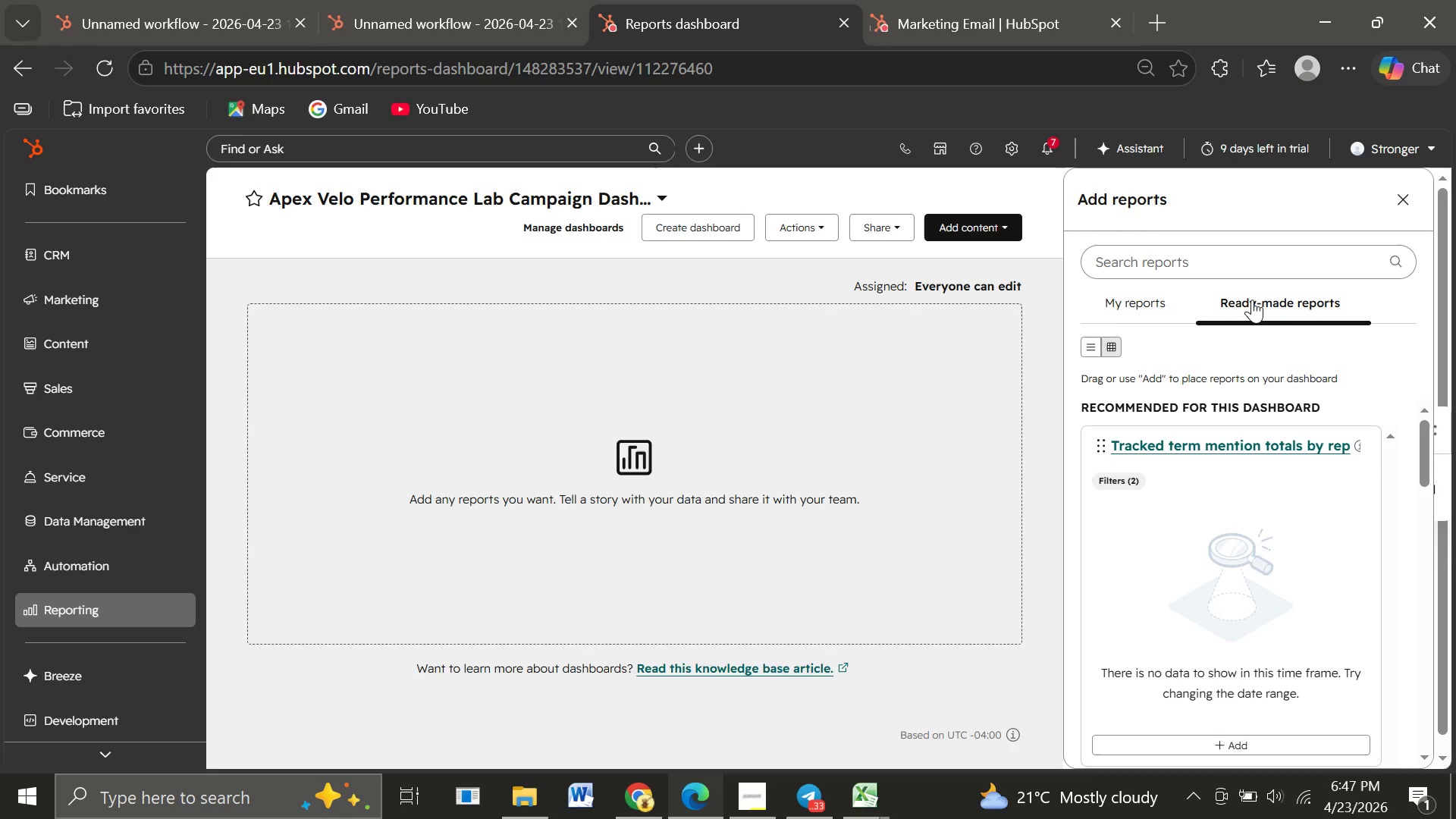 
left_click([1176, 262])
 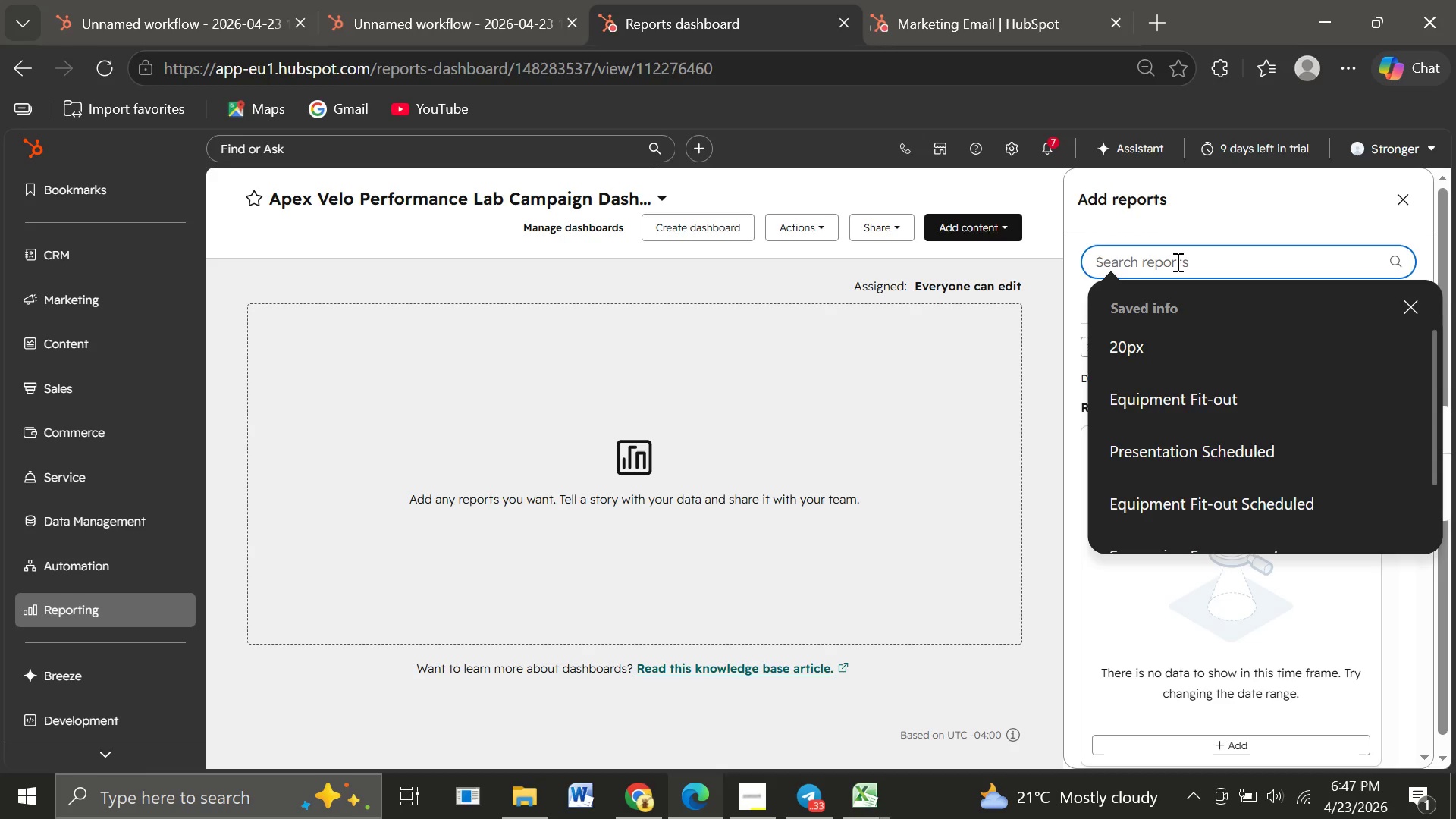 
type(Email)
 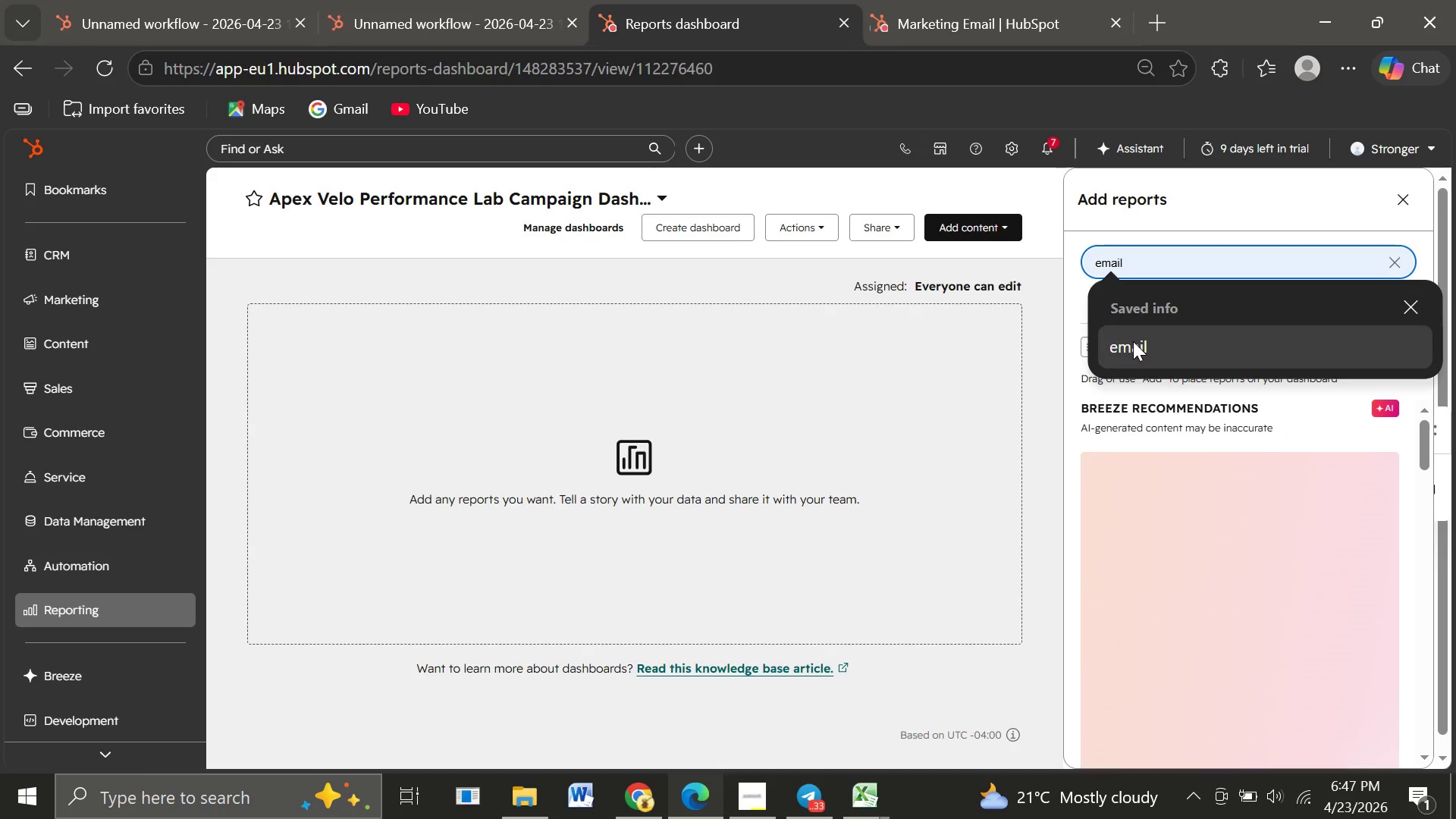 
left_click([1133, 341])
 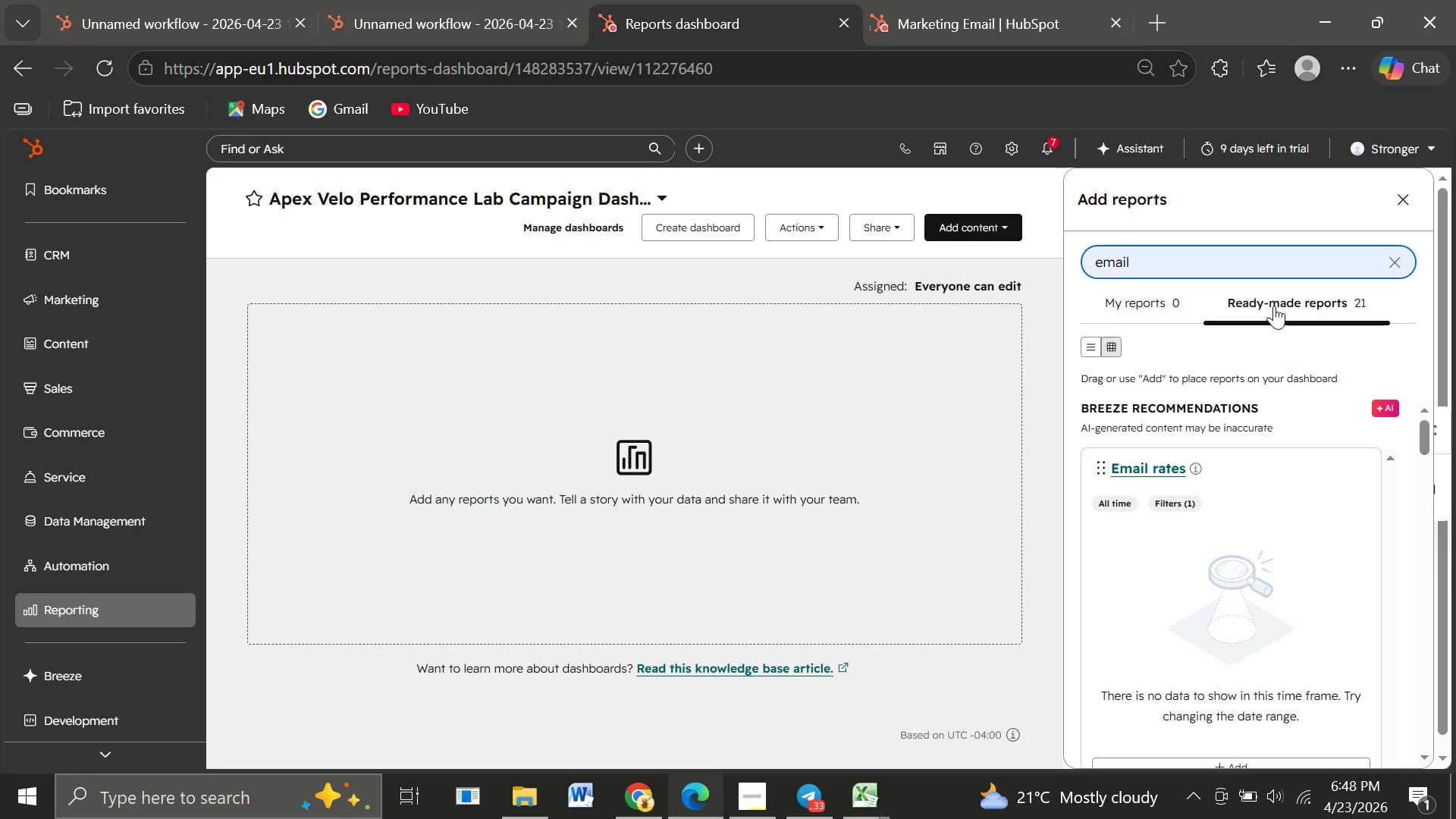 
wait(11.9)
 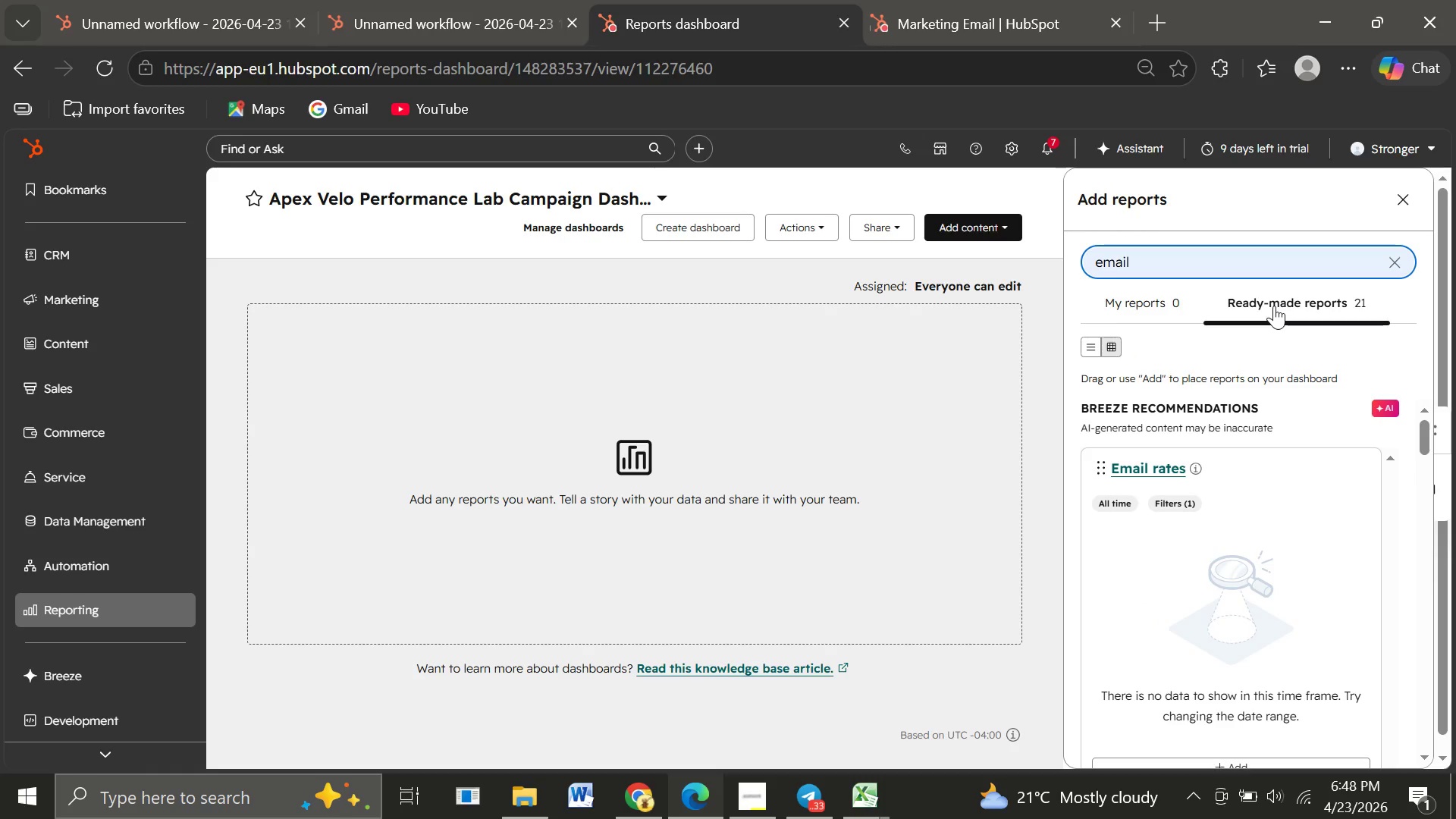 
mouse_move([1087, 462])
 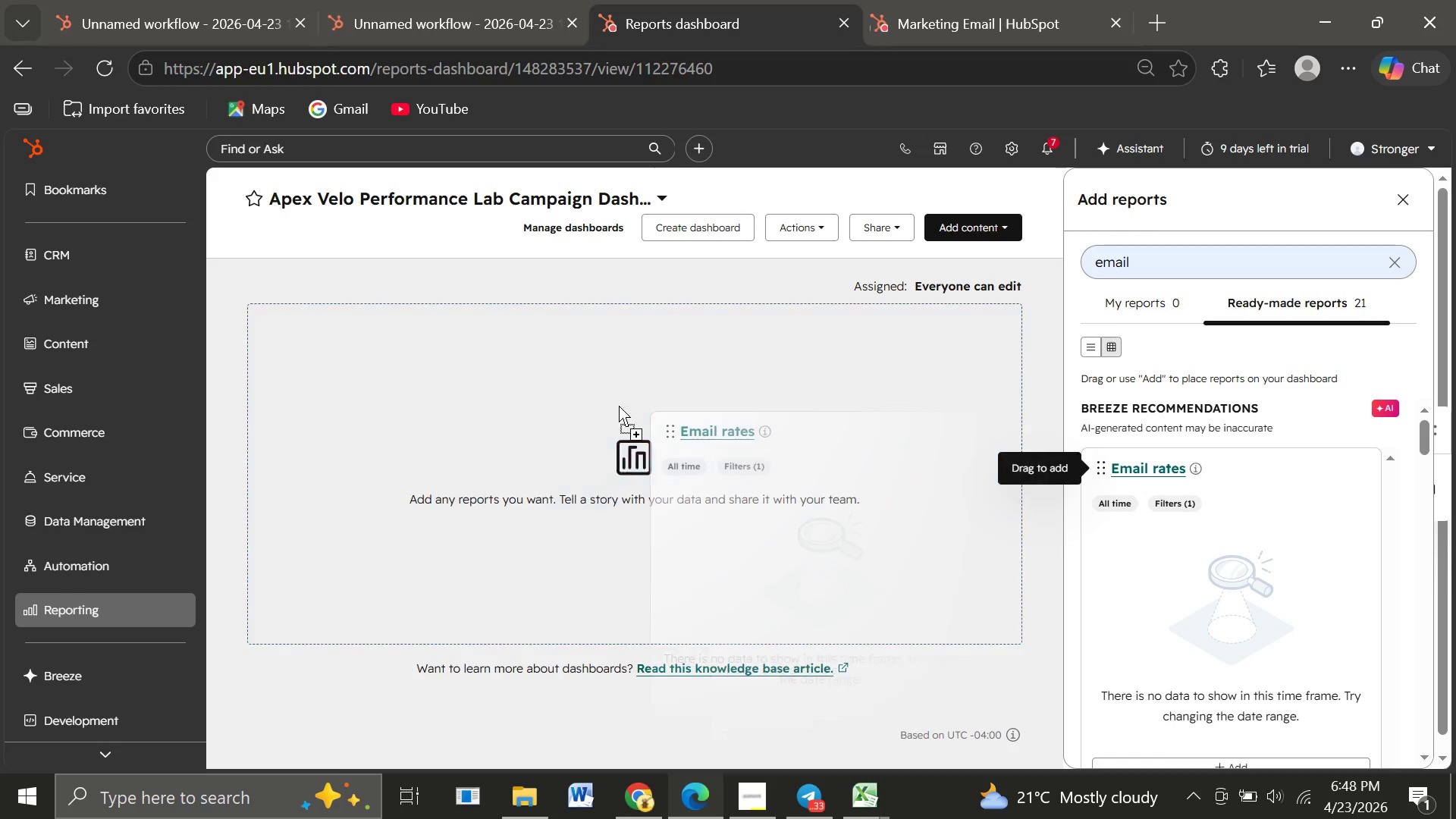 
left_click_drag(start_coordinate=[1100, 462], to_coordinate=[388, 338])
 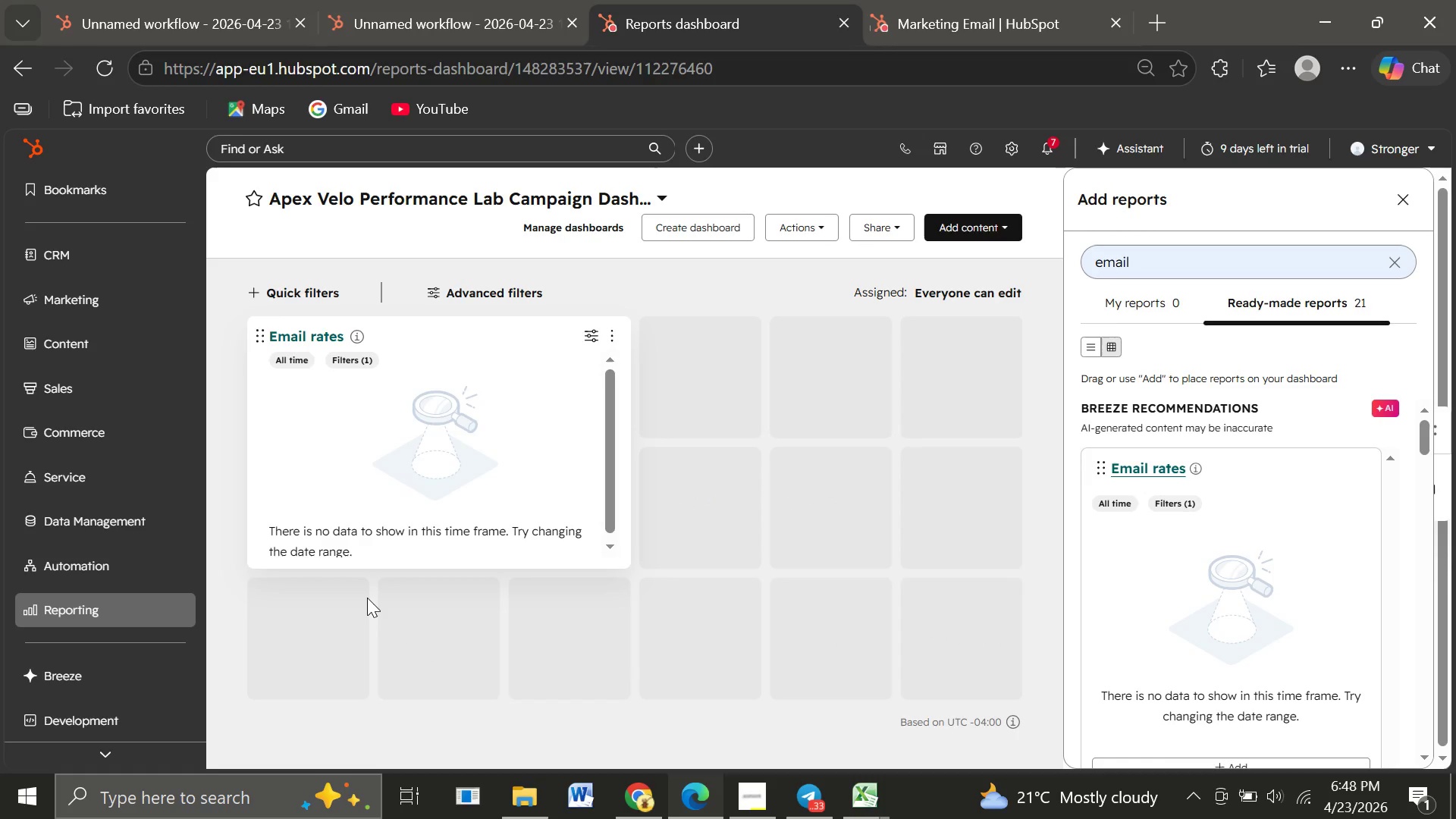 
wait(11.73)
 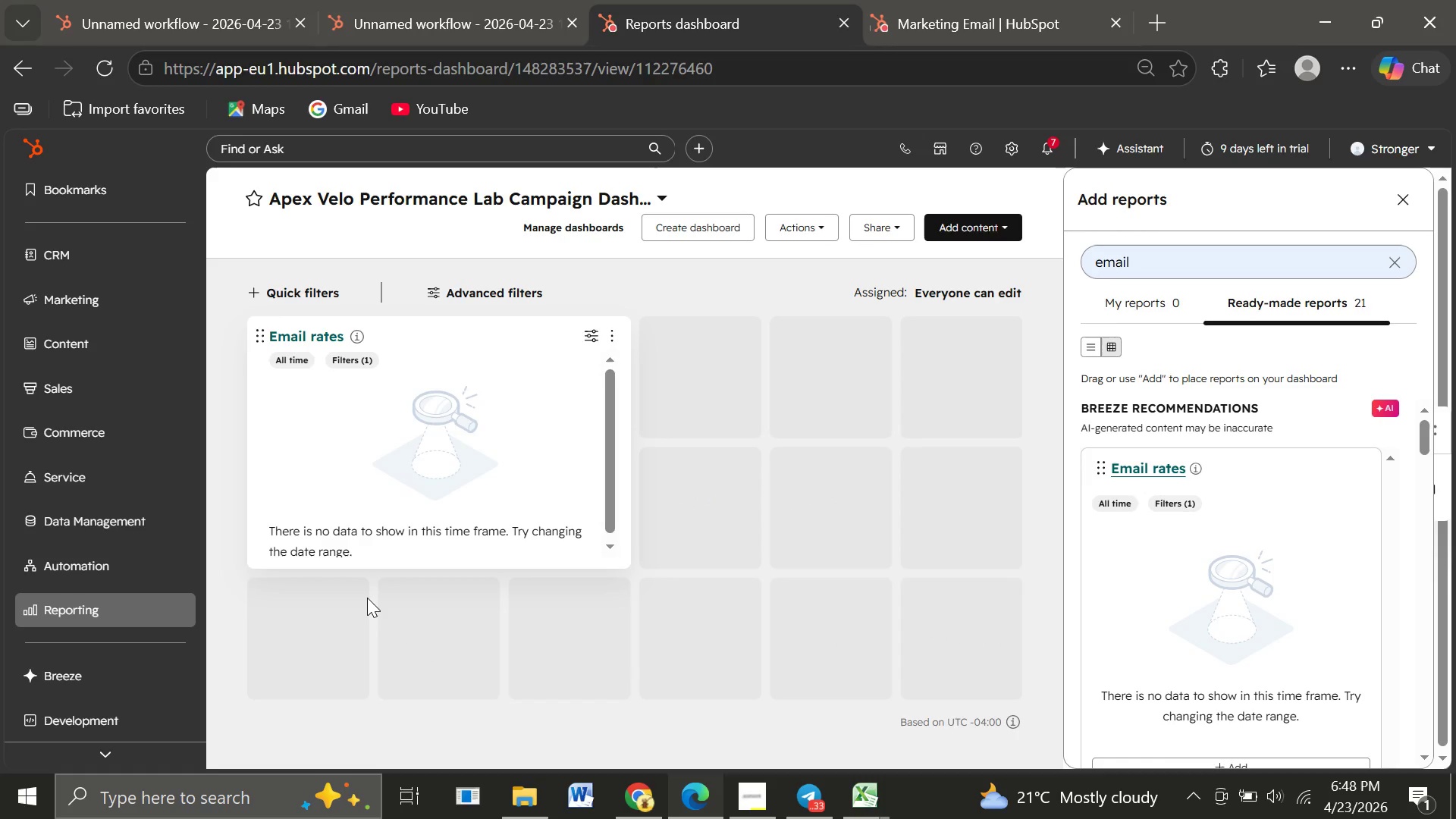 
left_click([296, 362])
 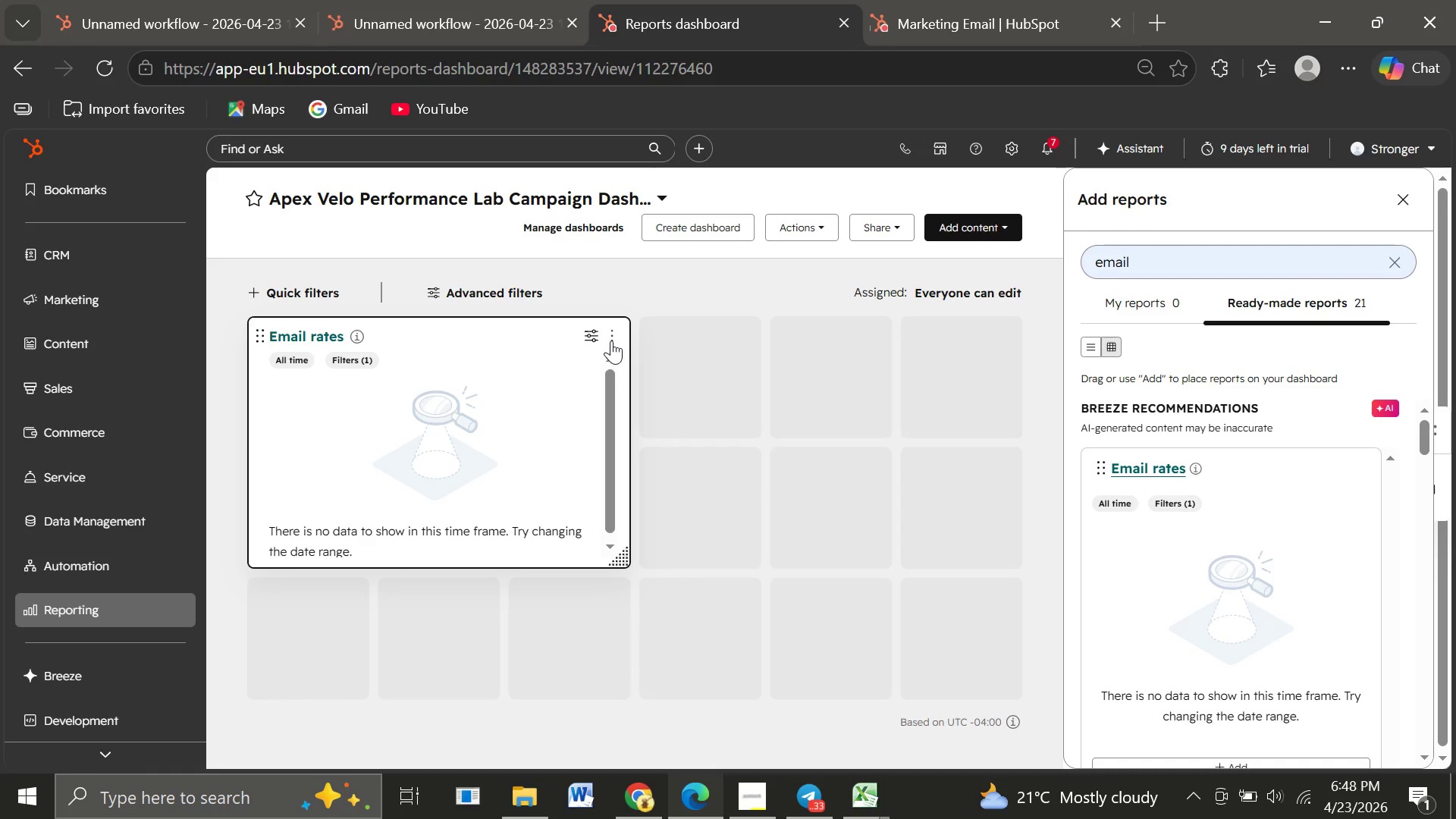 
left_click([611, 340])
 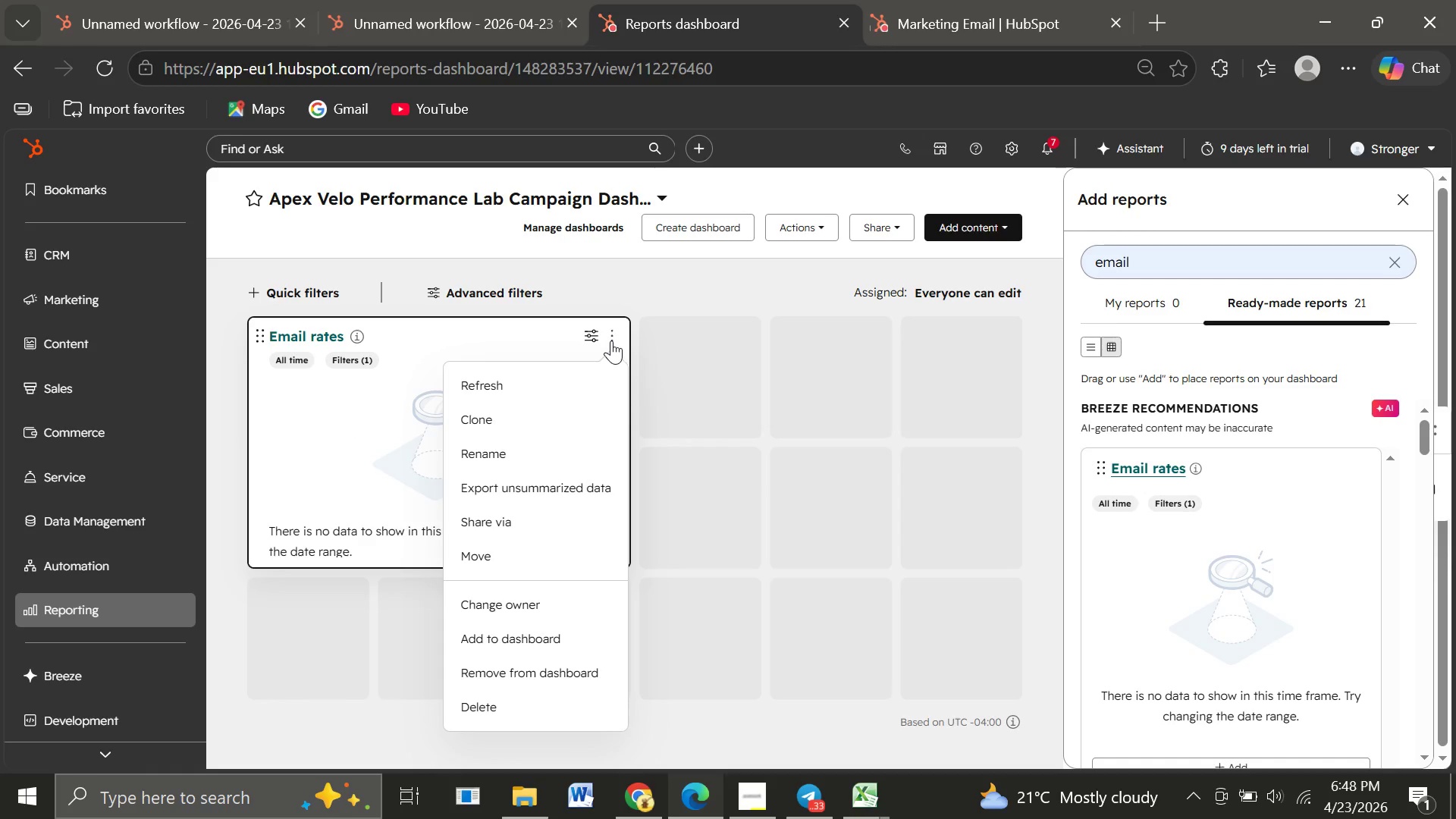 
wait(10.17)
 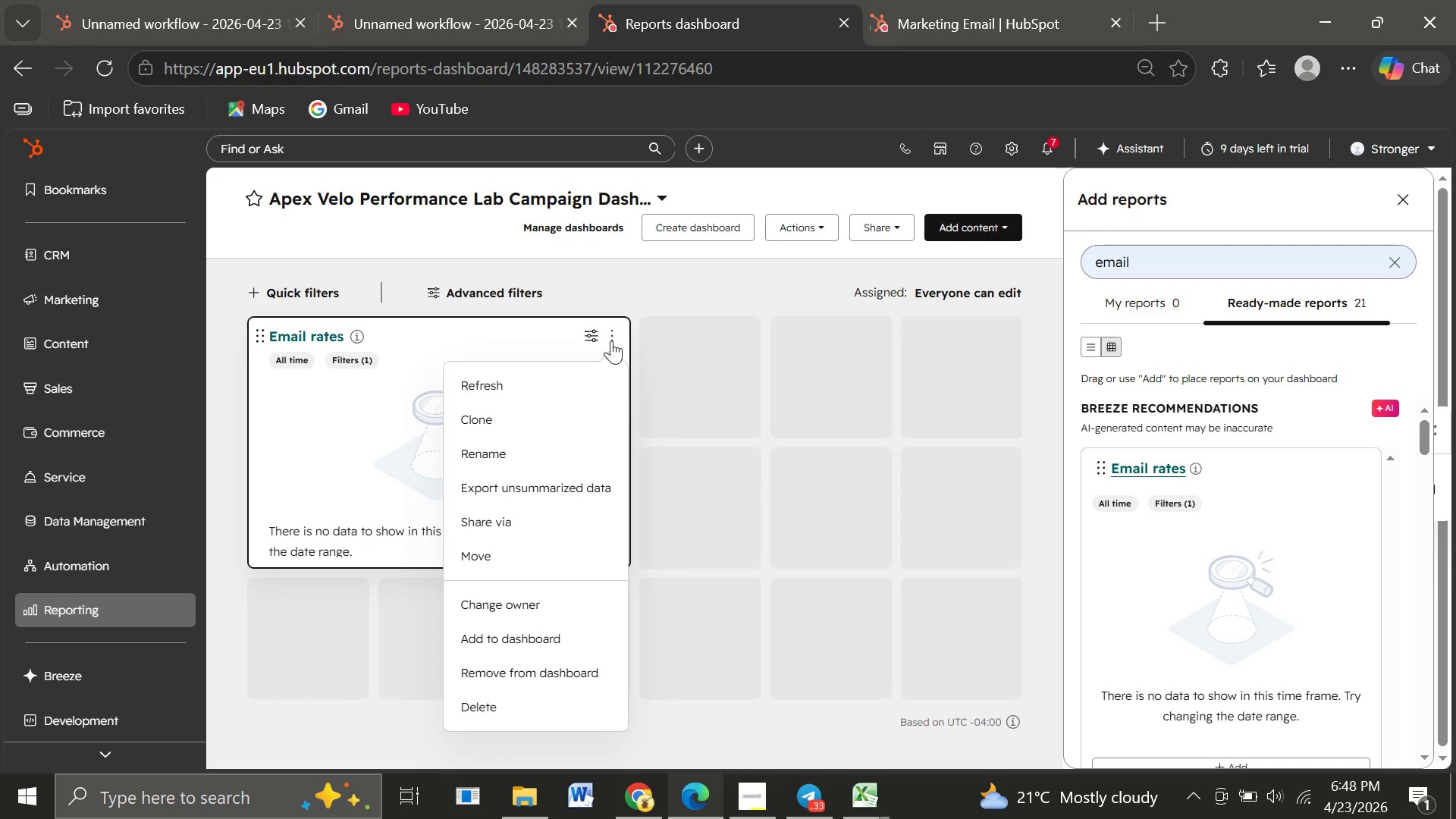 
left_click([375, 346])
 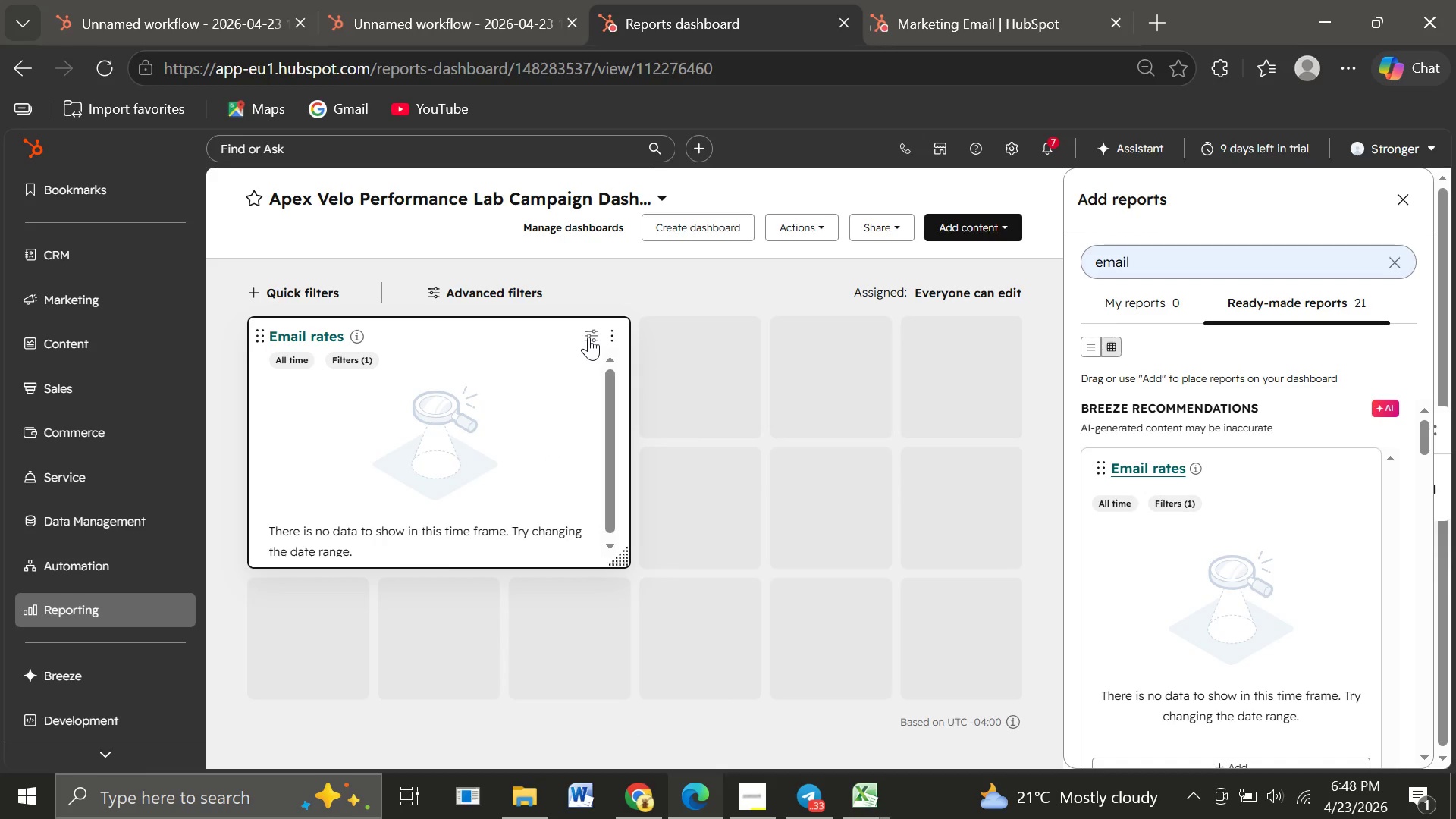 
left_click([588, 337])
 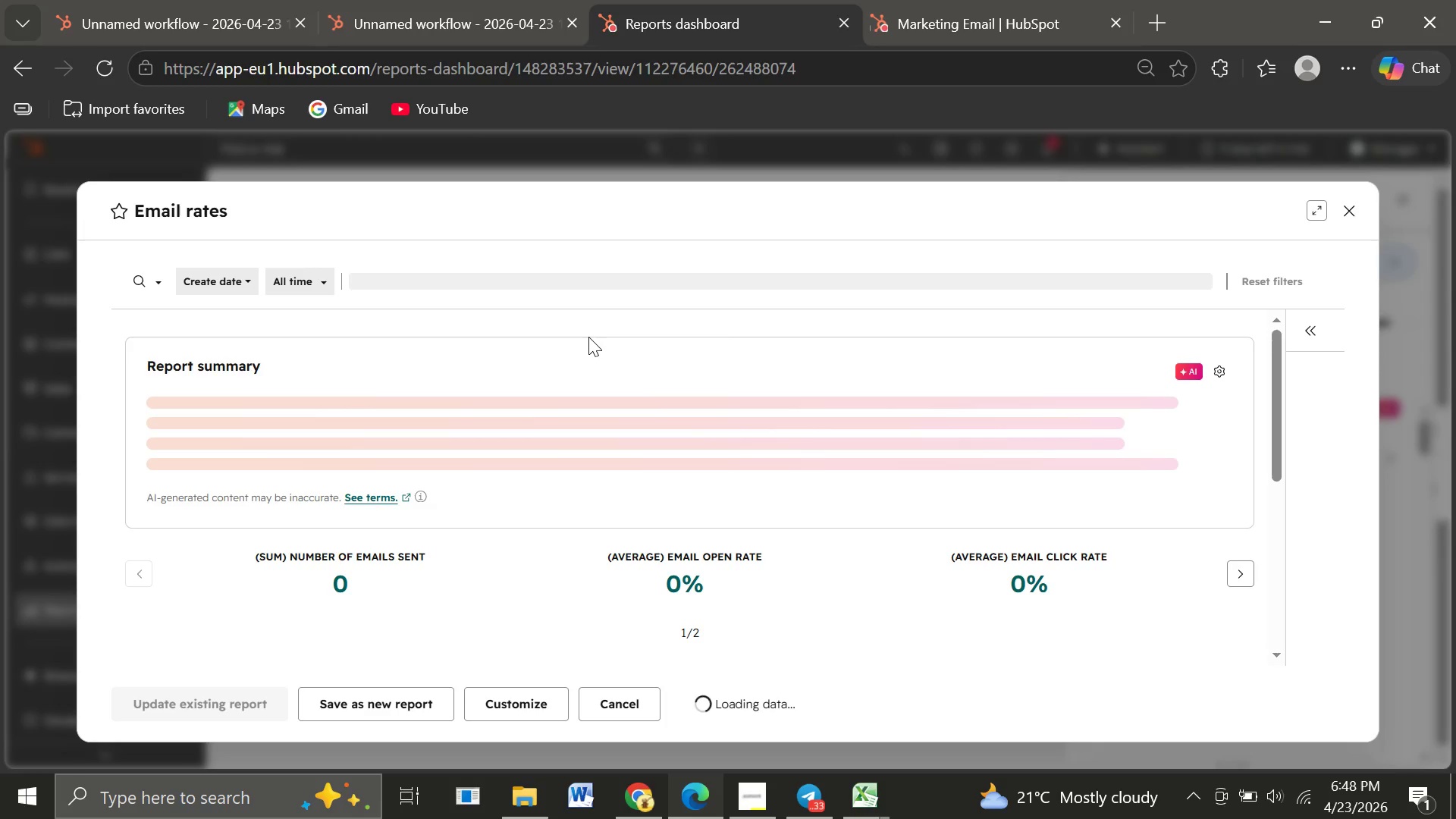 
wait(18.53)
 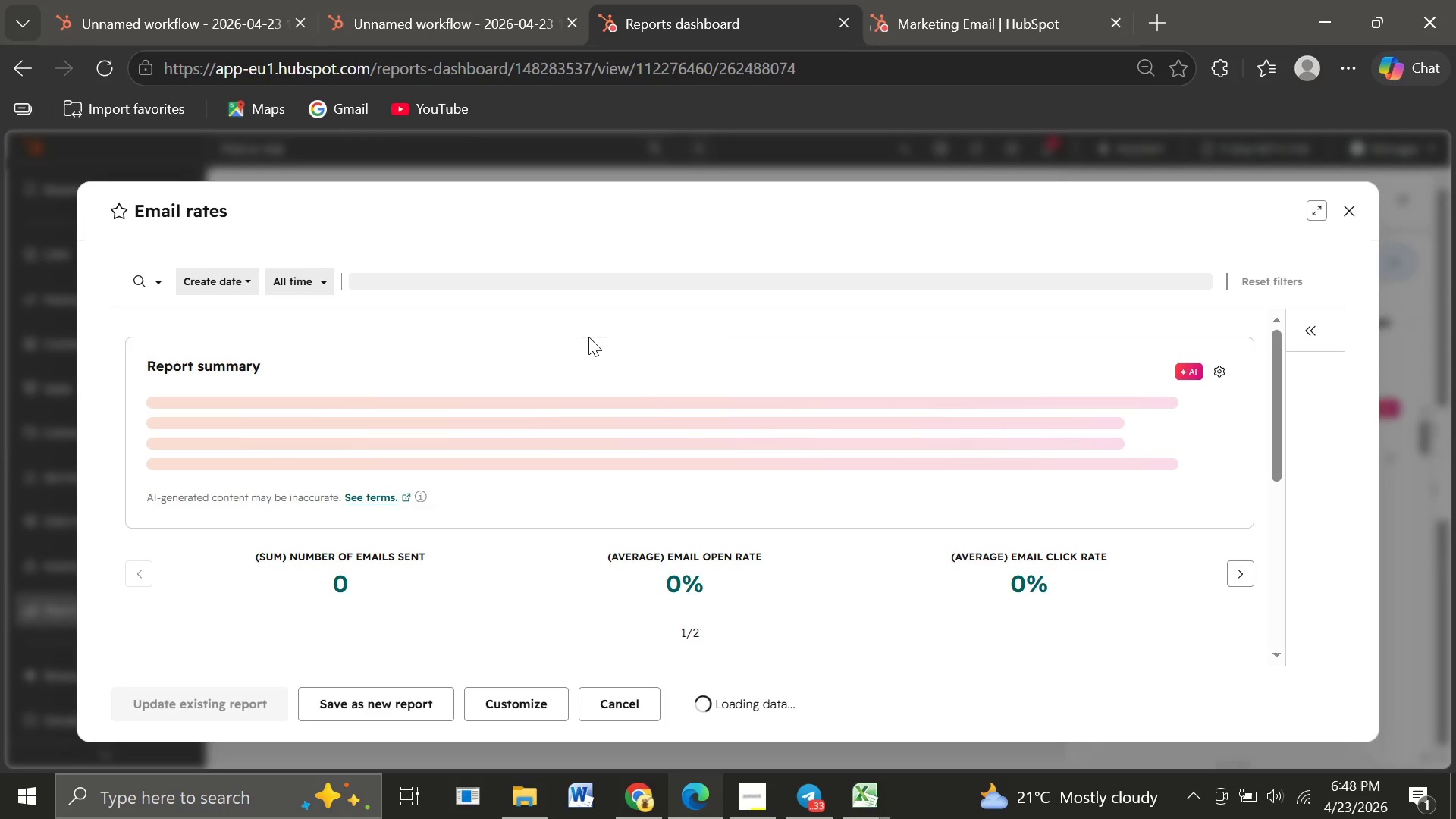 
left_click([300, 284])
 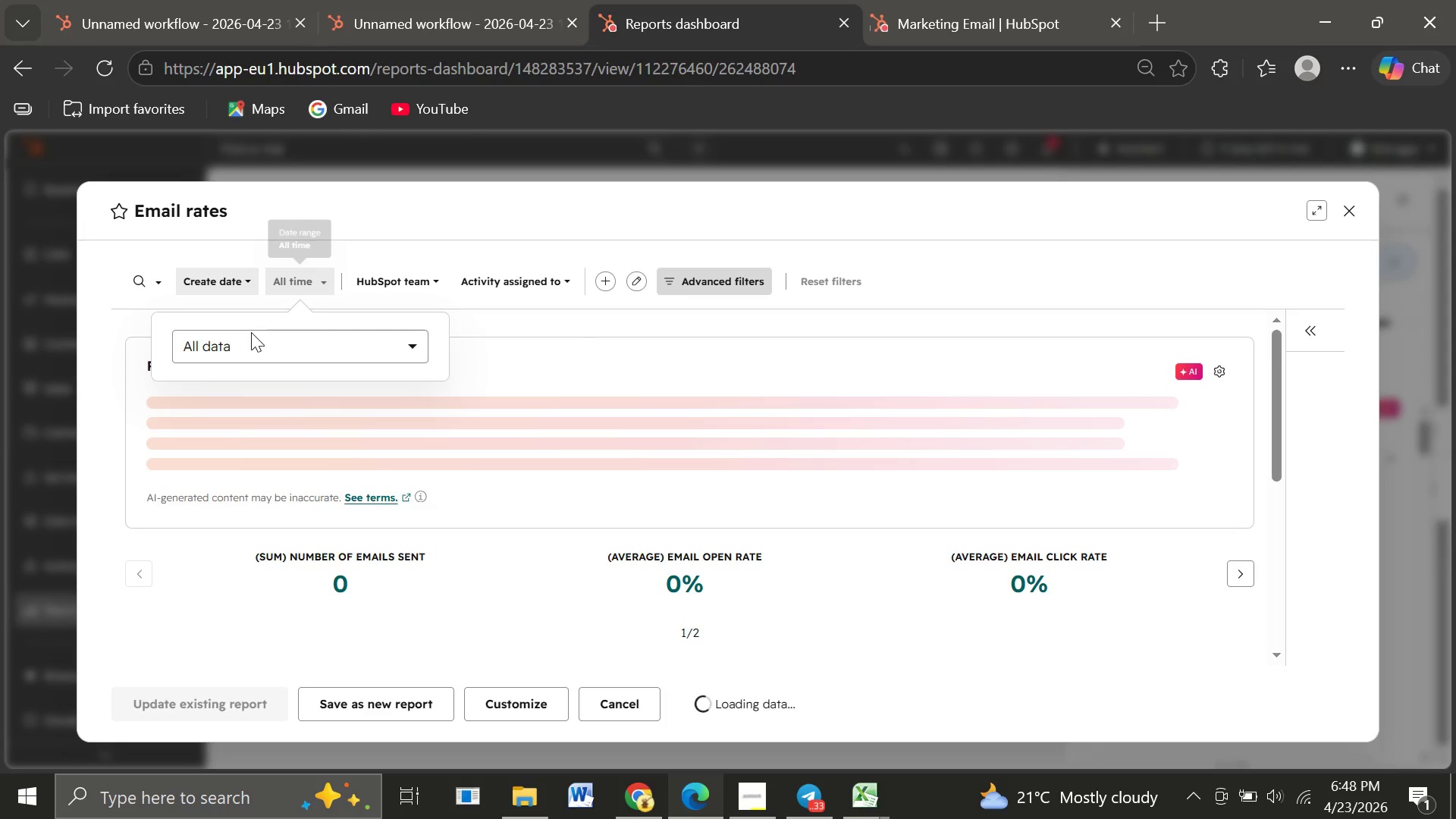 
left_click([243, 345])
 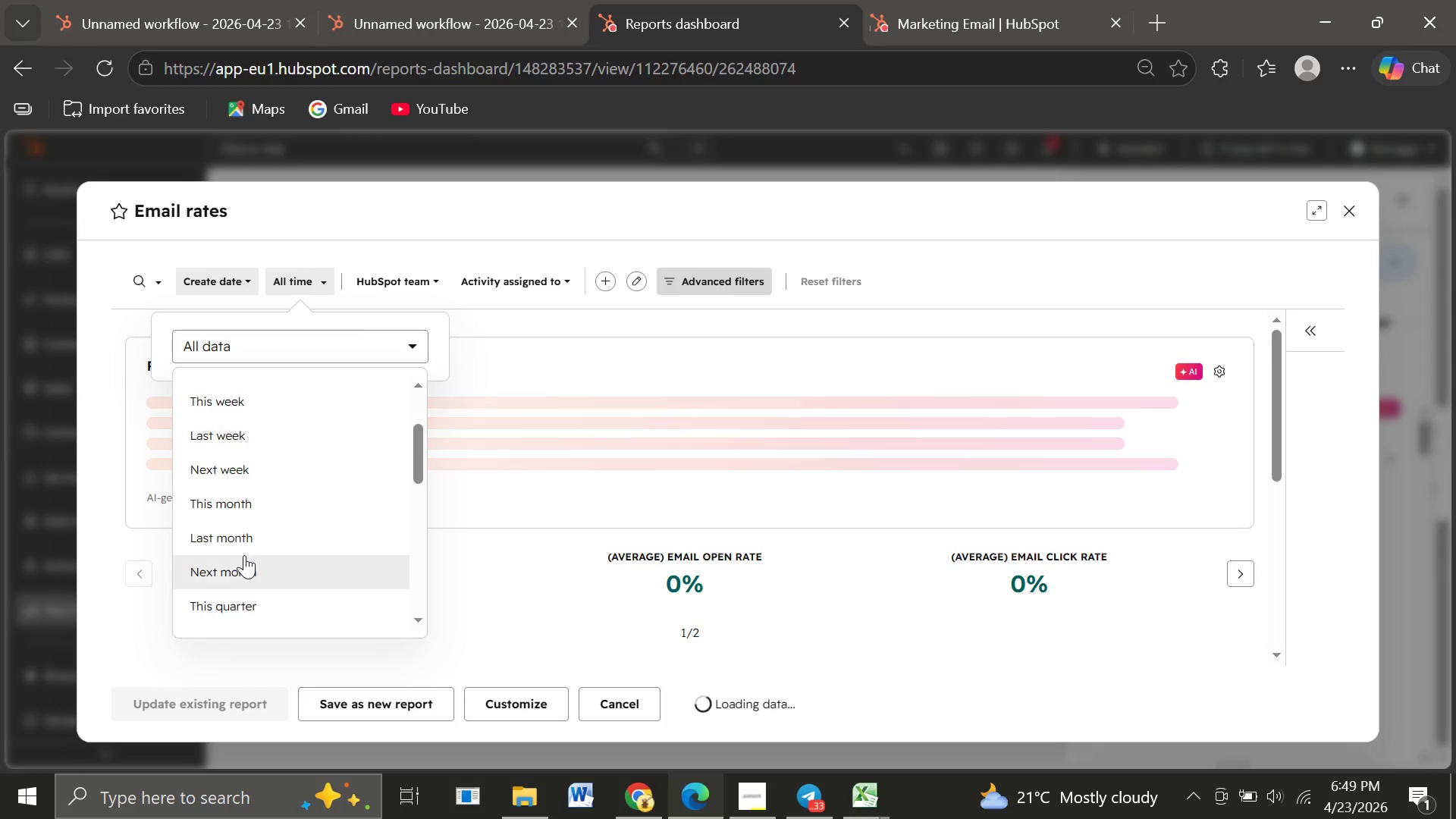 
wait(5.66)
 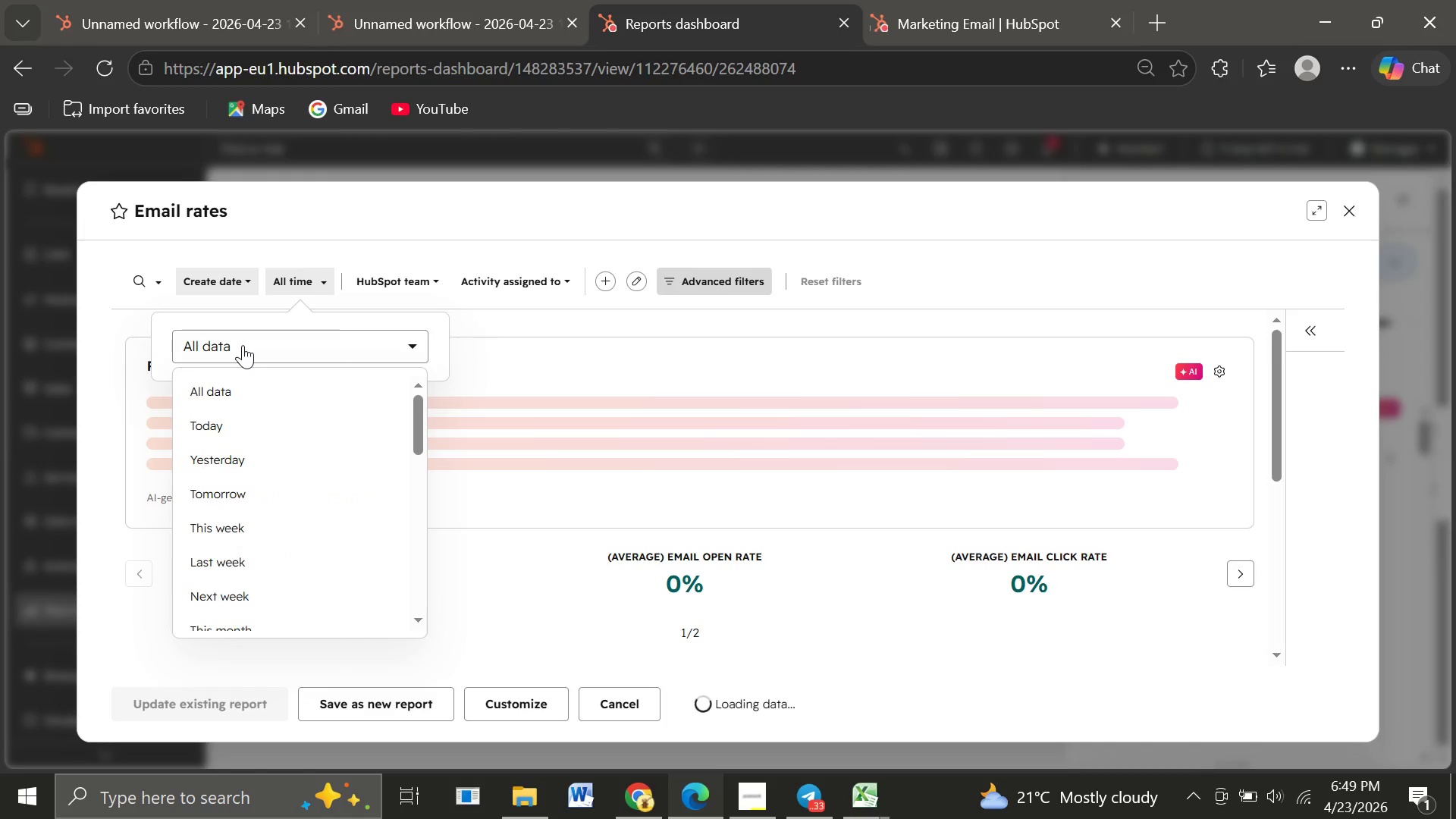 
left_click([234, 528])
 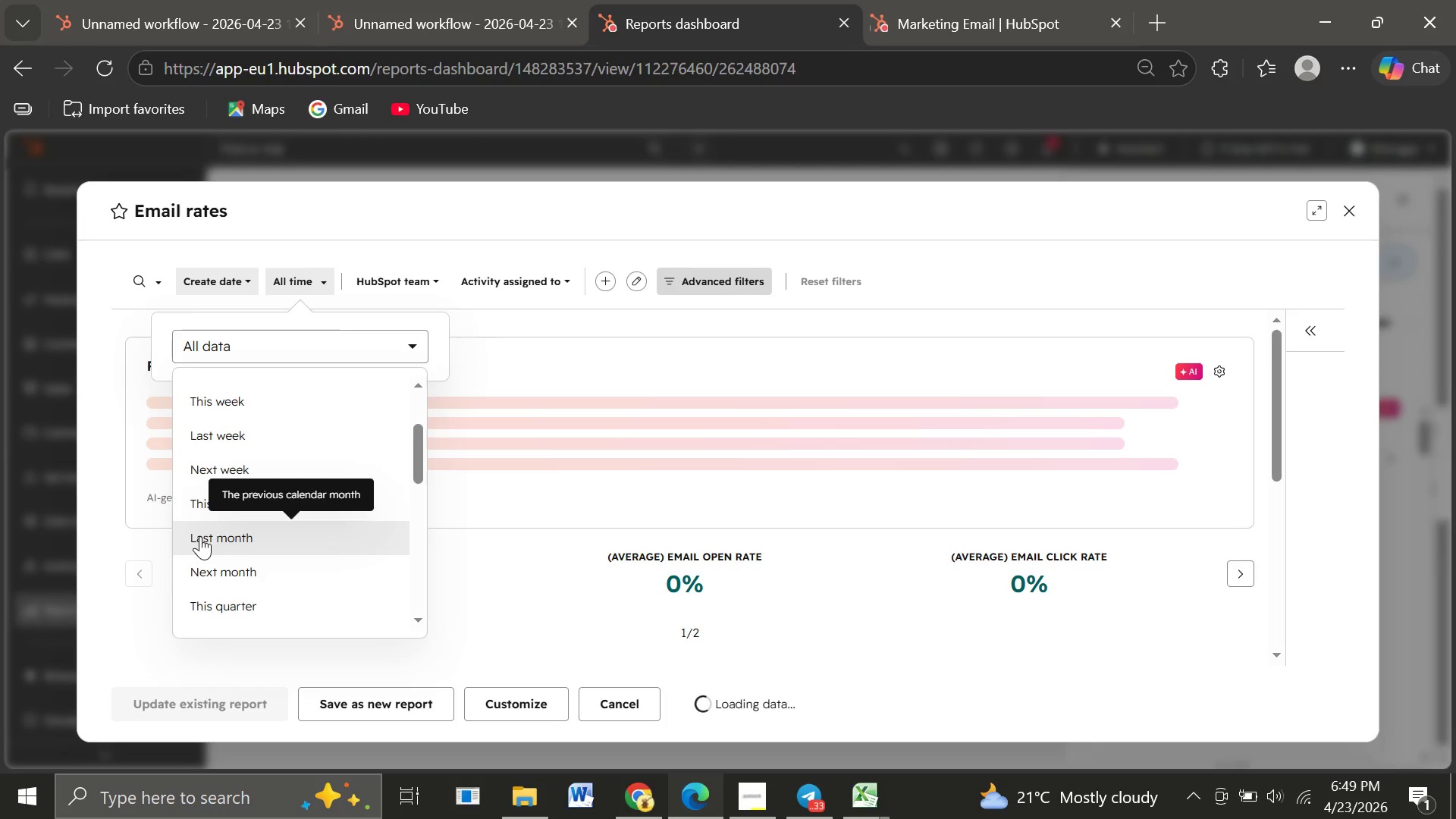 
left_click([200, 536])
 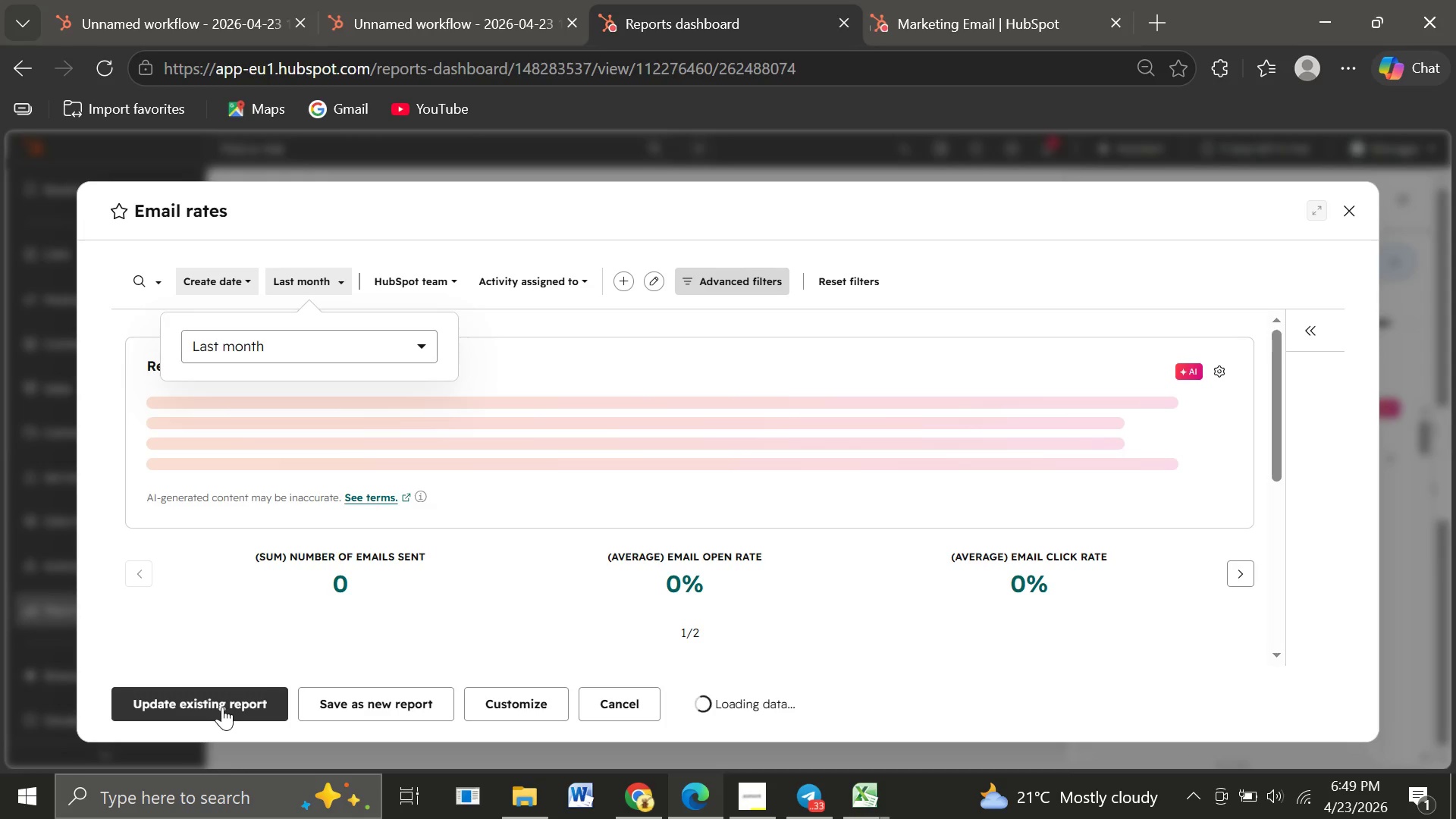 
wait(25.94)
 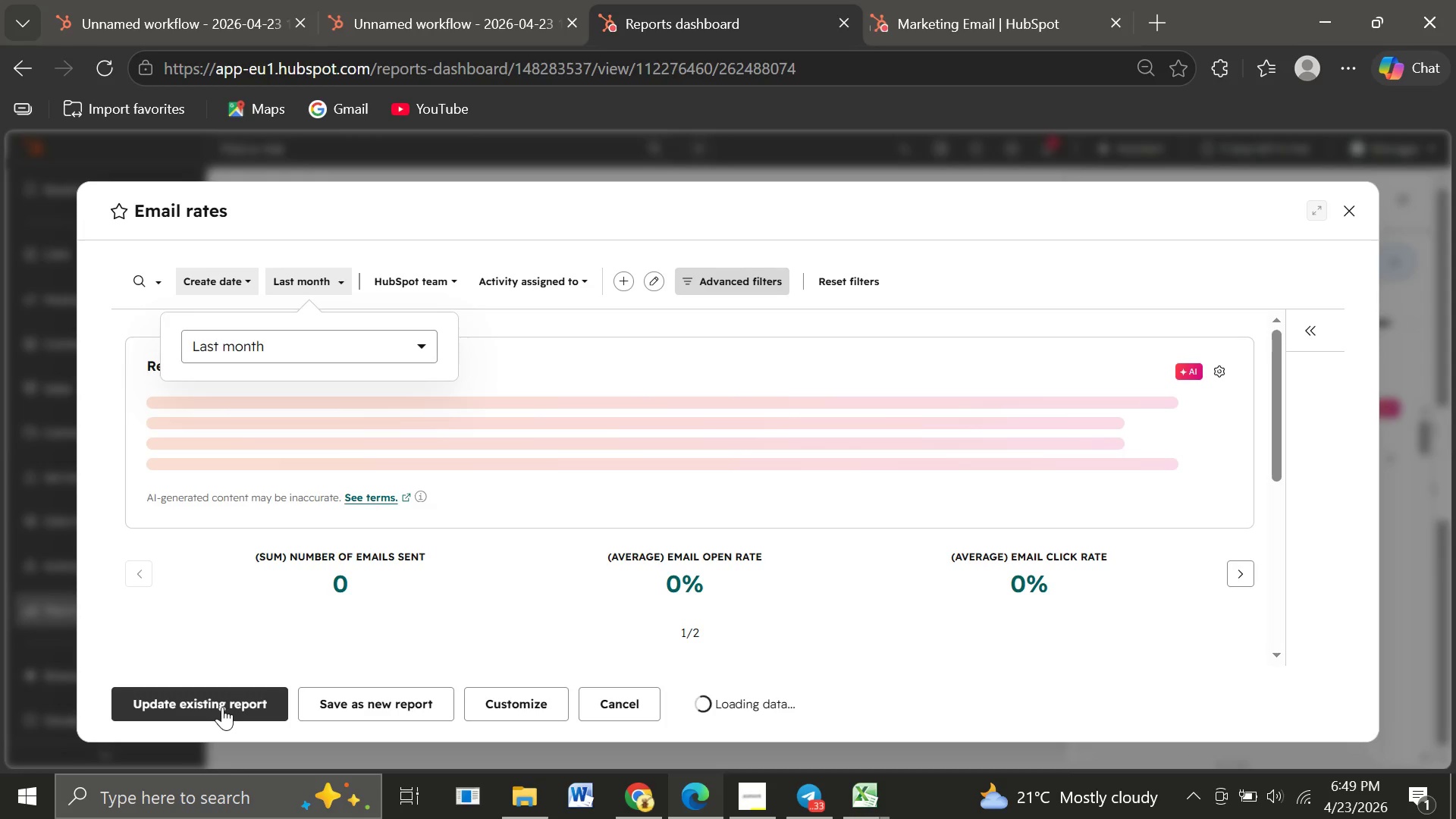 
left_click([214, 708])
 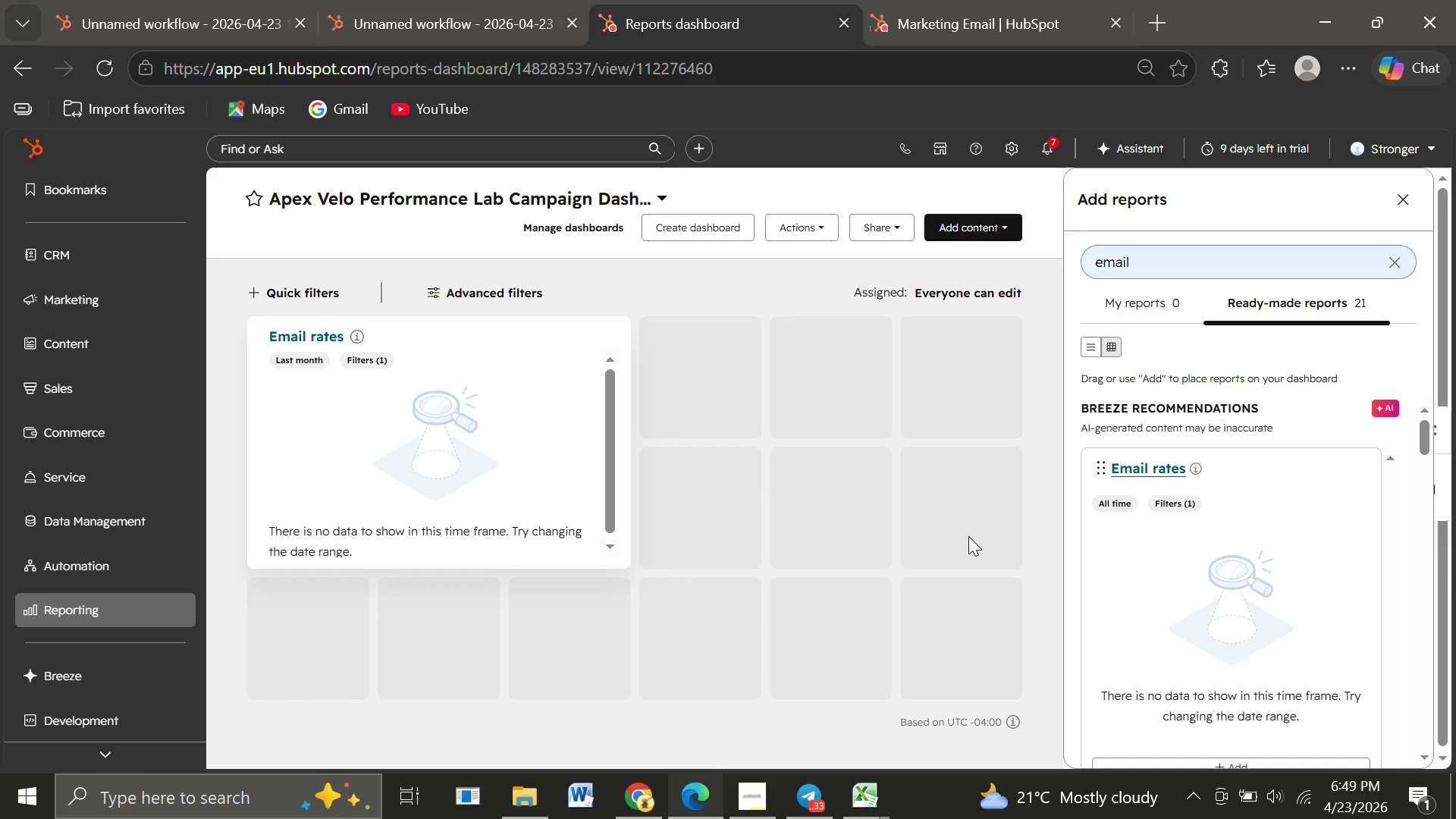 
wait(14.84)
 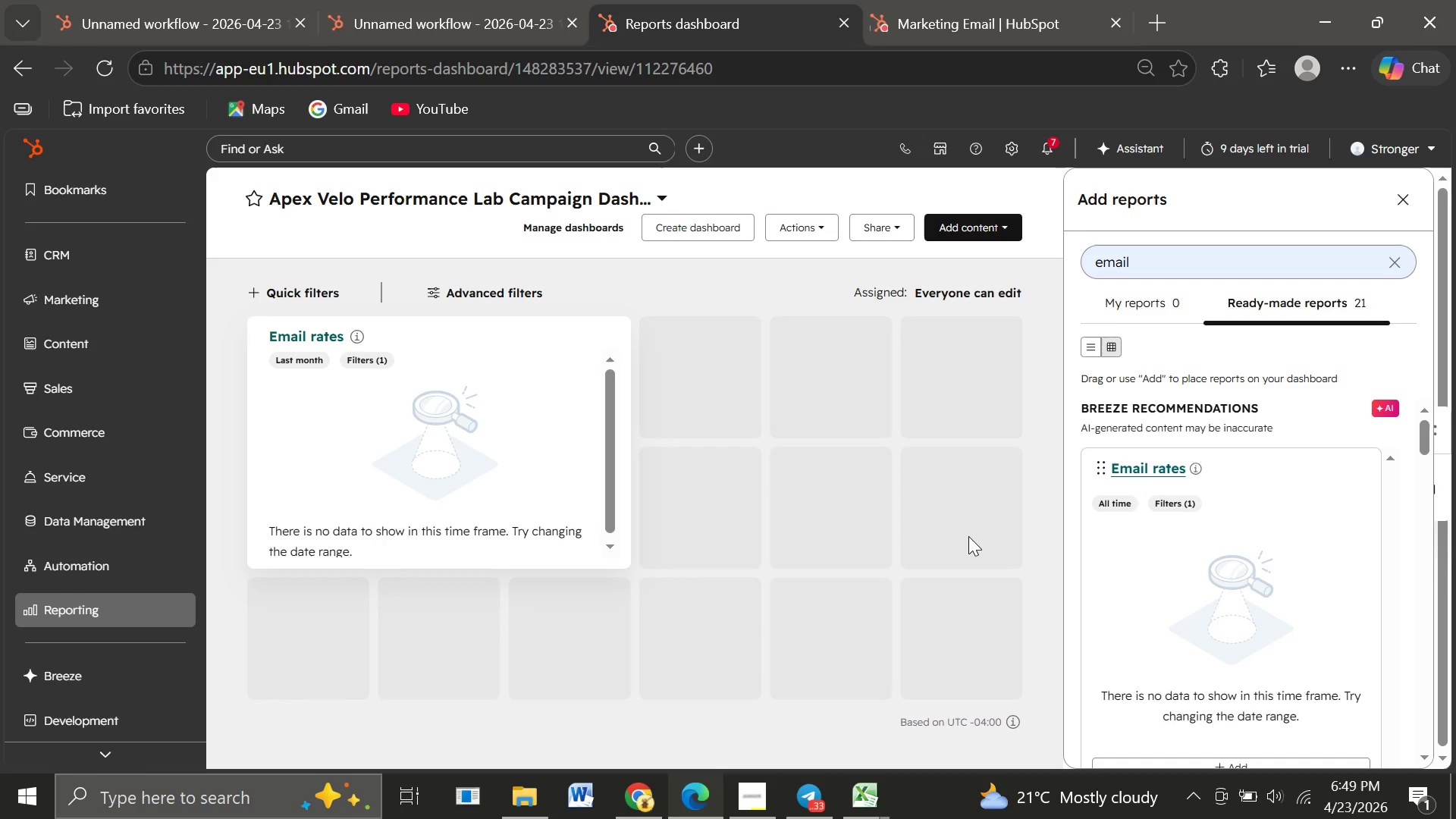 
left_click([107, 74])
 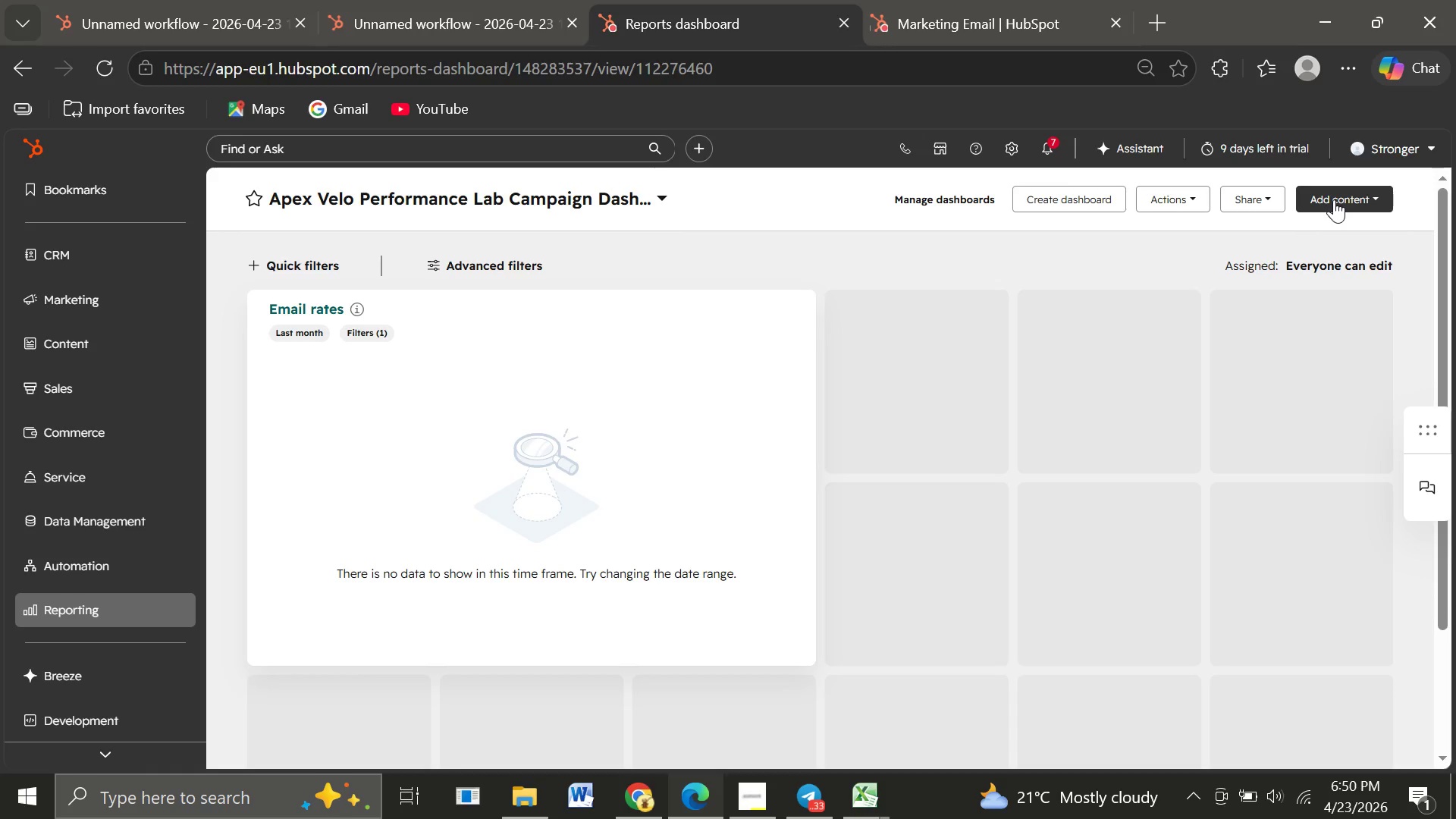 
wait(33.06)
 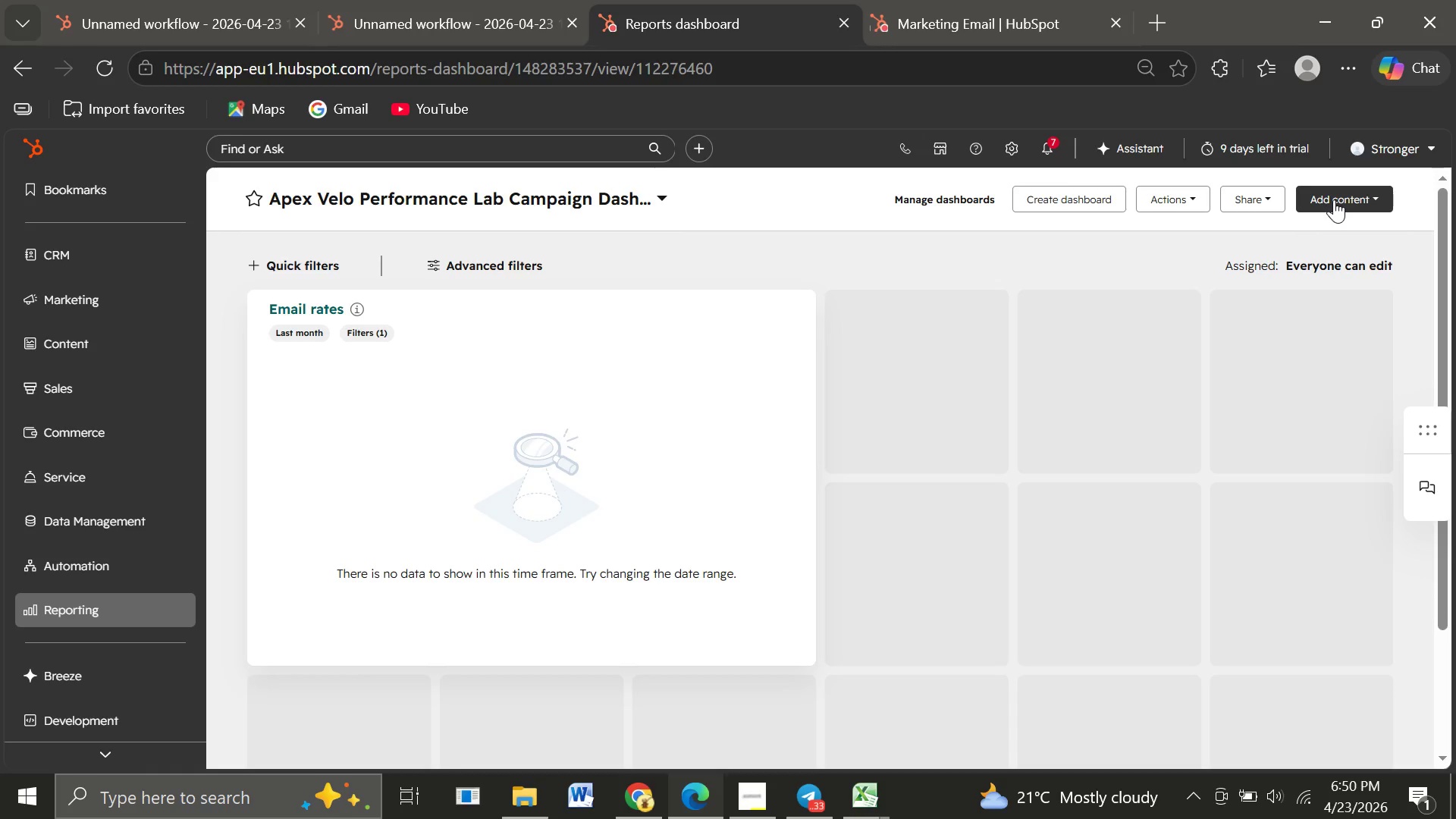 
left_click([1323, 199])
 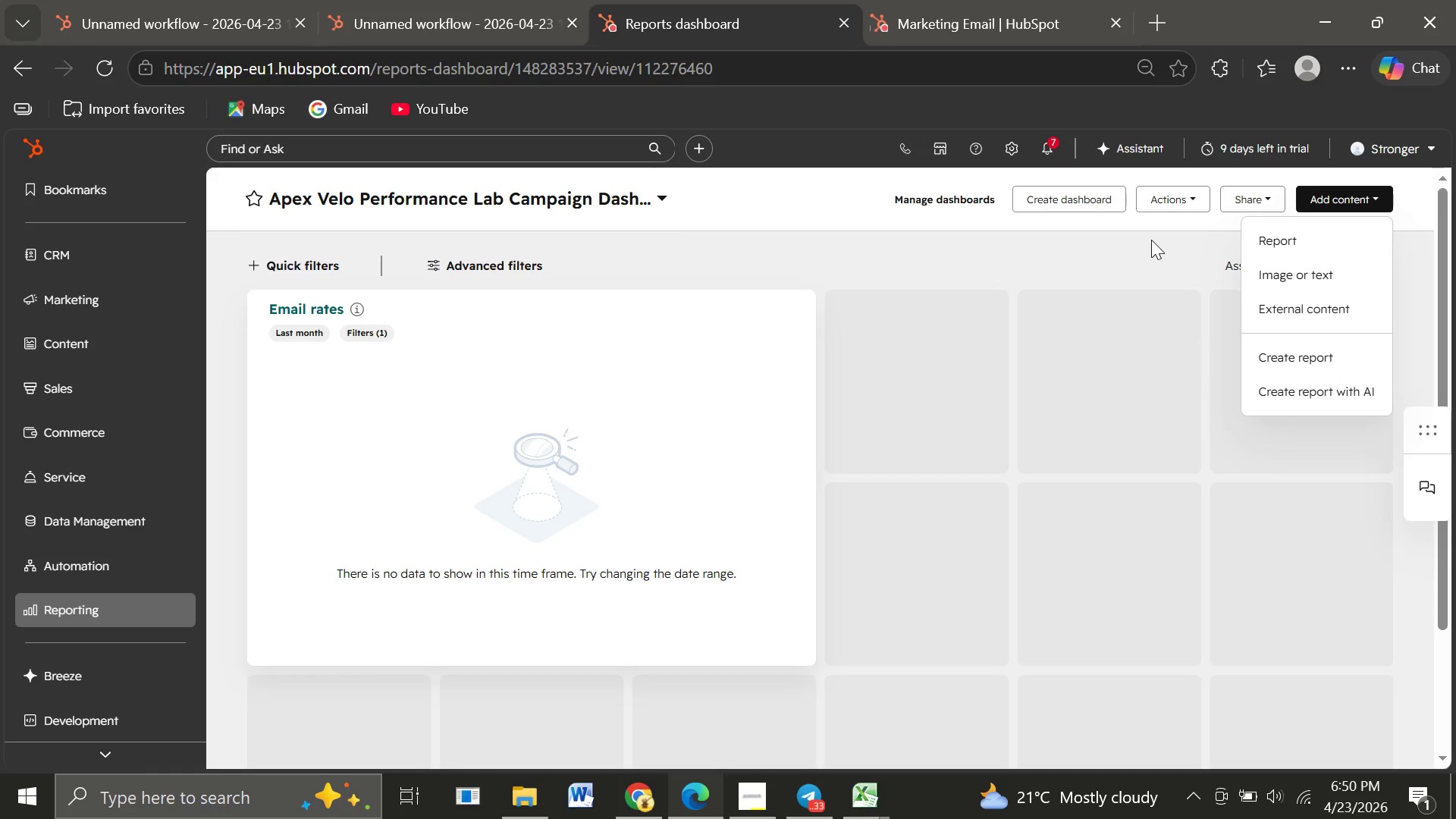 
left_click([1151, 240])
 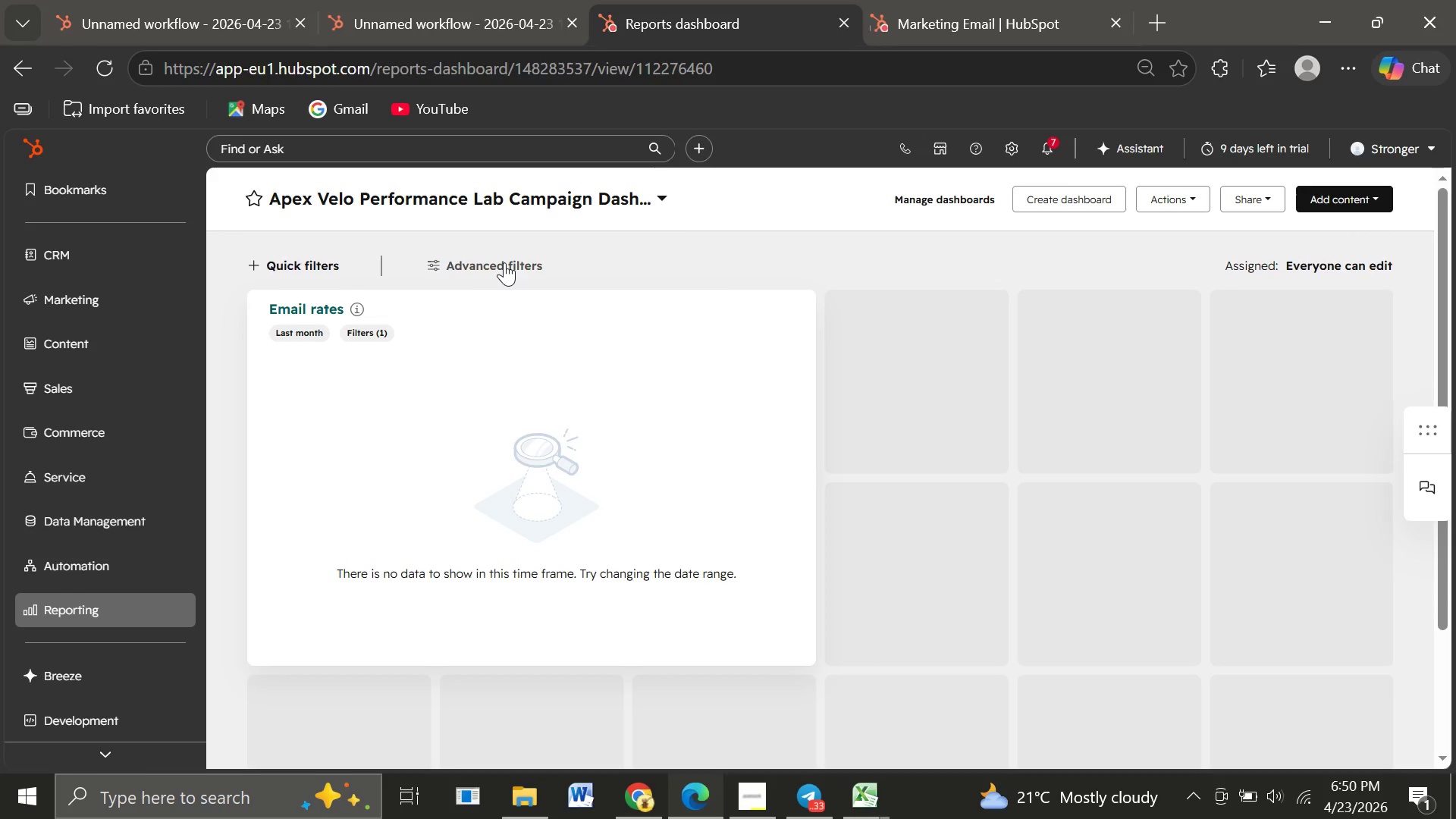 
wait(7.86)
 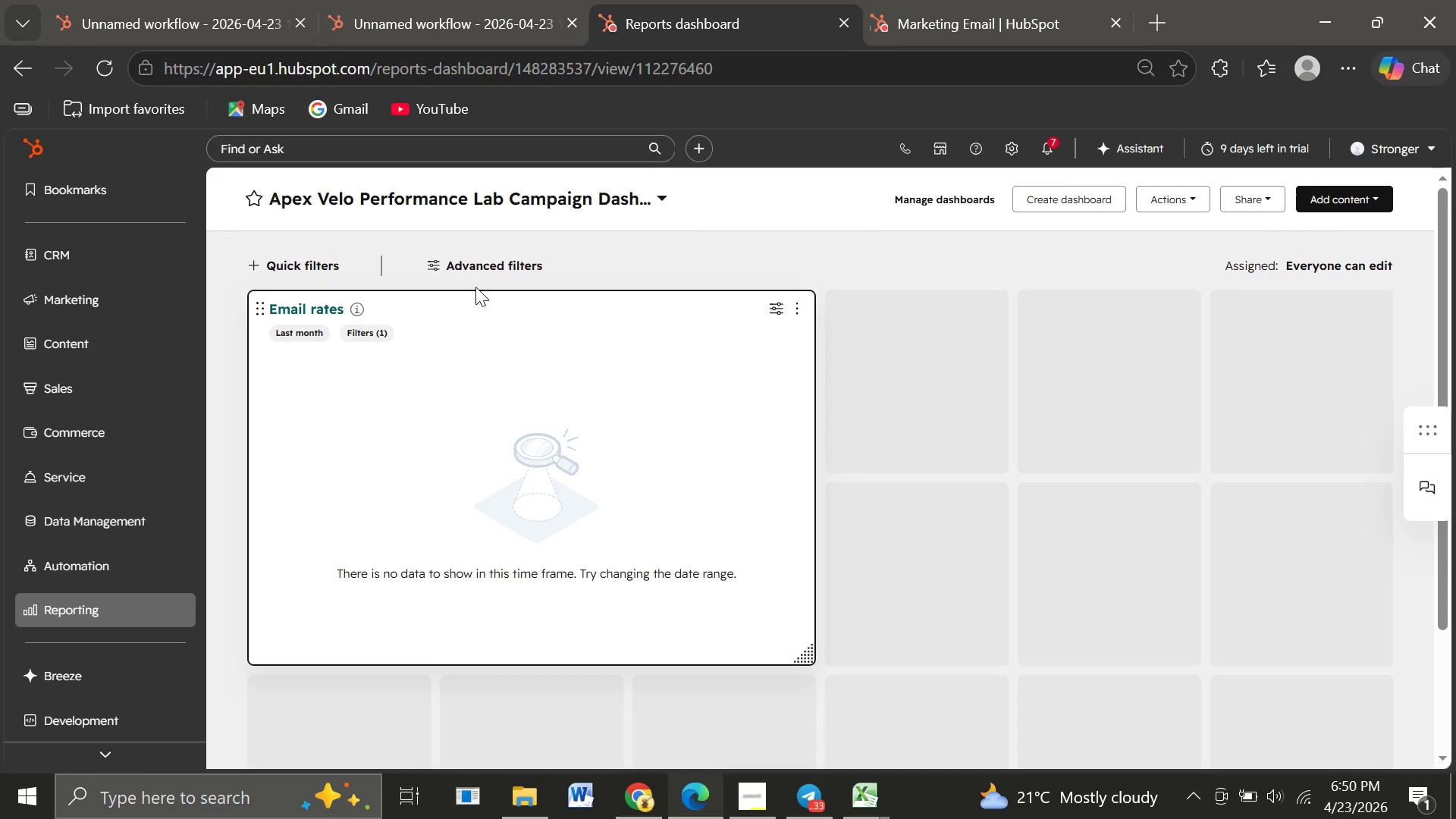 
left_click([504, 262])
 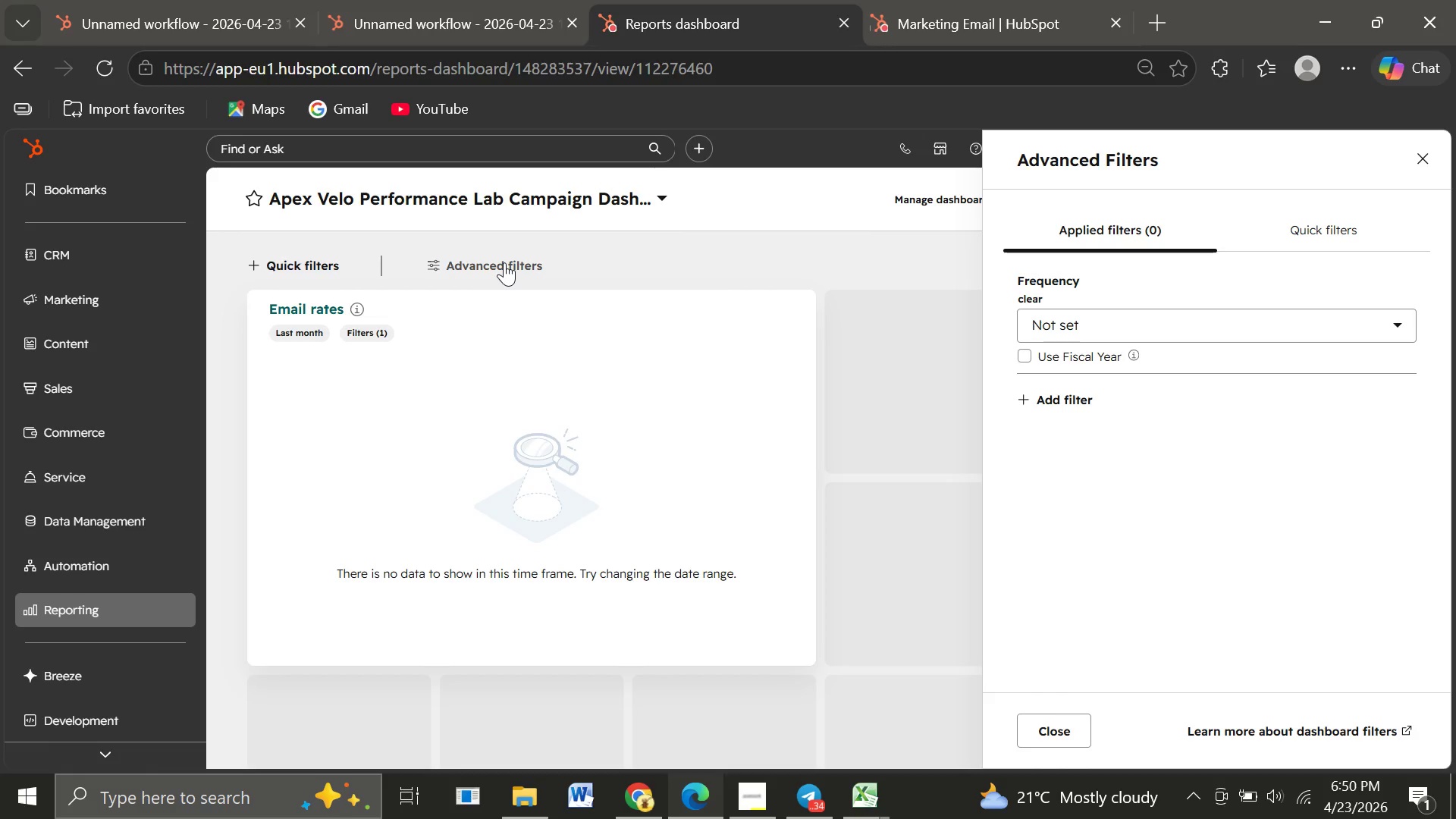 
wait(8.09)
 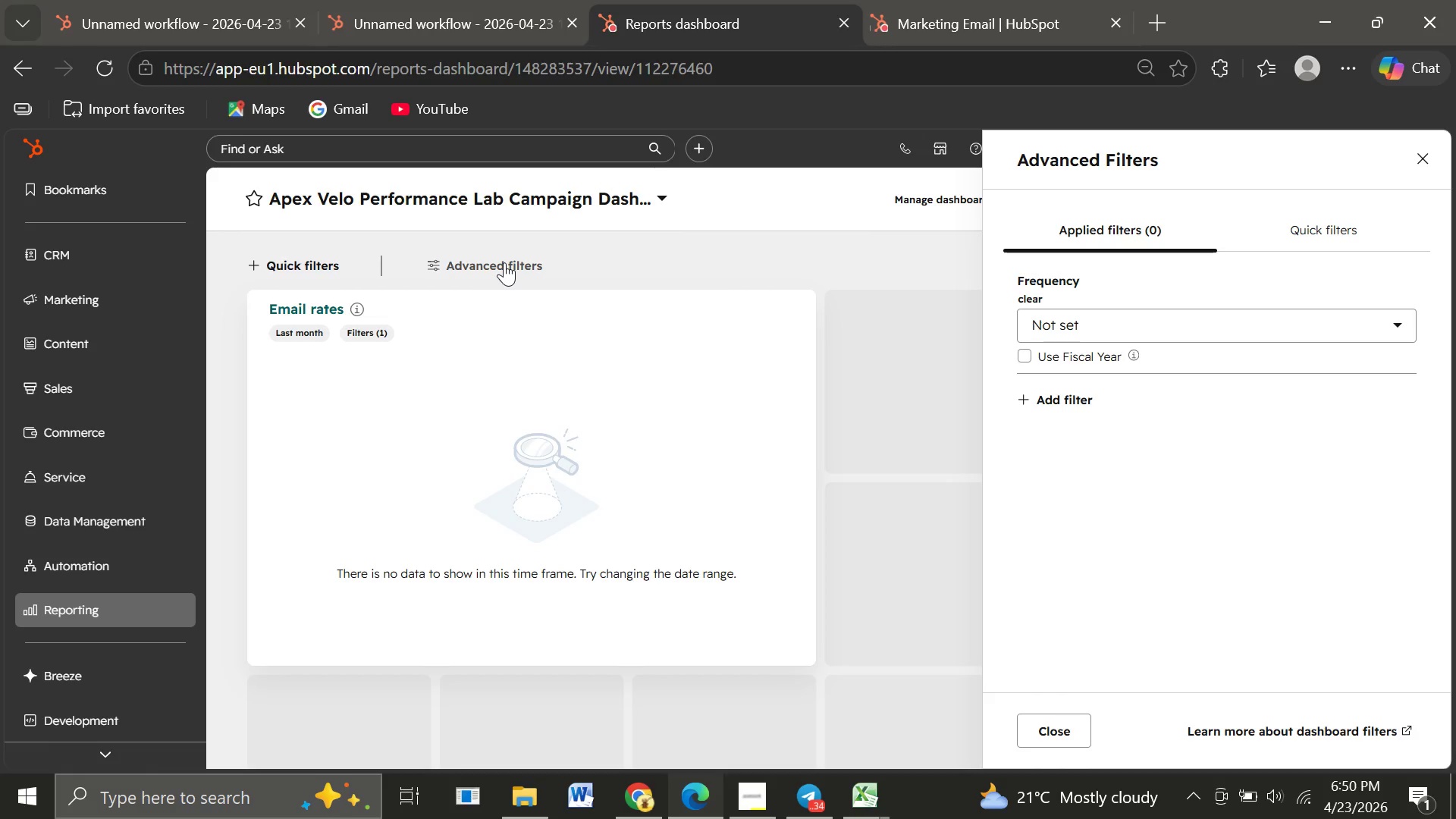 
left_click([1422, 152])
 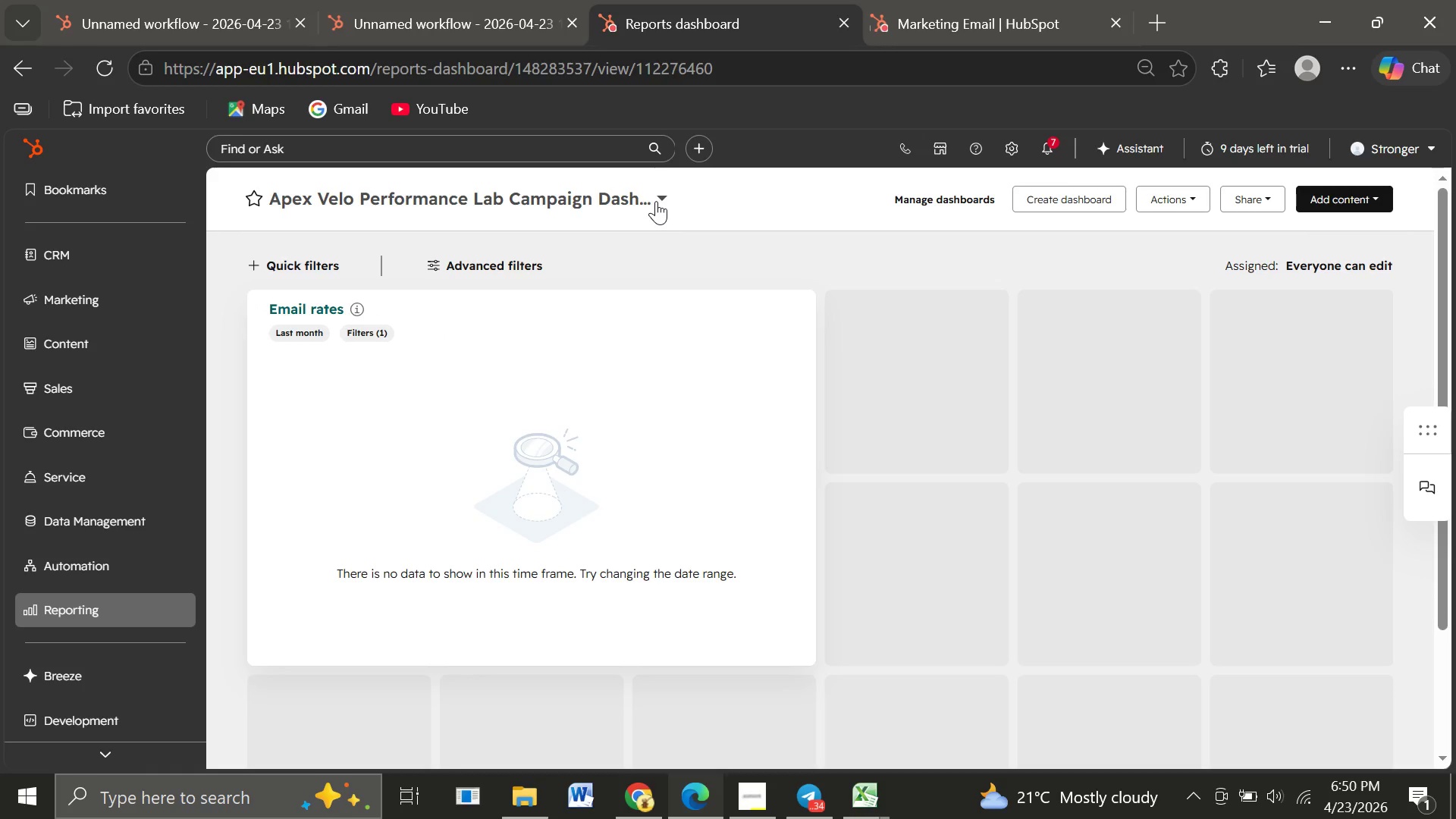 
wait(15.53)
 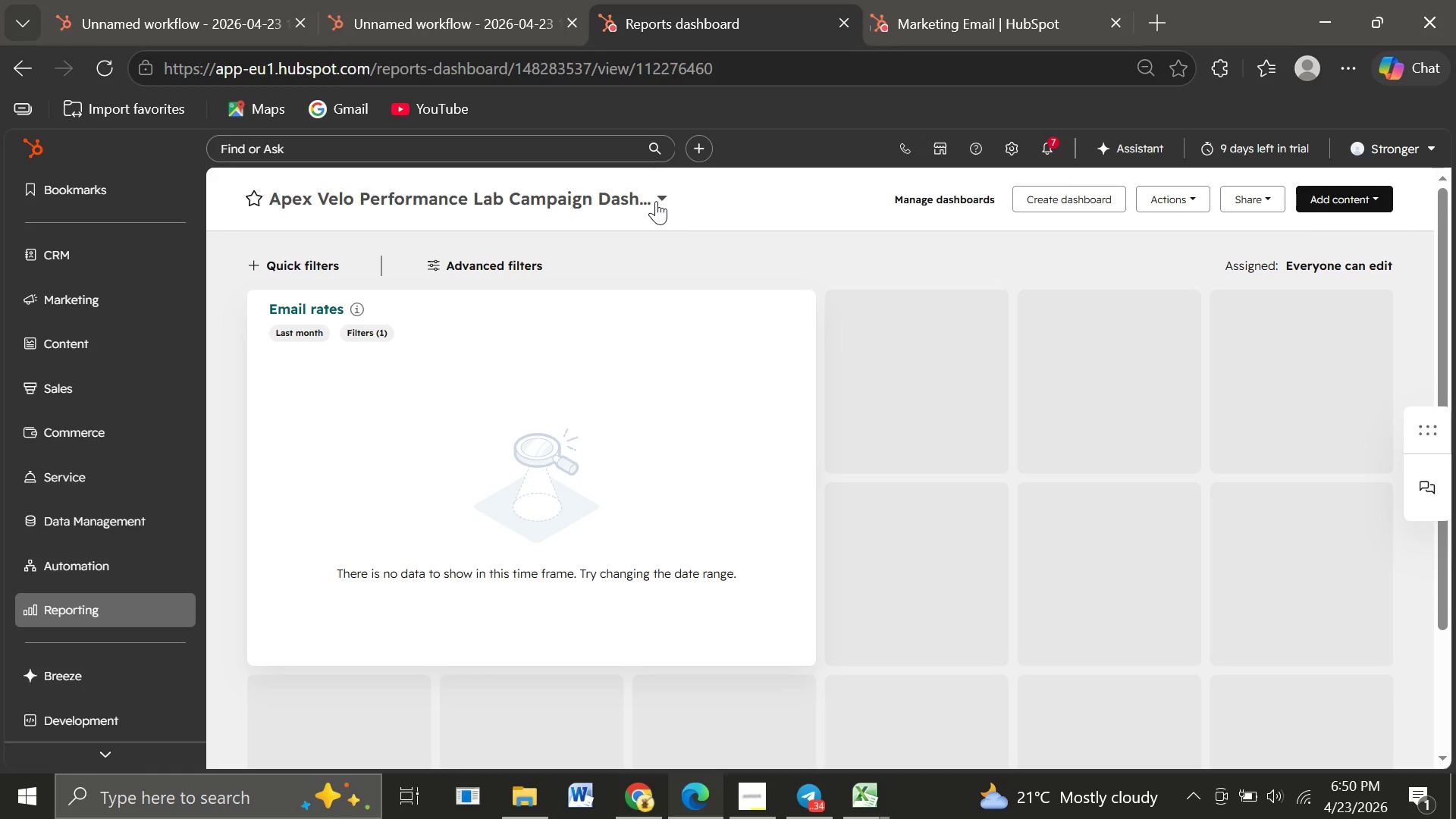 
left_click([653, 190])
 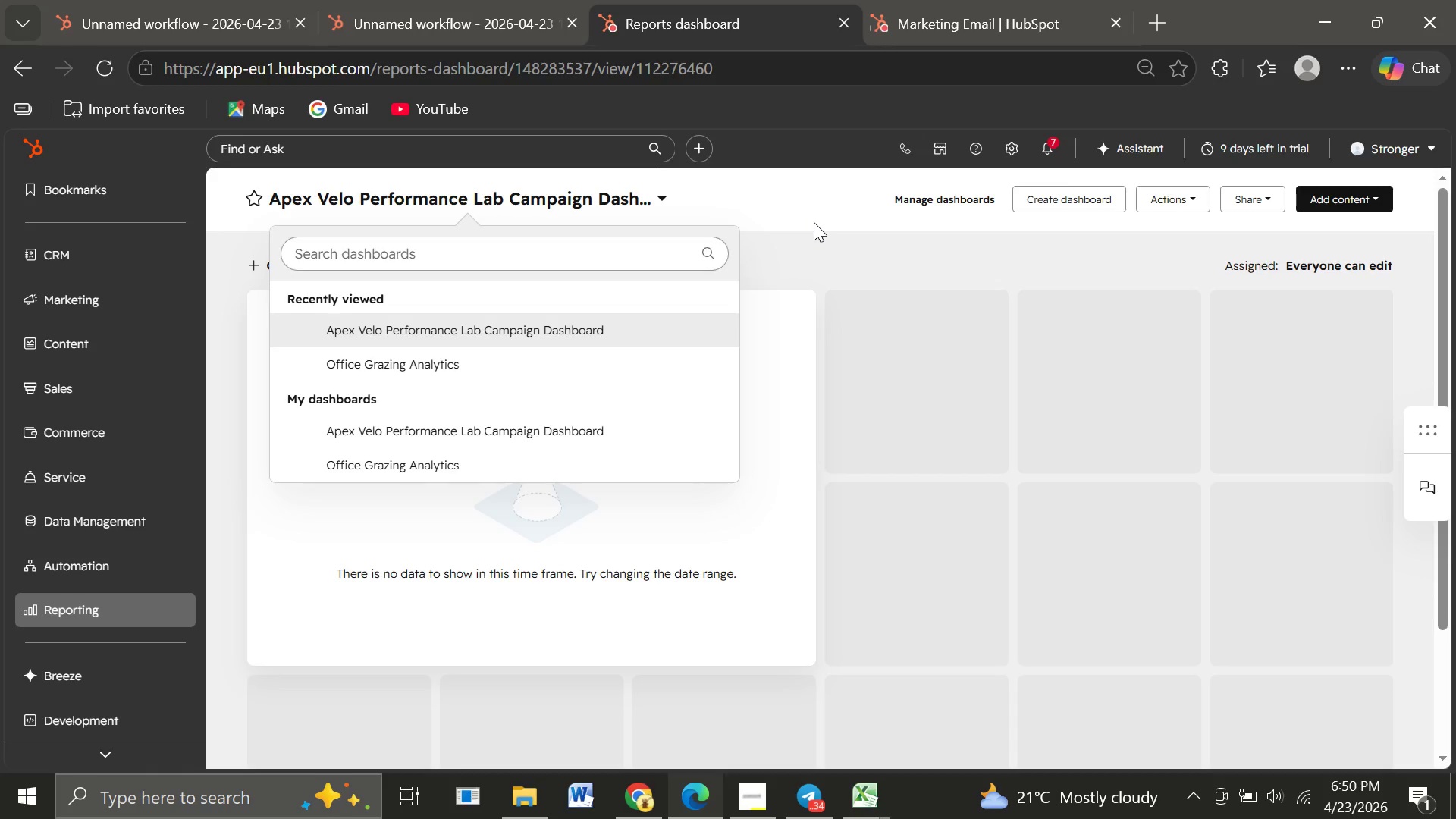 
left_click([814, 222])
 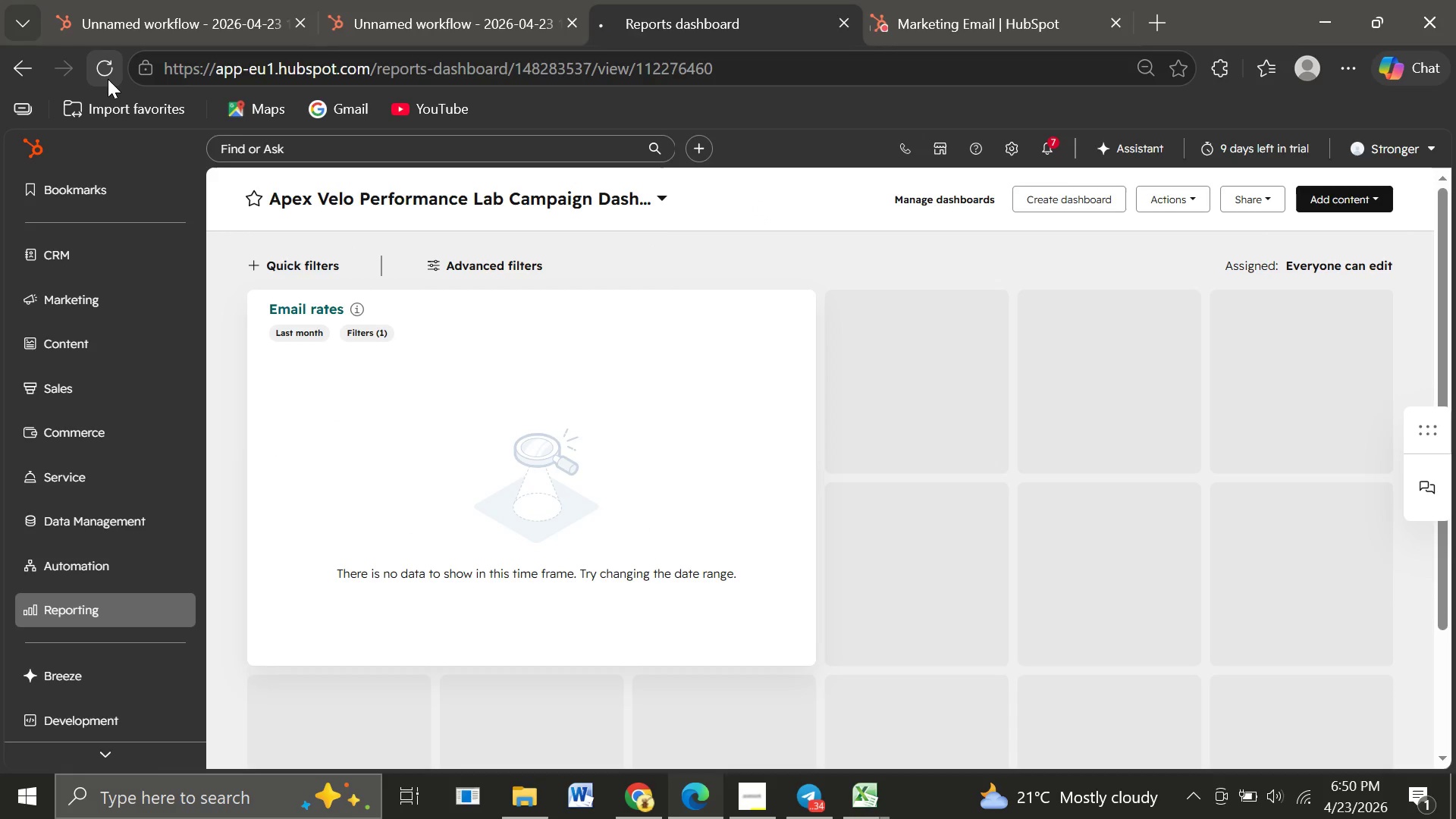 
left_click([108, 79])
 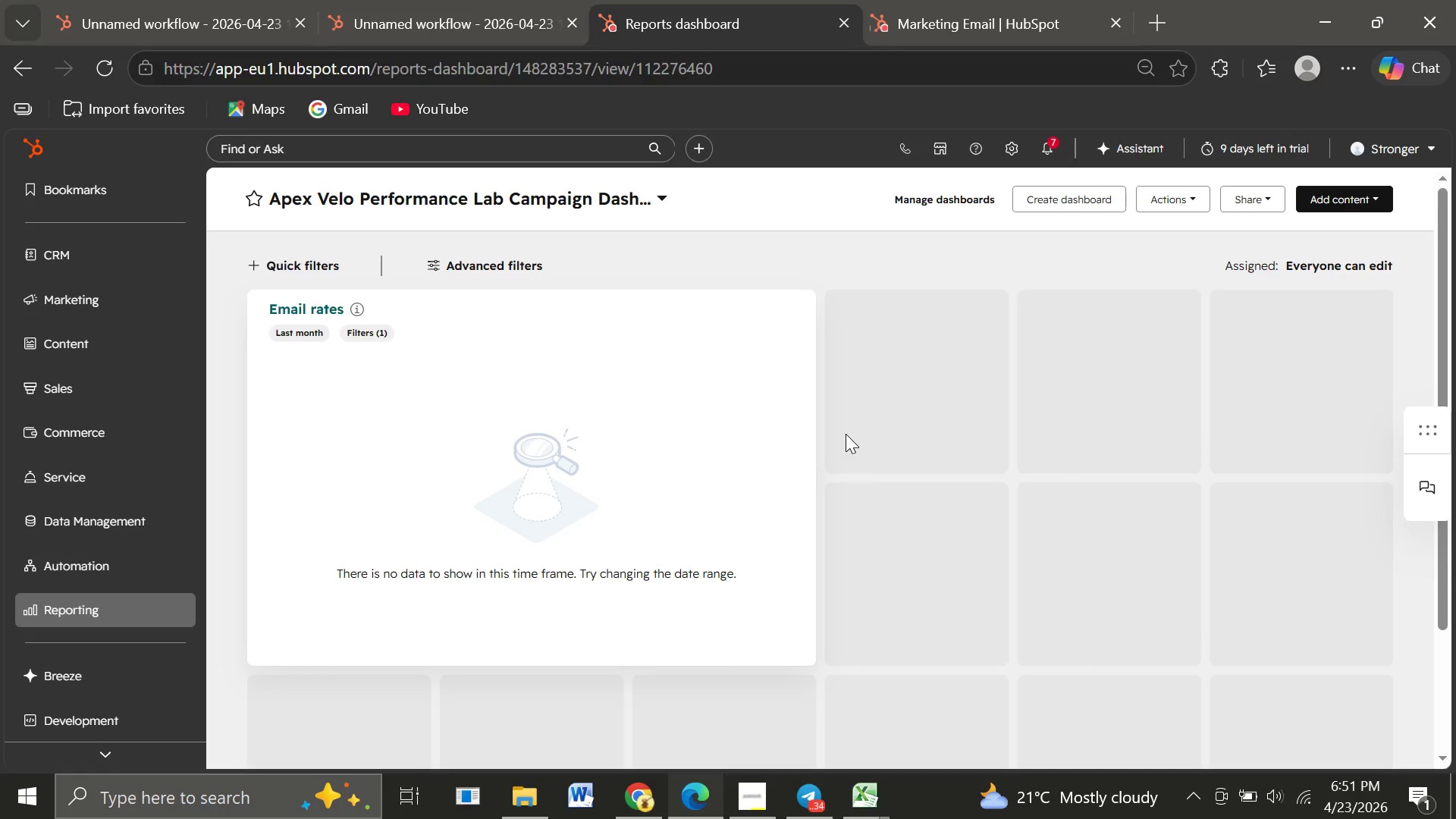 
wait(15.05)
 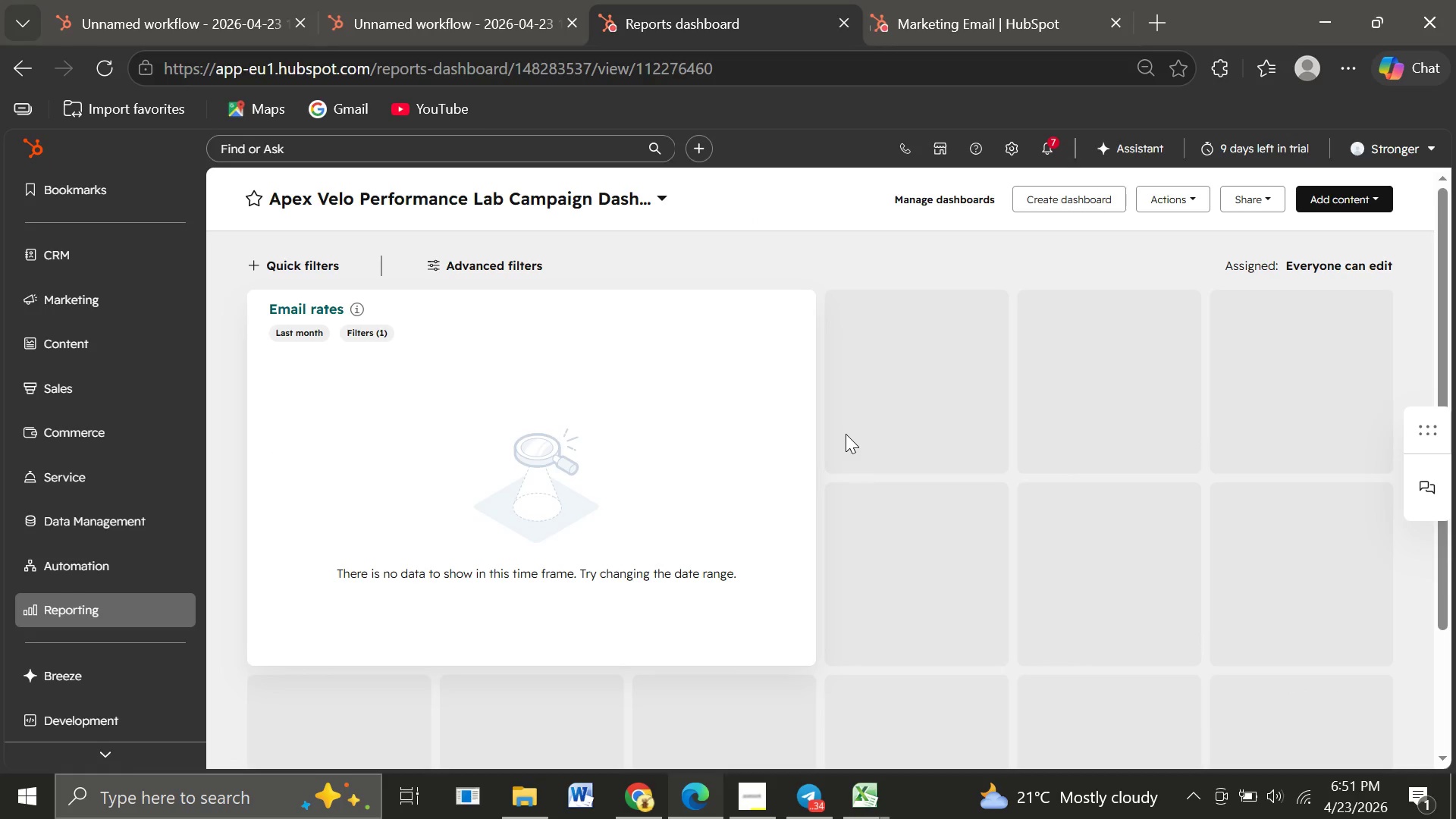 
left_click([1009, 138])
 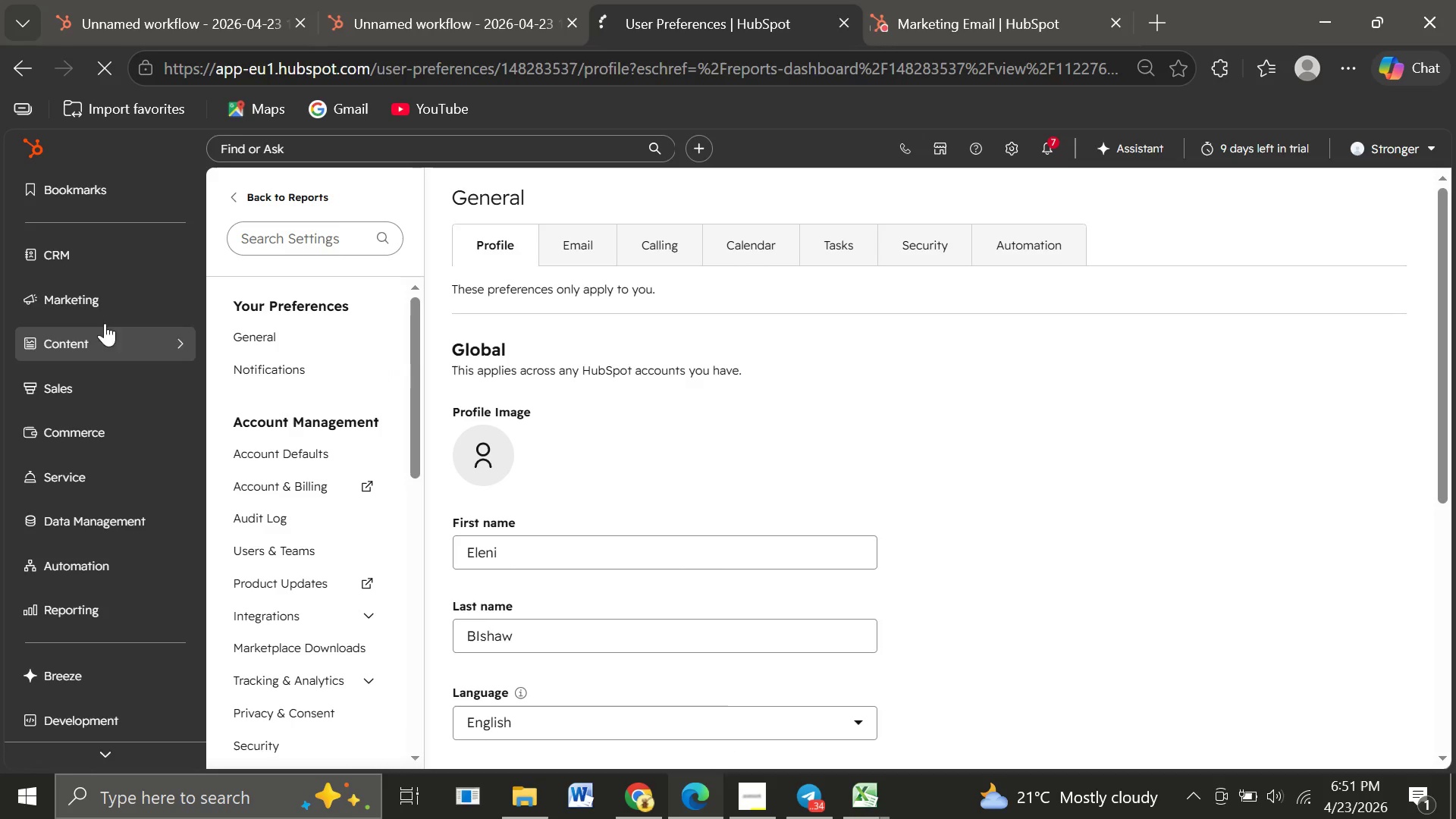 